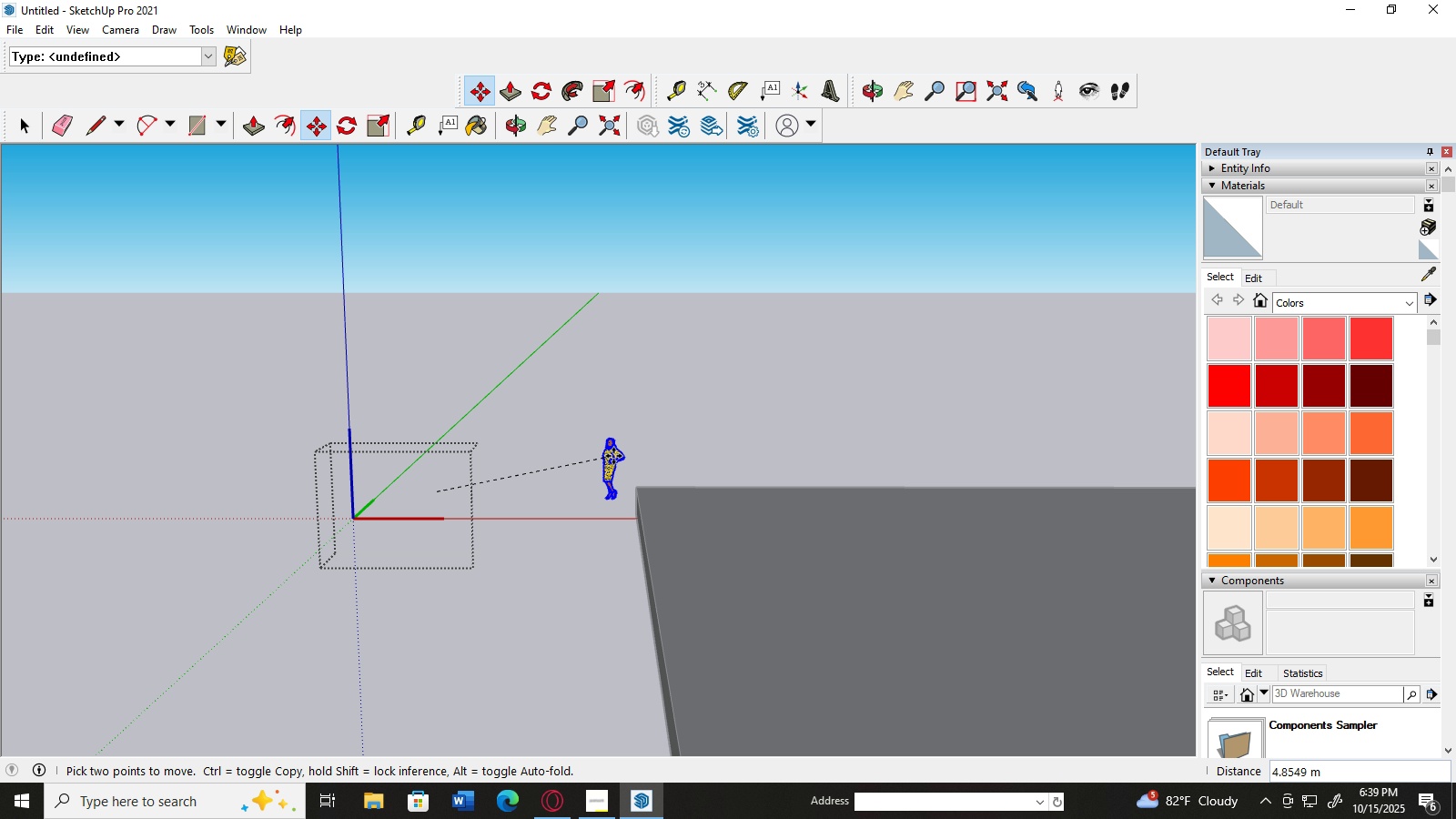 
scroll: coordinate [624, 459], scroll_direction: up, amount: 5.0
 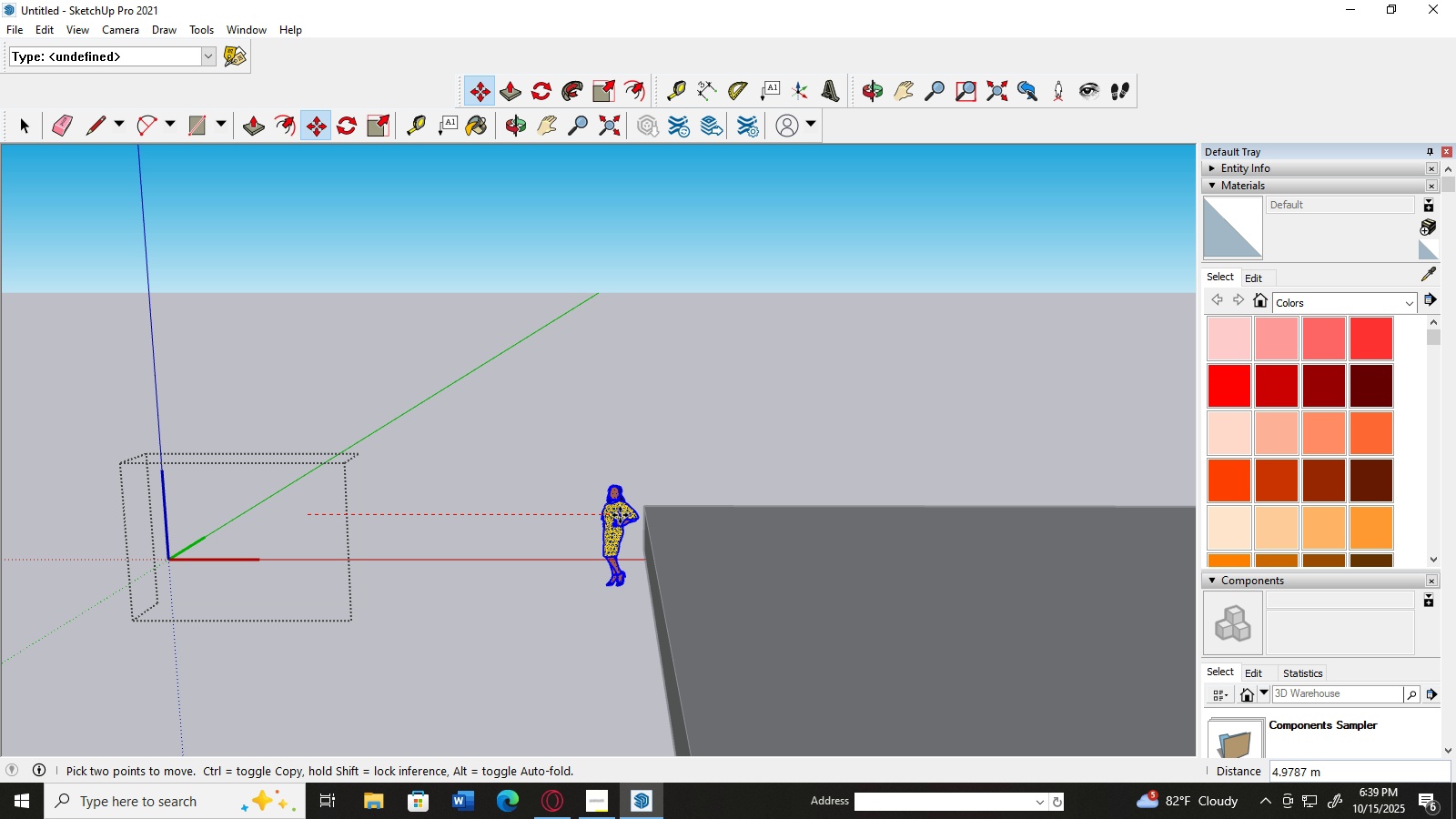 
left_click([620, 515])
 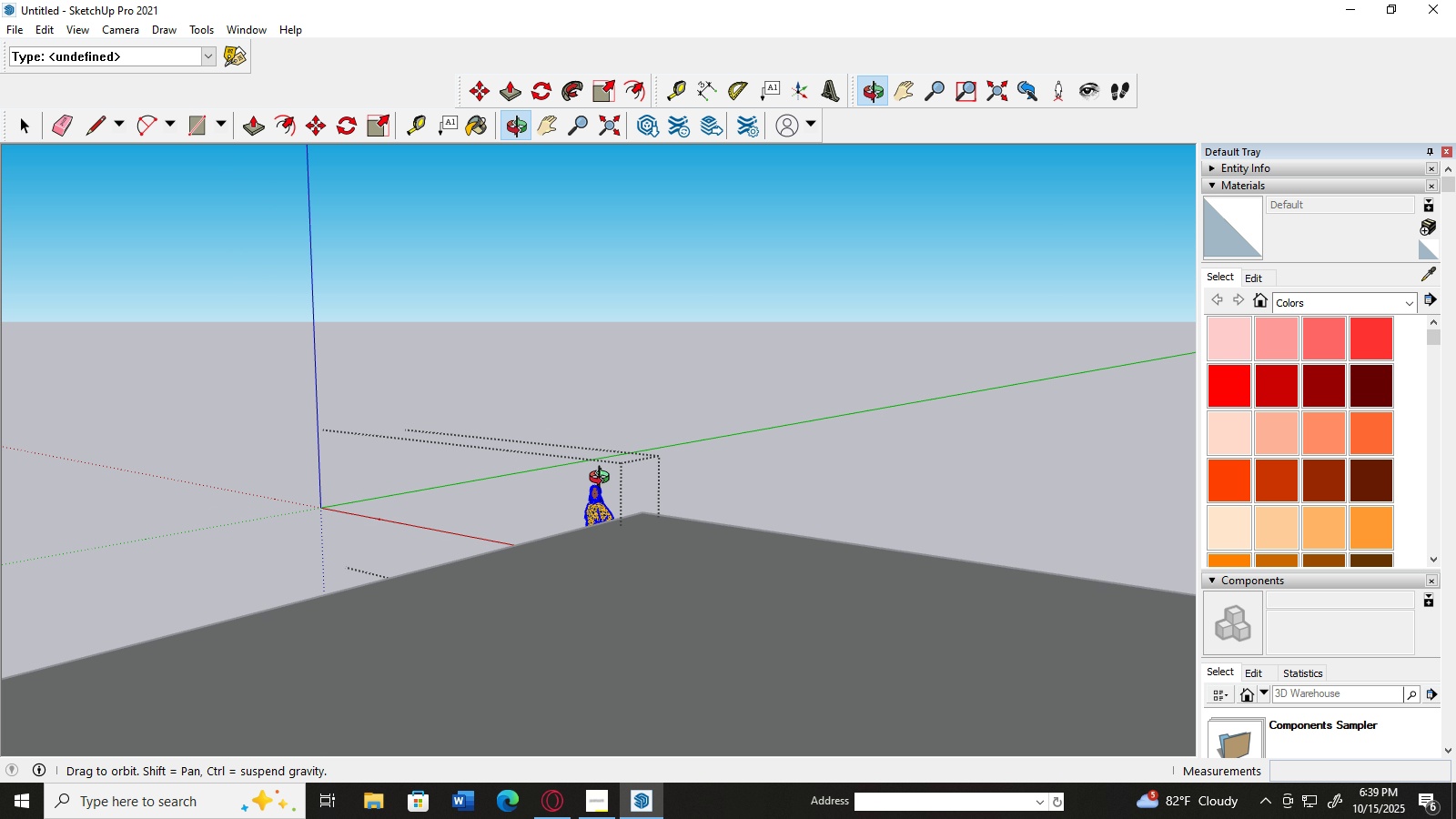 
scroll: coordinate [590, 467], scroll_direction: down, amount: 16.0
 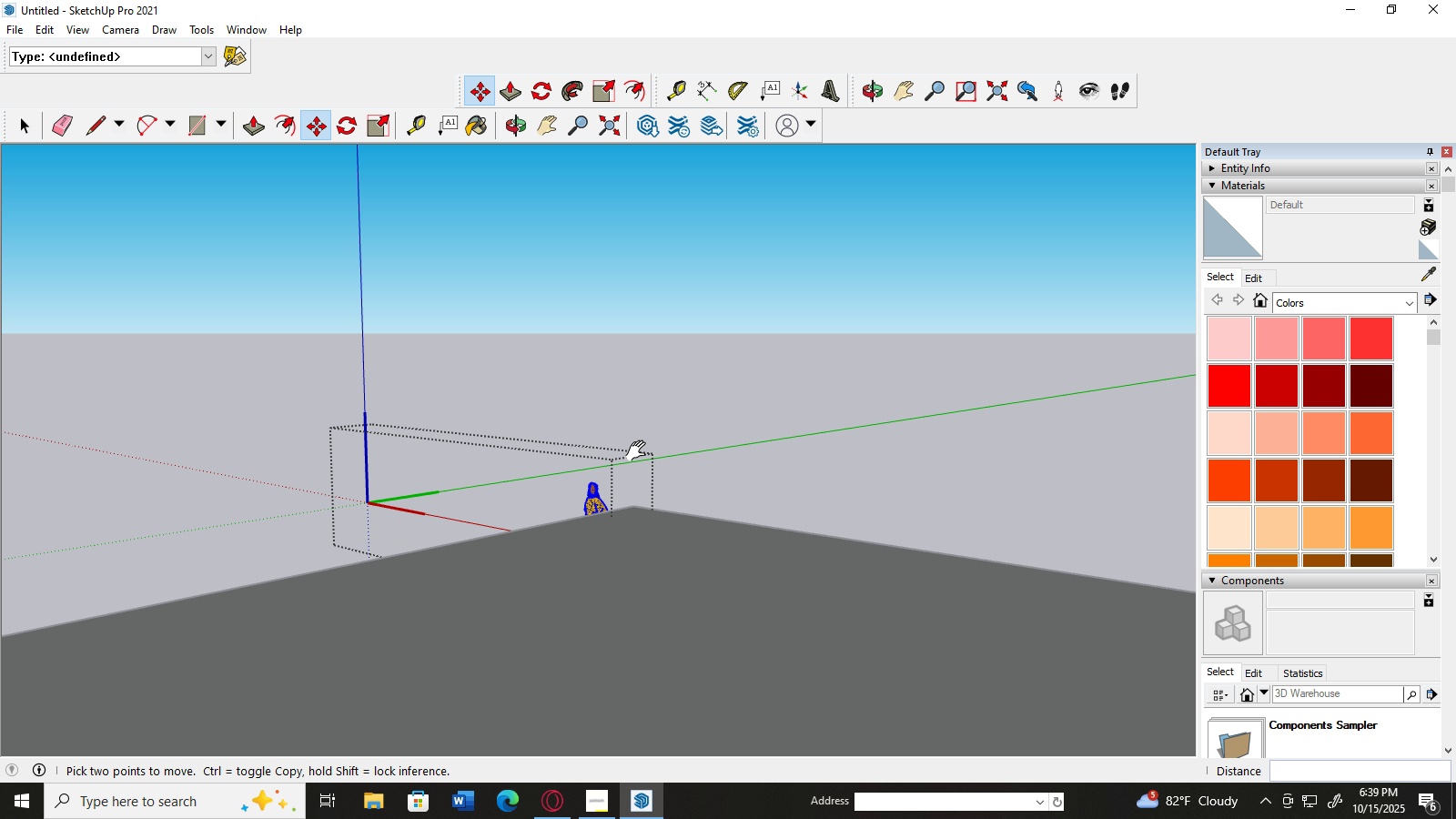 
key(H)
 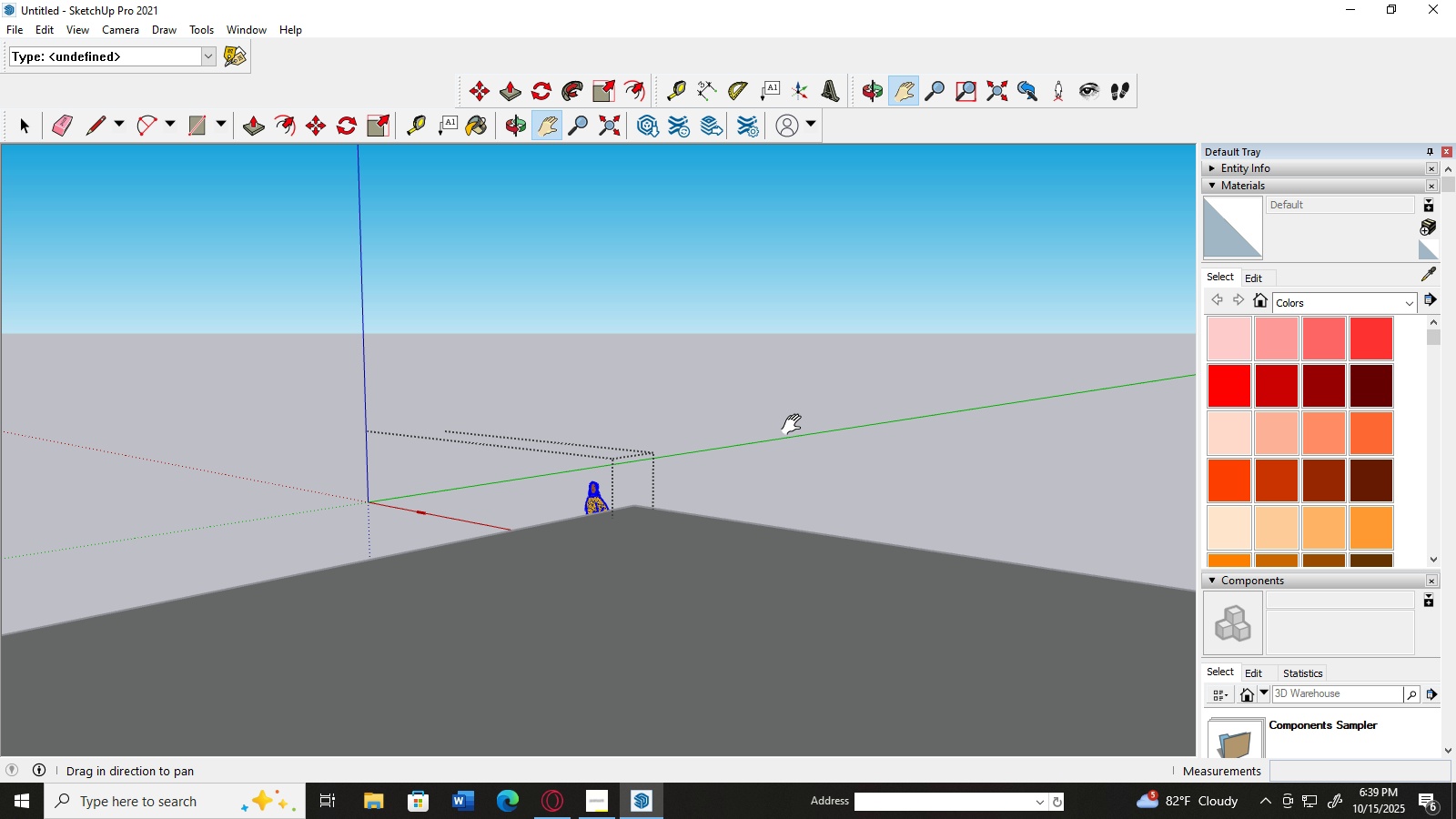 
left_click_drag(start_coordinate=[793, 432], to_coordinate=[802, 376])
 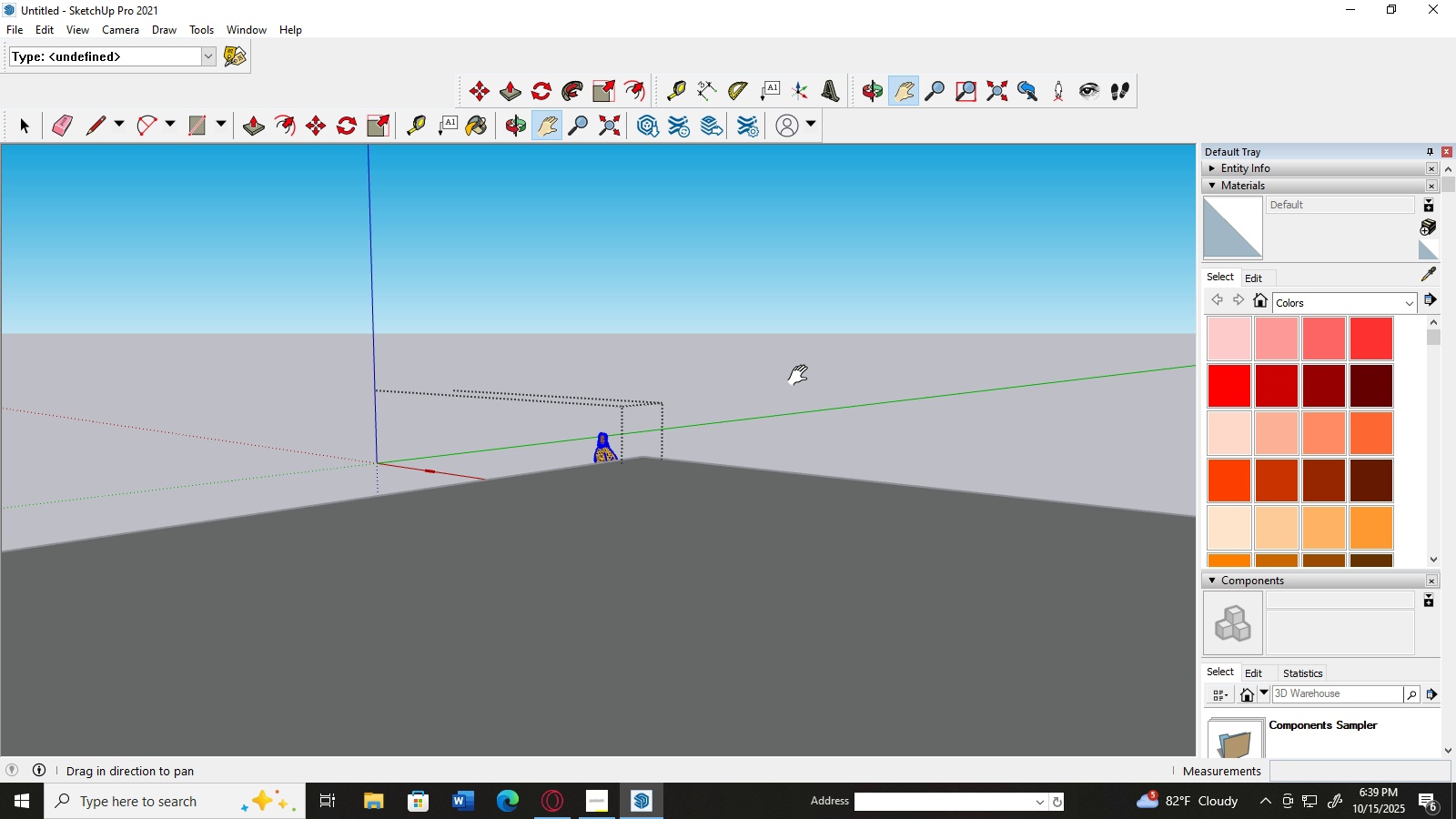 
scroll: coordinate [971, 347], scroll_direction: down, amount: 46.0
 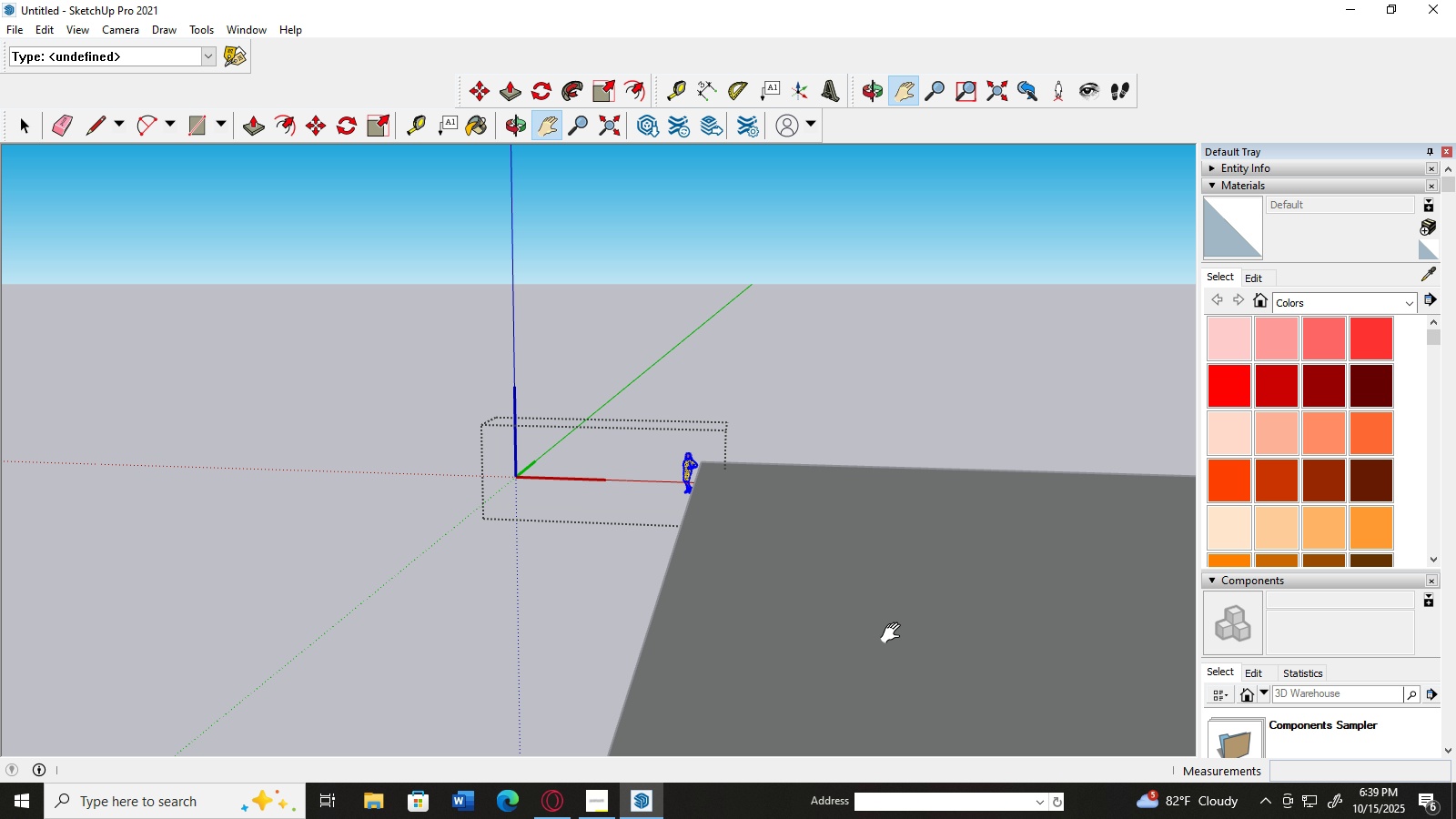 
left_click_drag(start_coordinate=[930, 636], to_coordinate=[276, 233])
 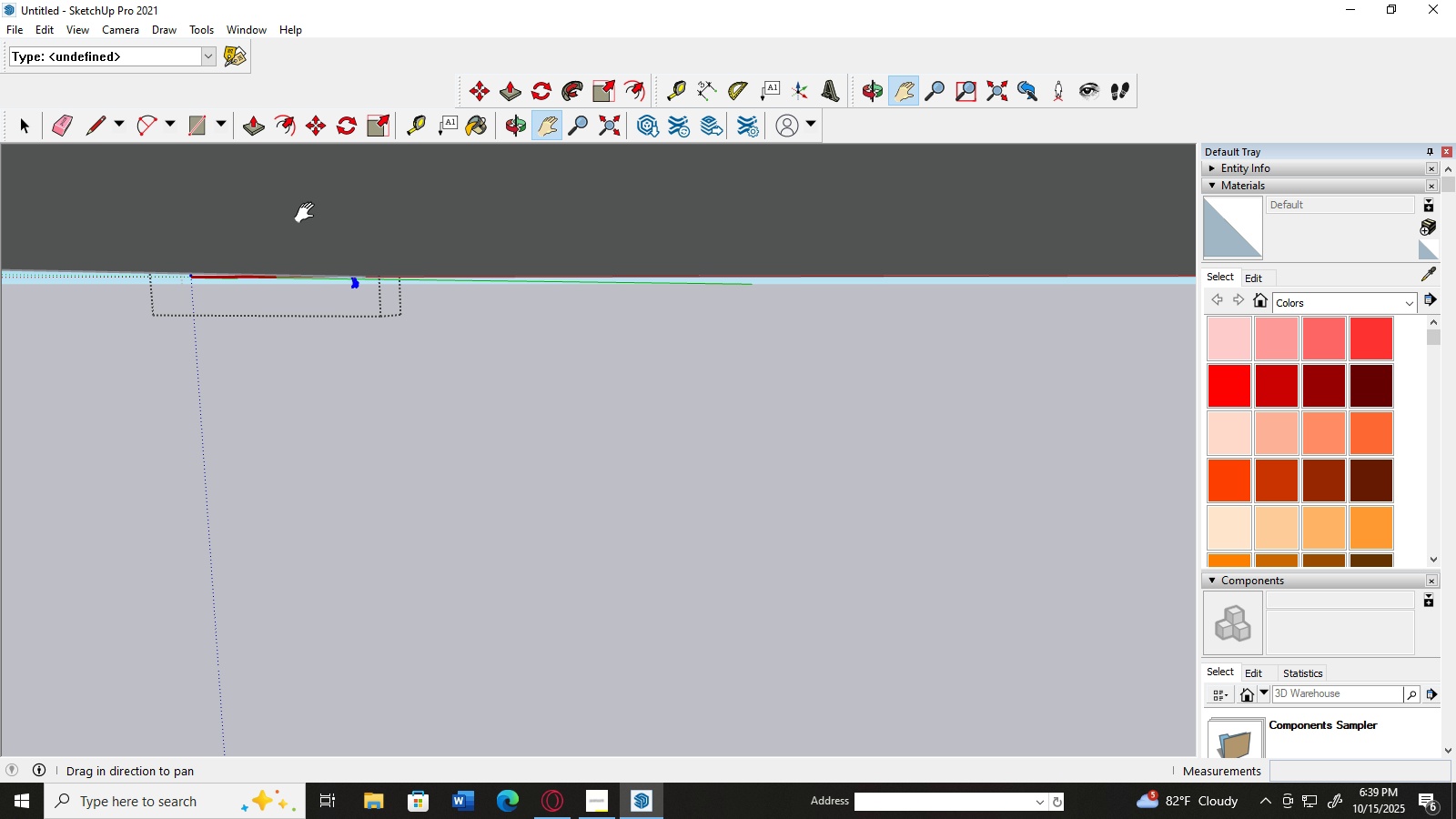 
left_click_drag(start_coordinate=[332, 203], to_coordinate=[481, 352])
 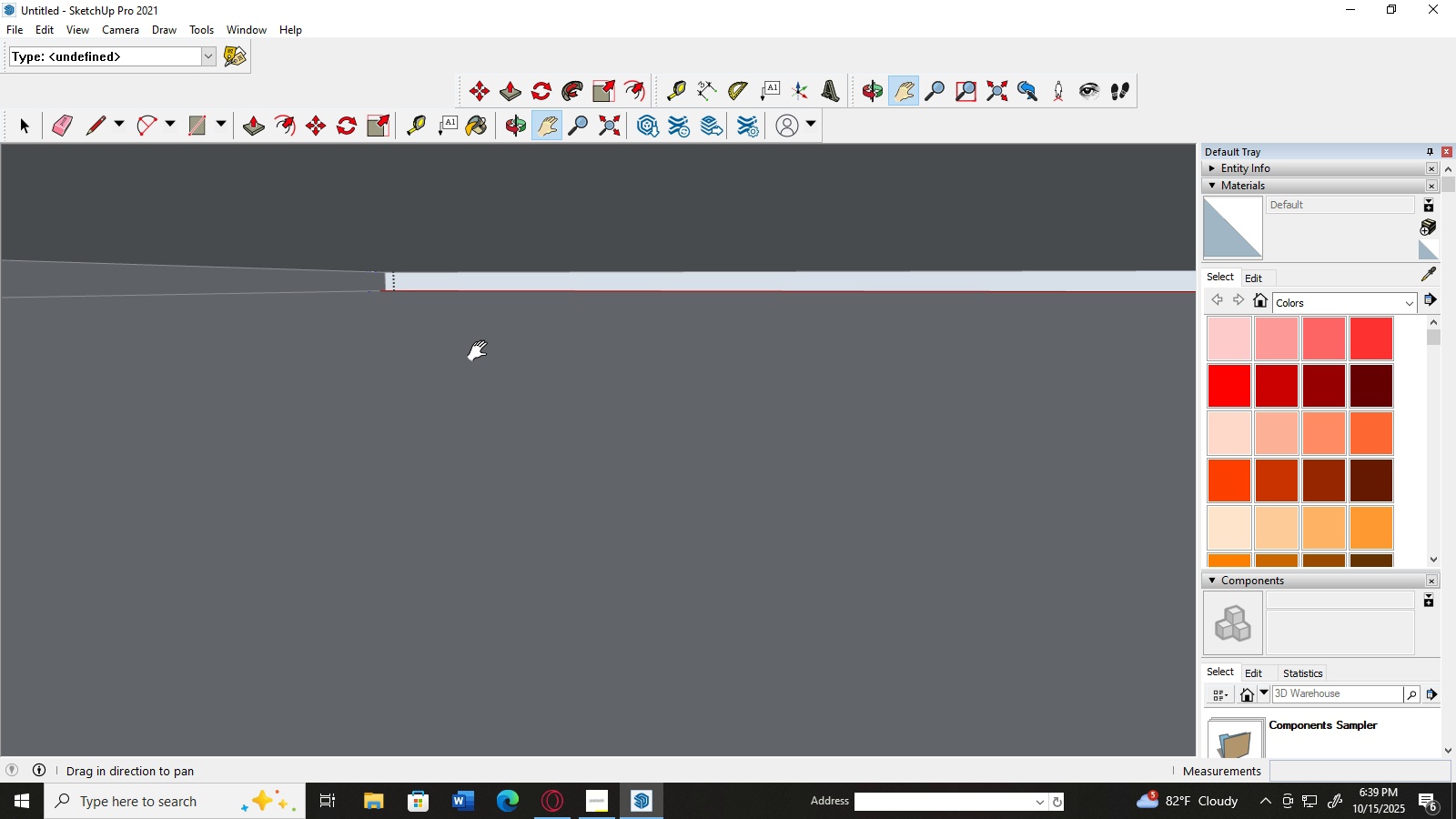 
scroll: coordinate [575, 270], scroll_direction: down, amount: 70.0
 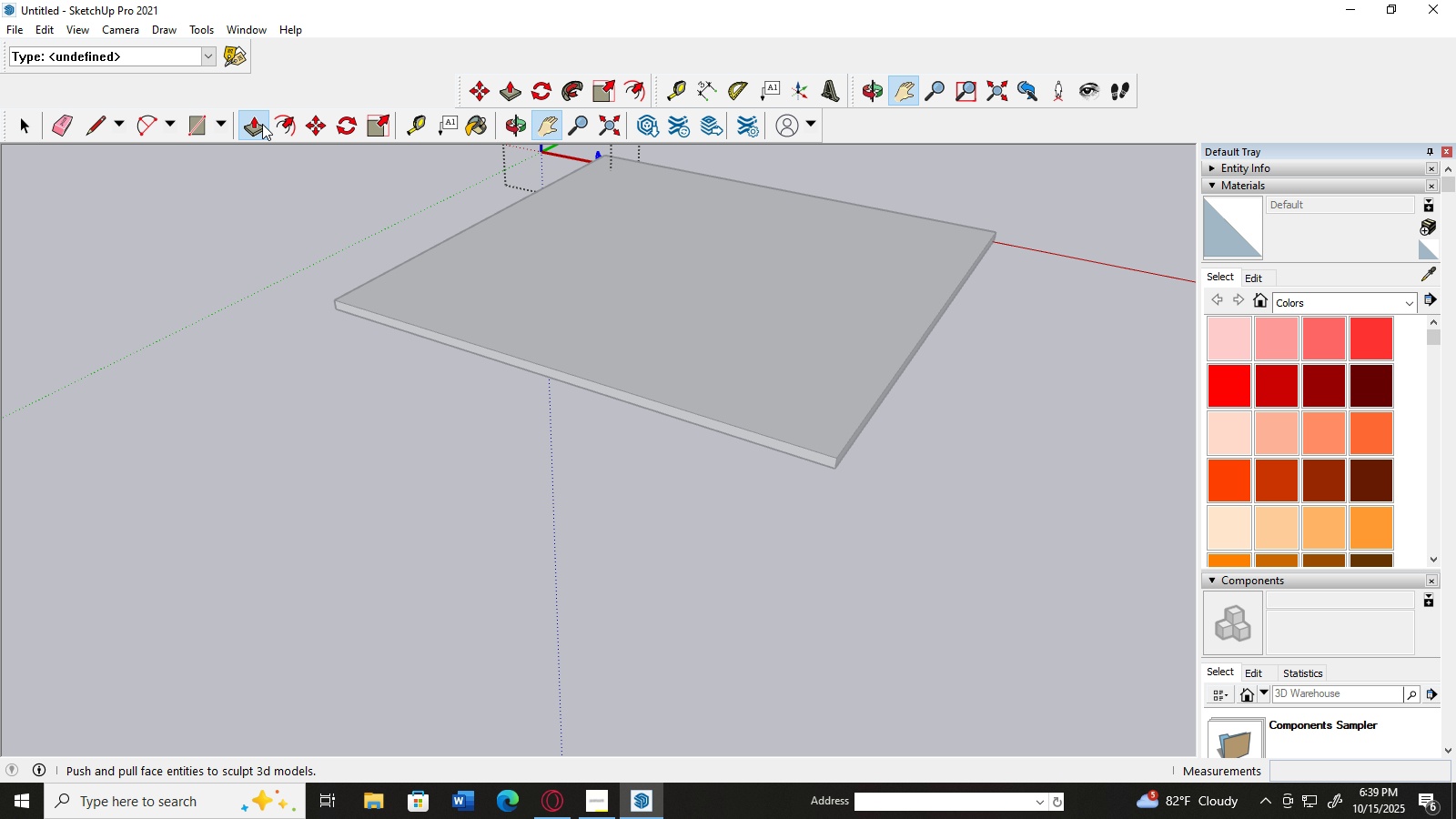 
left_click([262, 124])
 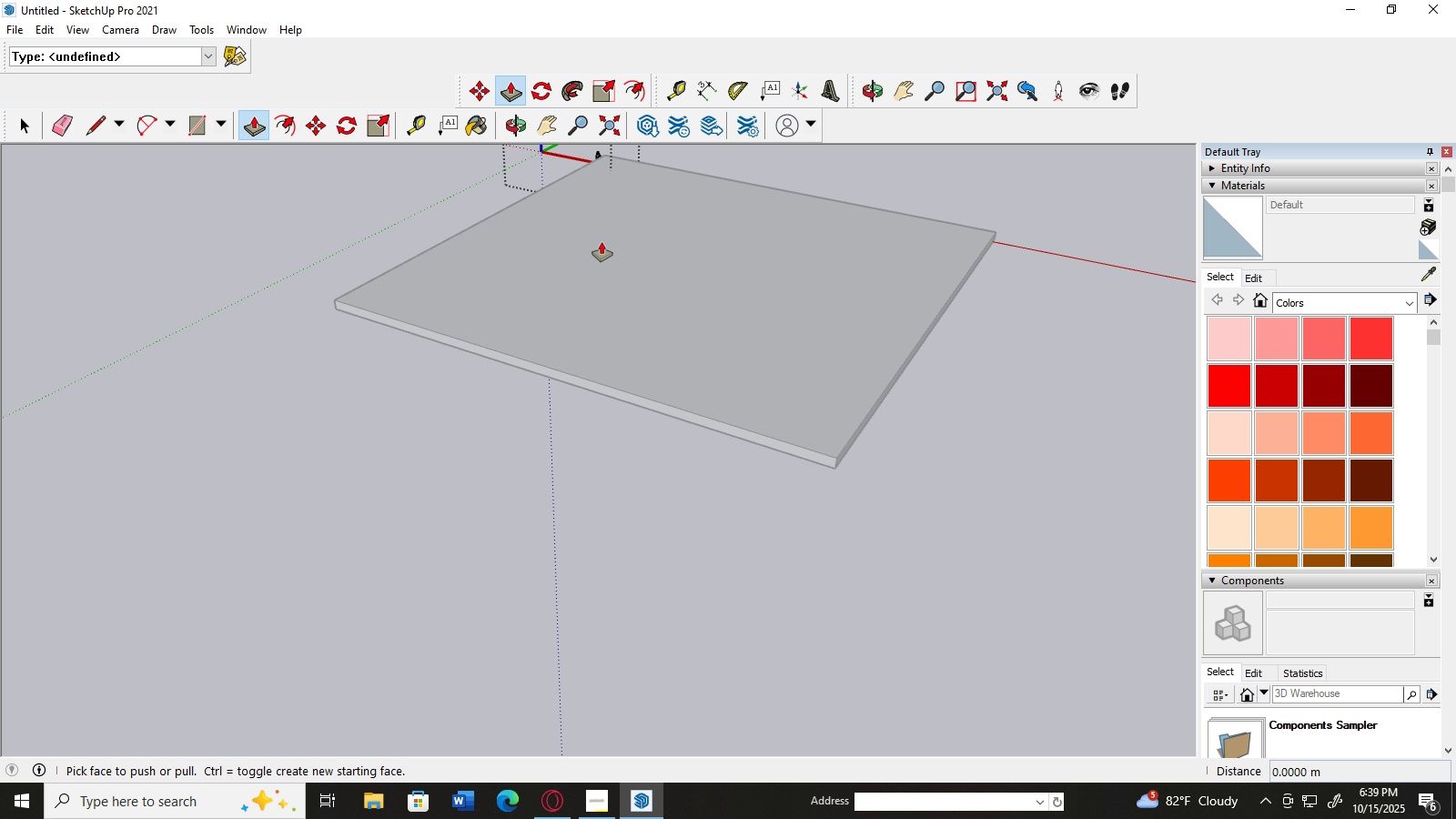 
left_click([602, 242])
 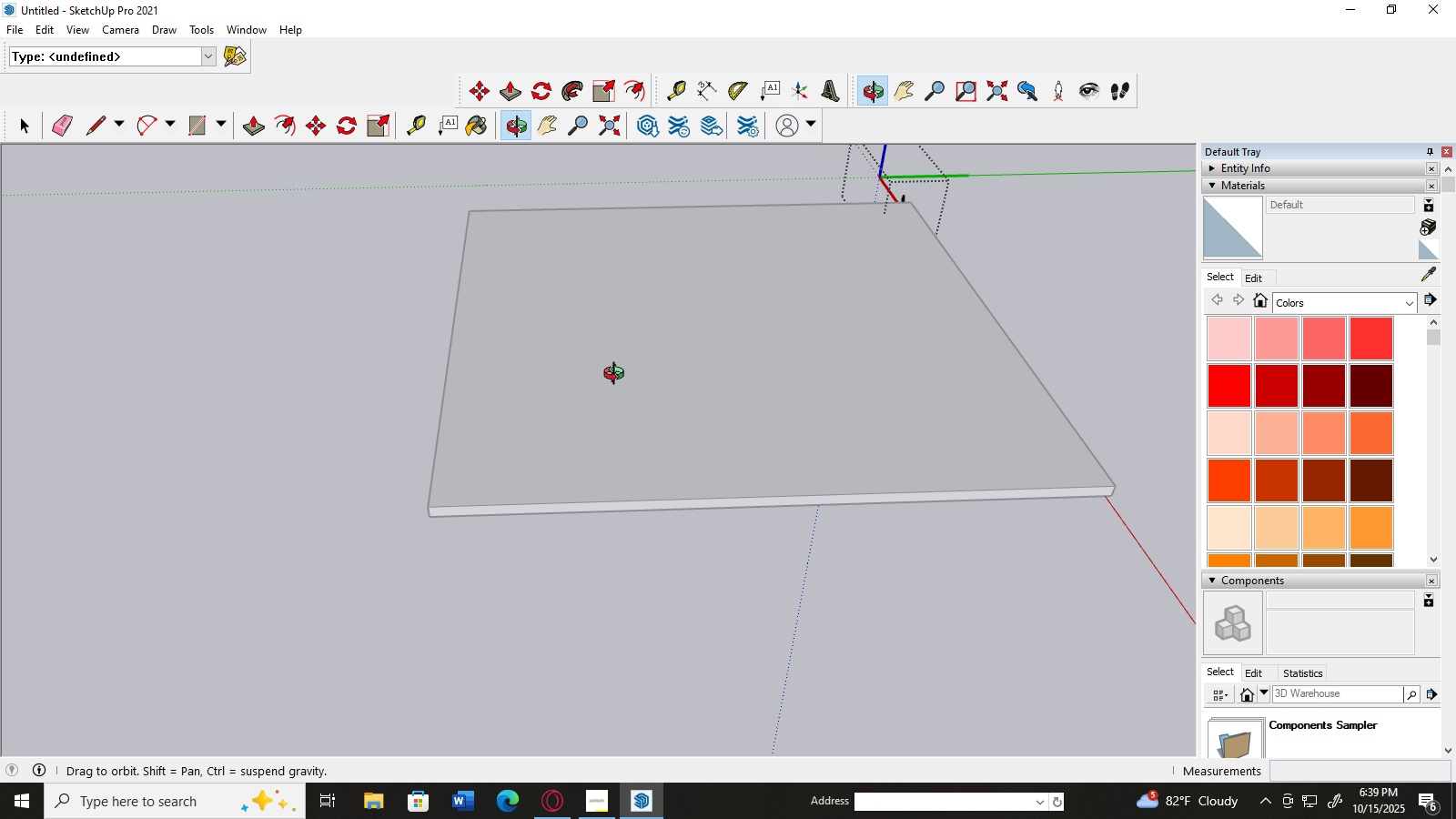 
left_click([556, 409])
 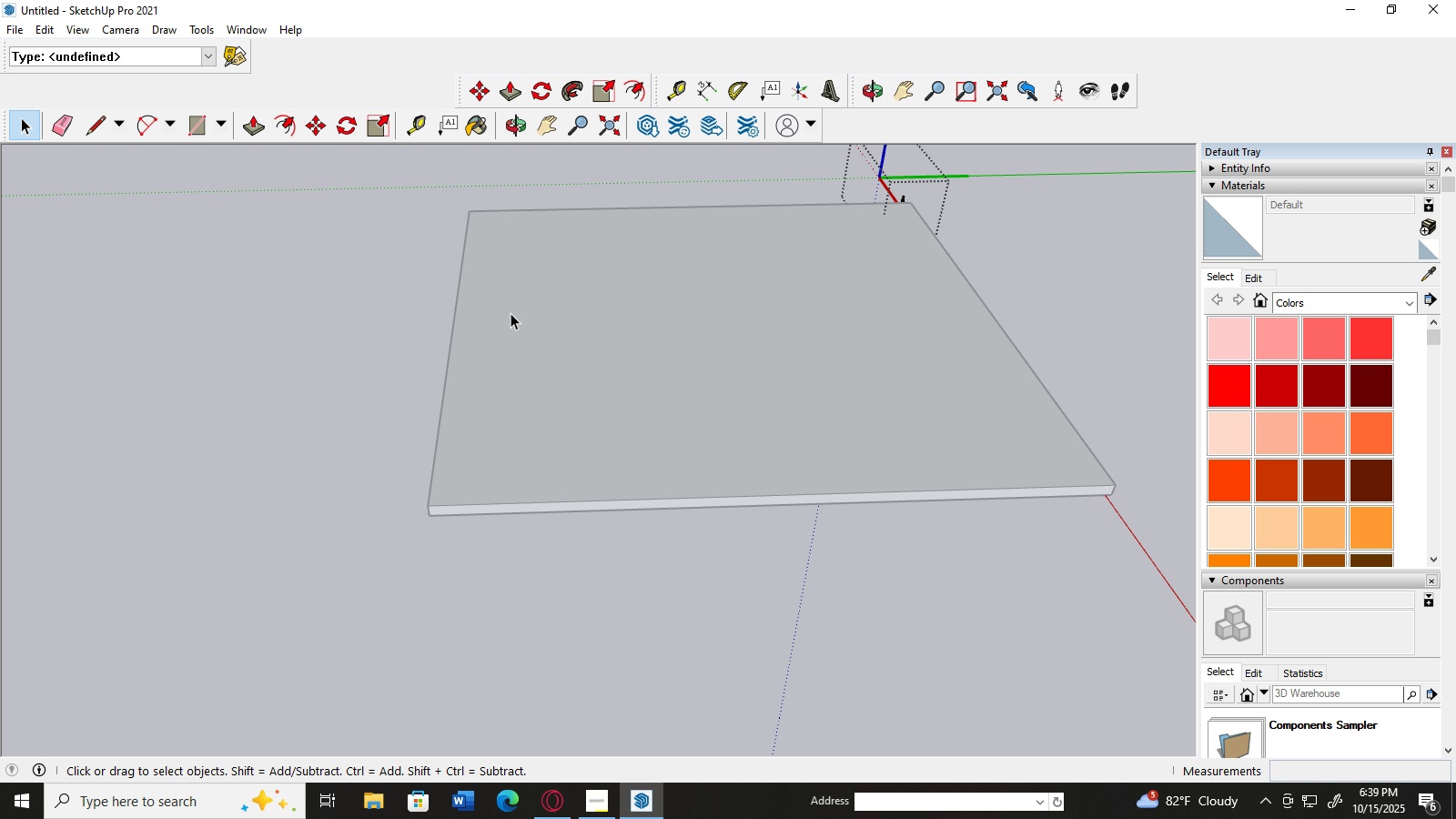 
double_click([672, 356])
 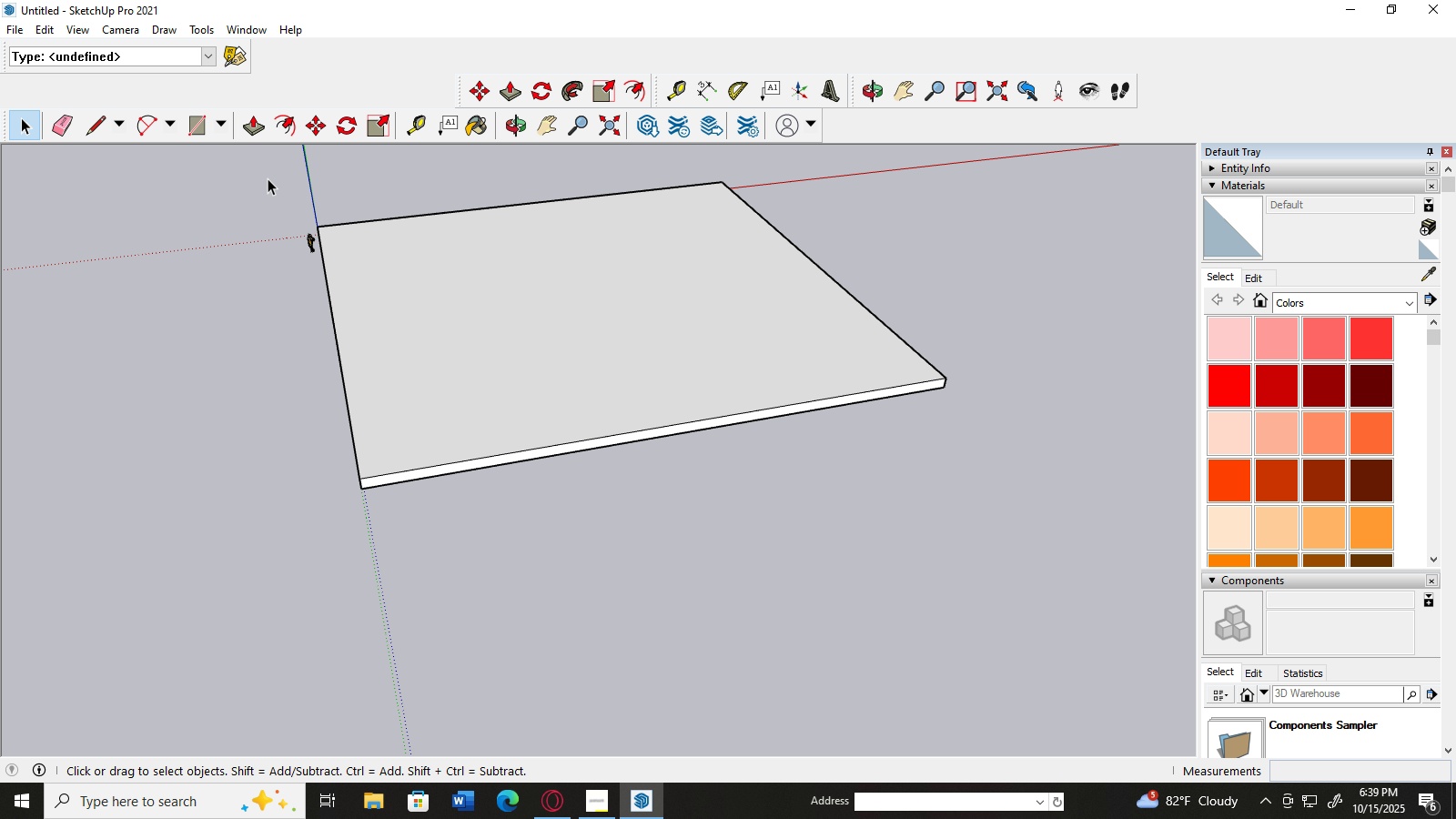 
left_click([256, 124])
 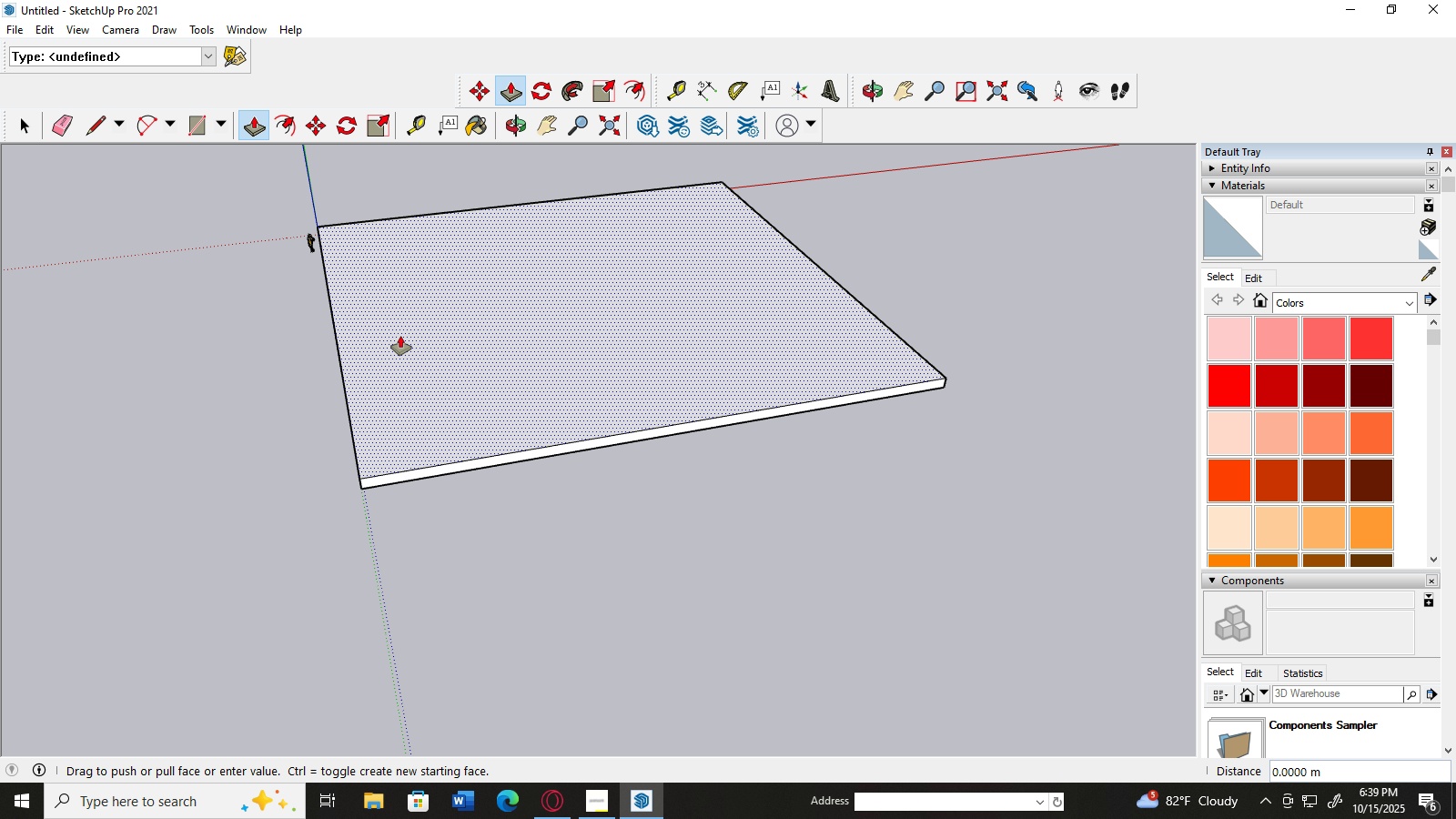 
left_click([400, 336])
 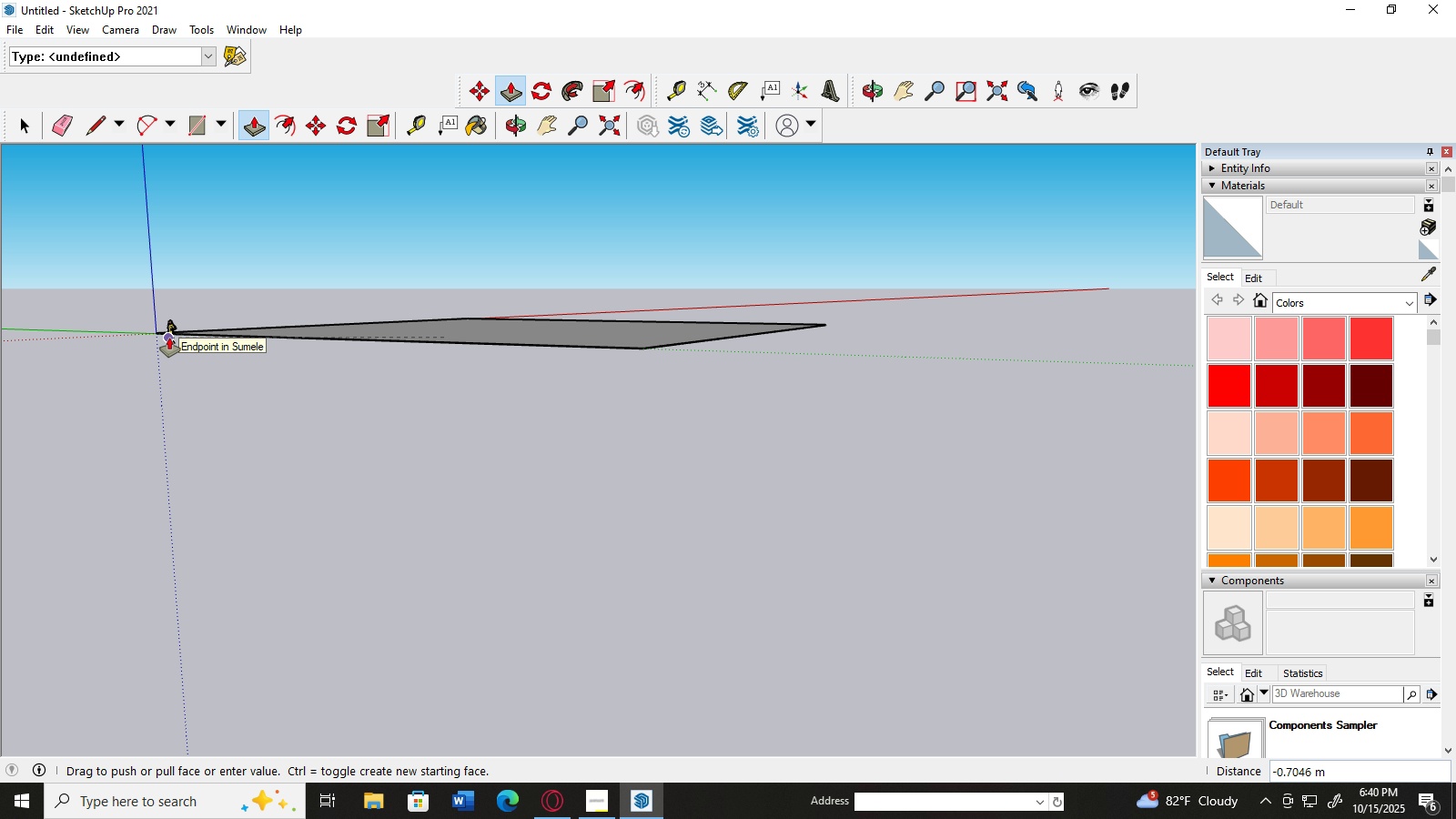 
wait(10.98)
 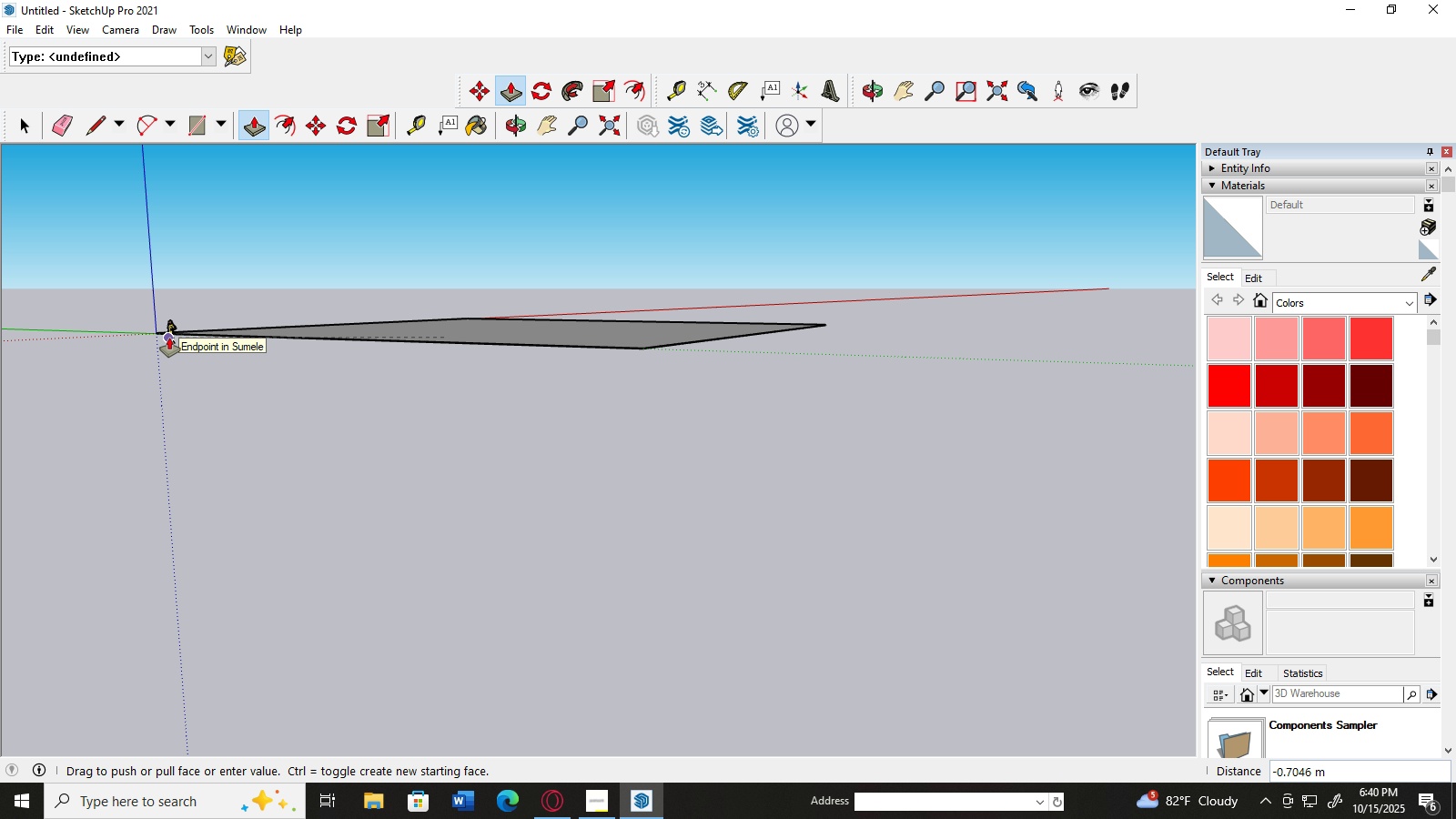 
key(Numpad0)
 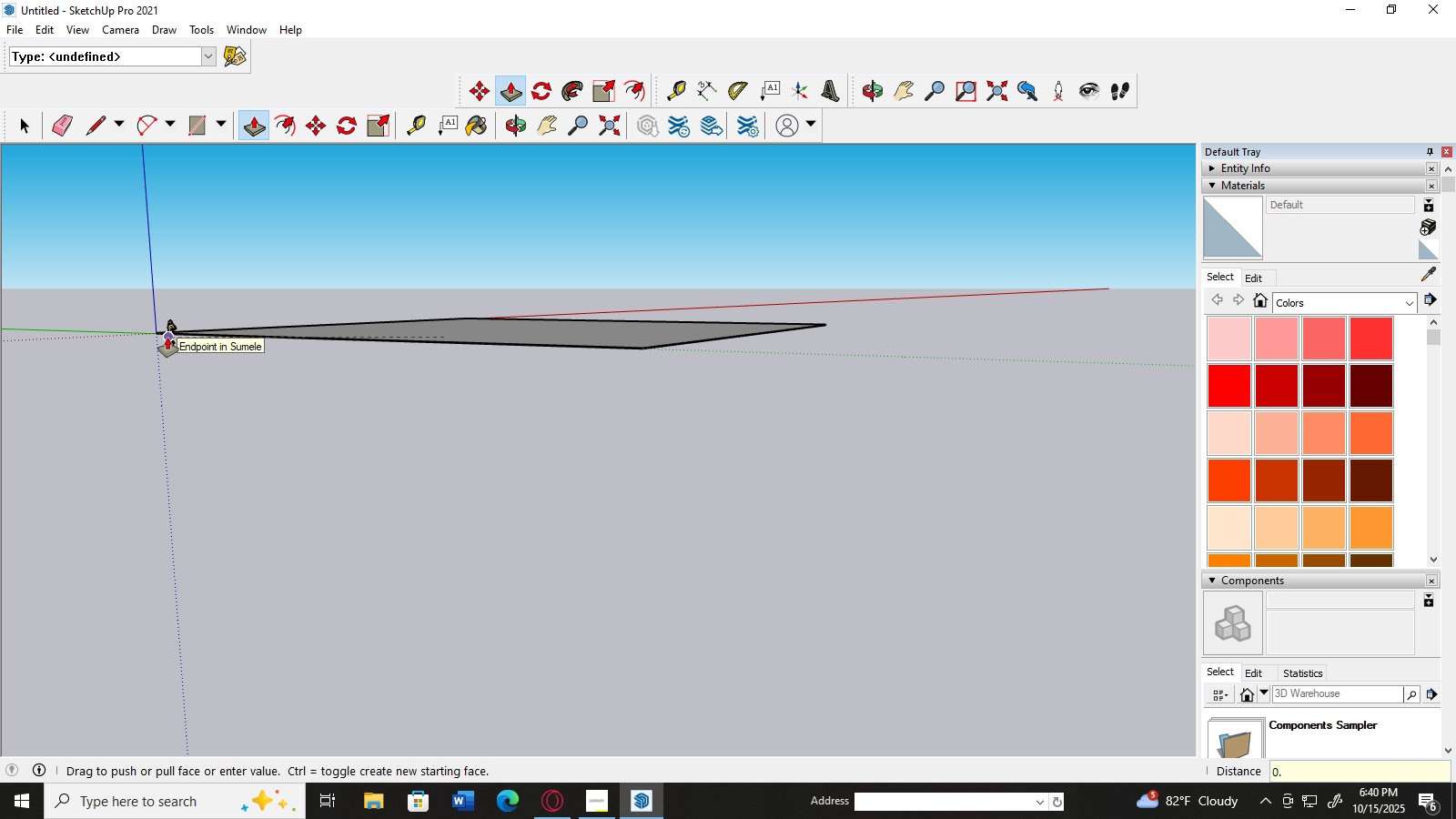 
key(NumpadDecimal)
 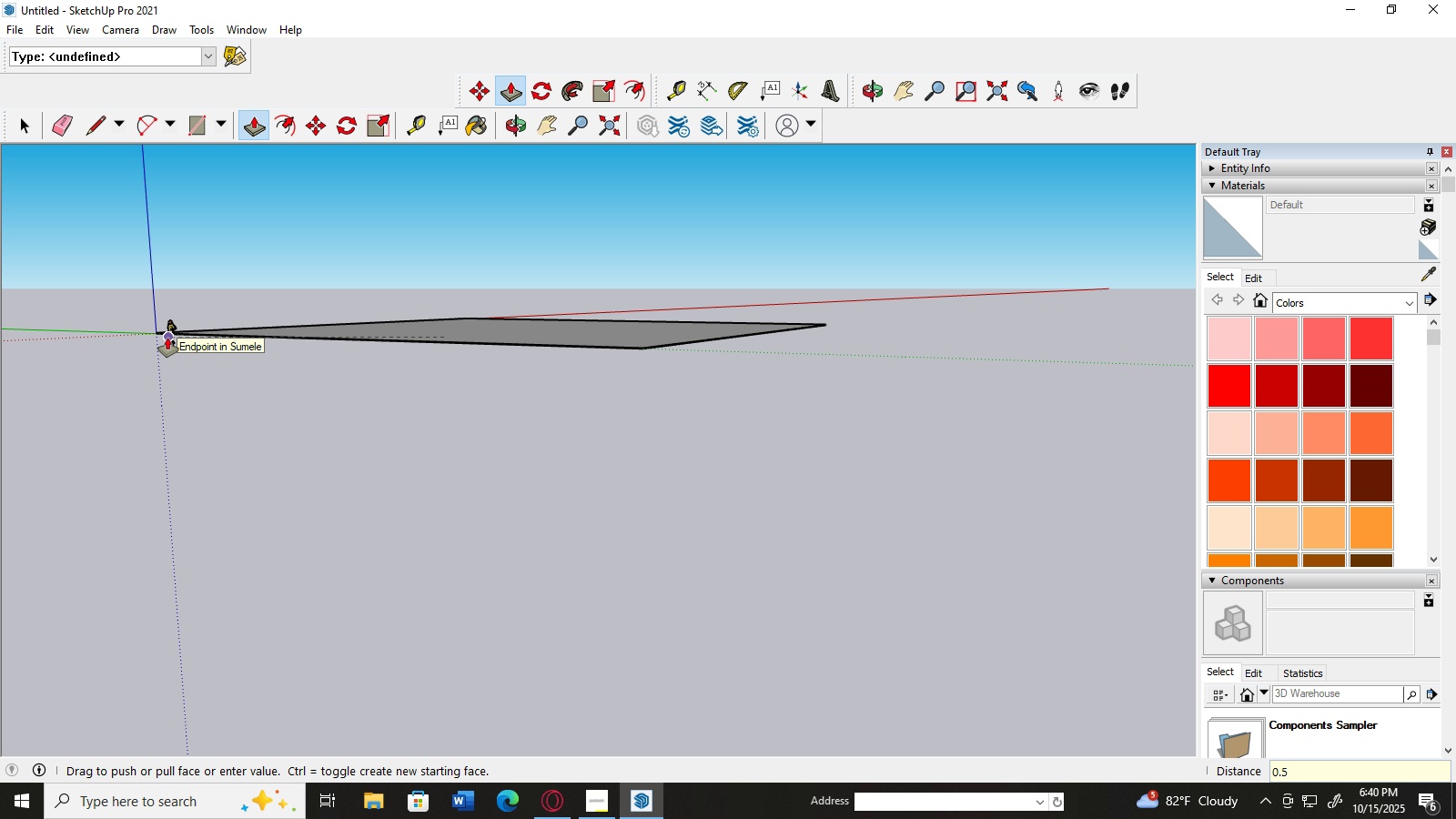 
key(Numpad5)
 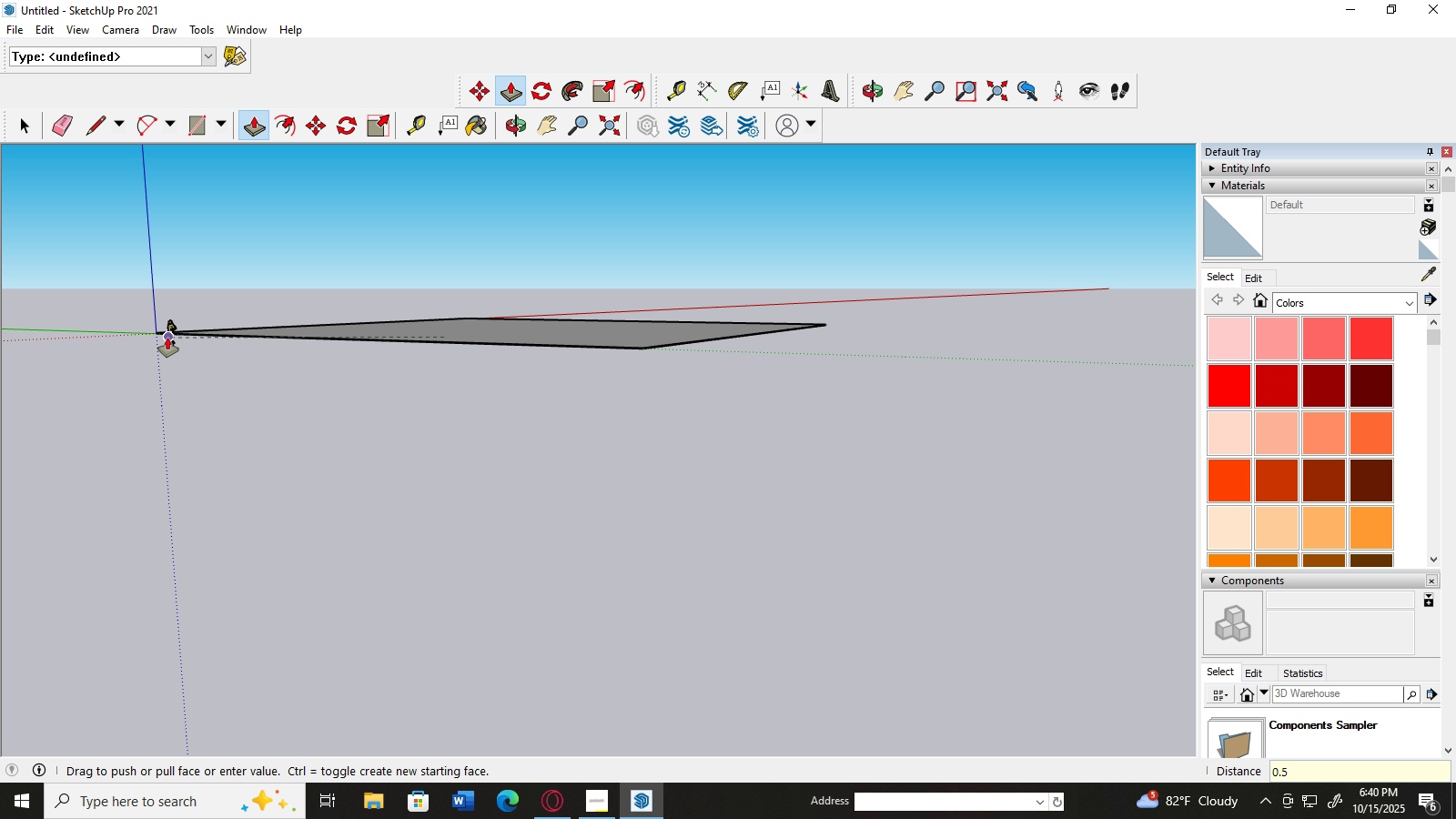 
key(Numpad0)
 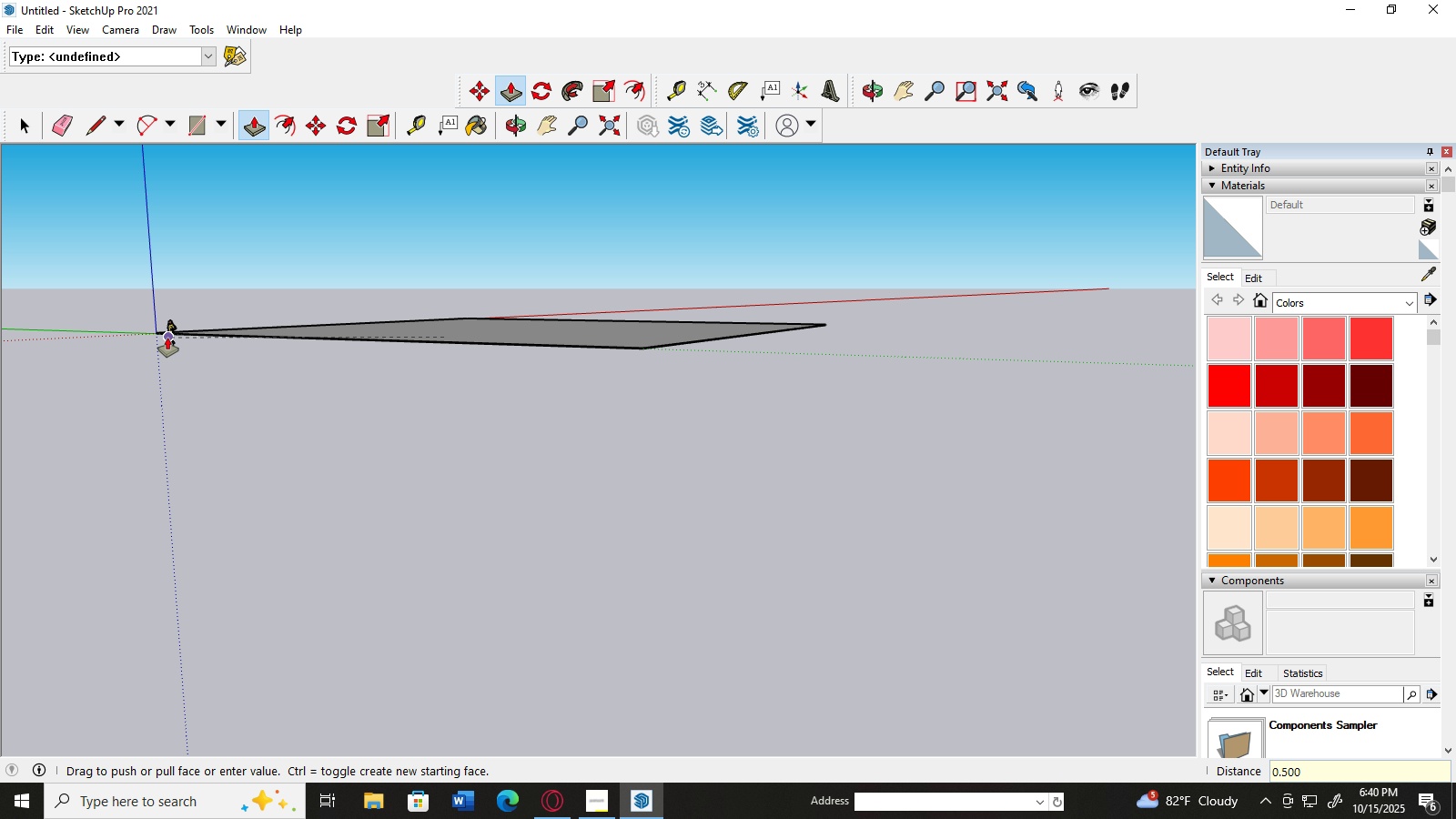 
key(Numpad0)
 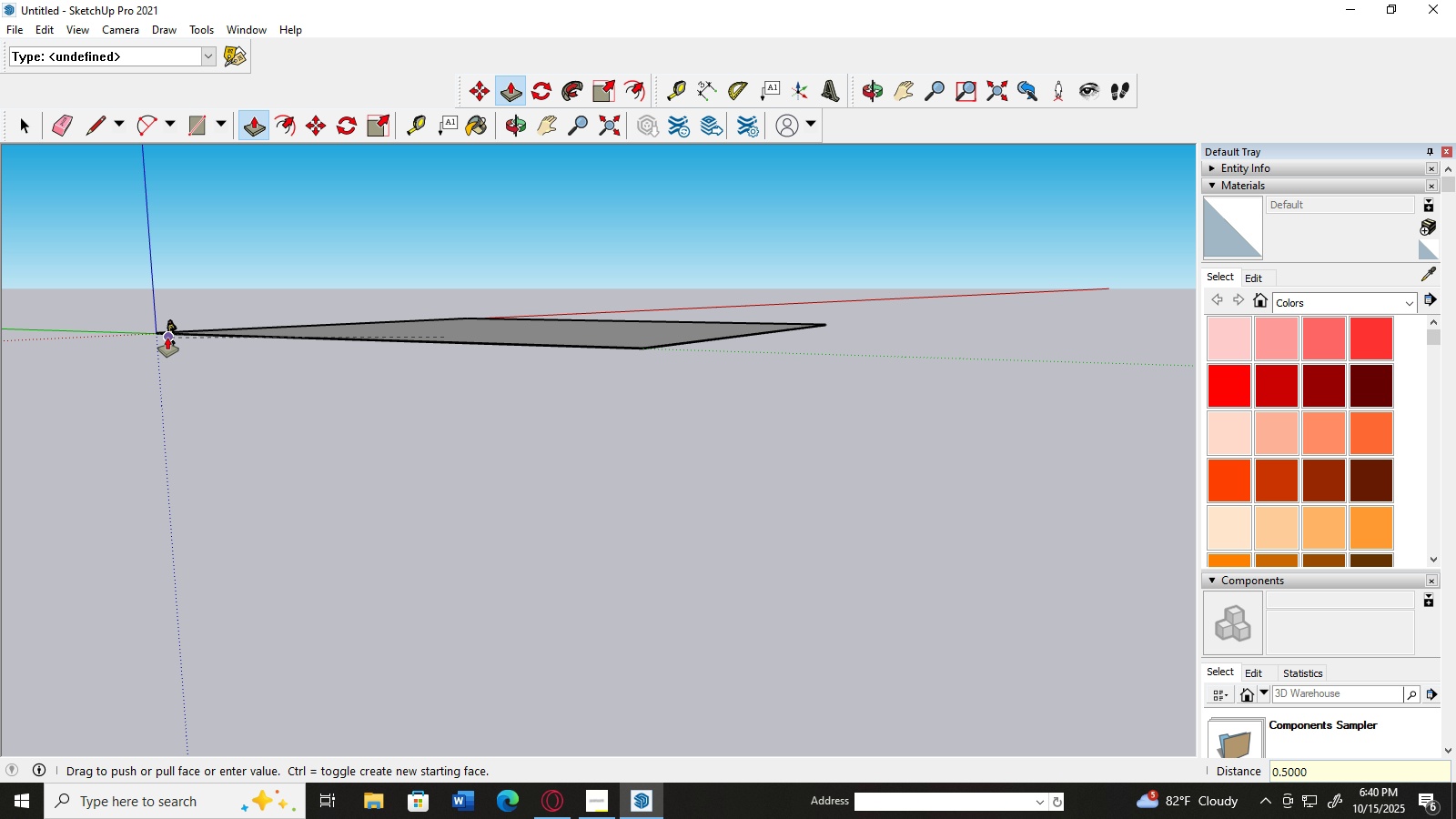 
key(Numpad0)
 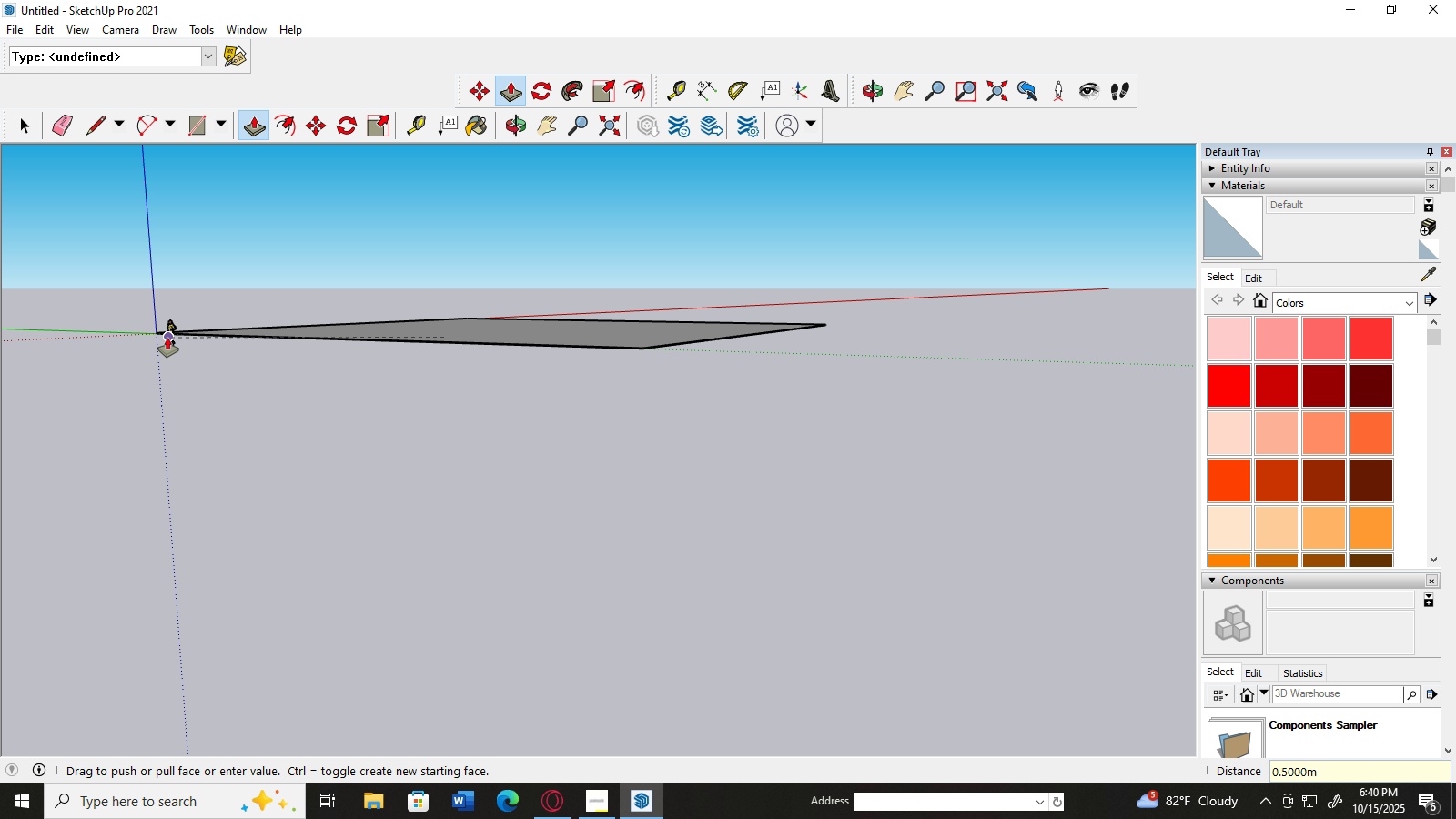 
key(M)
 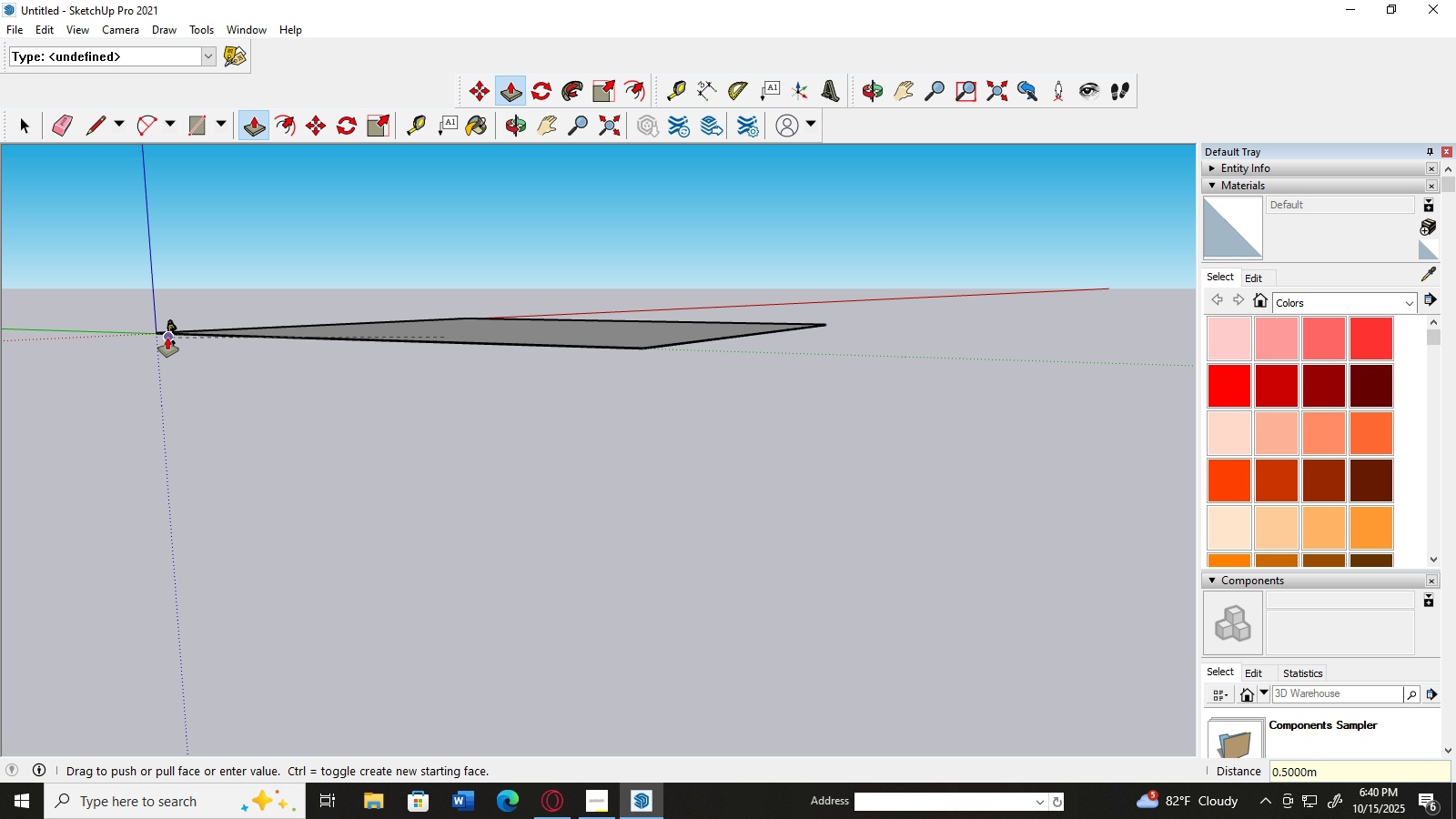 
key(NumpadEnter)
 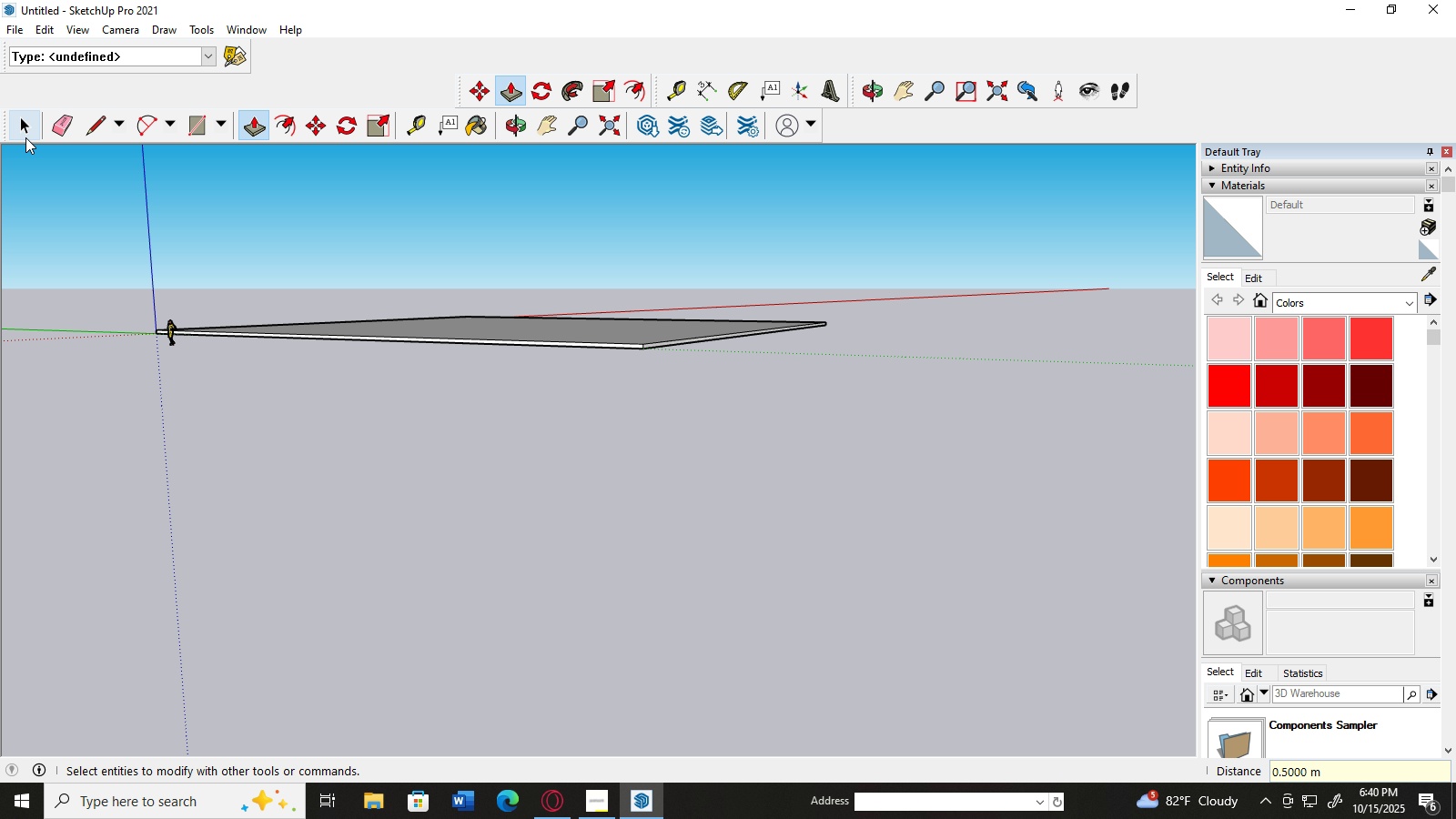 
left_click([25, 126])
 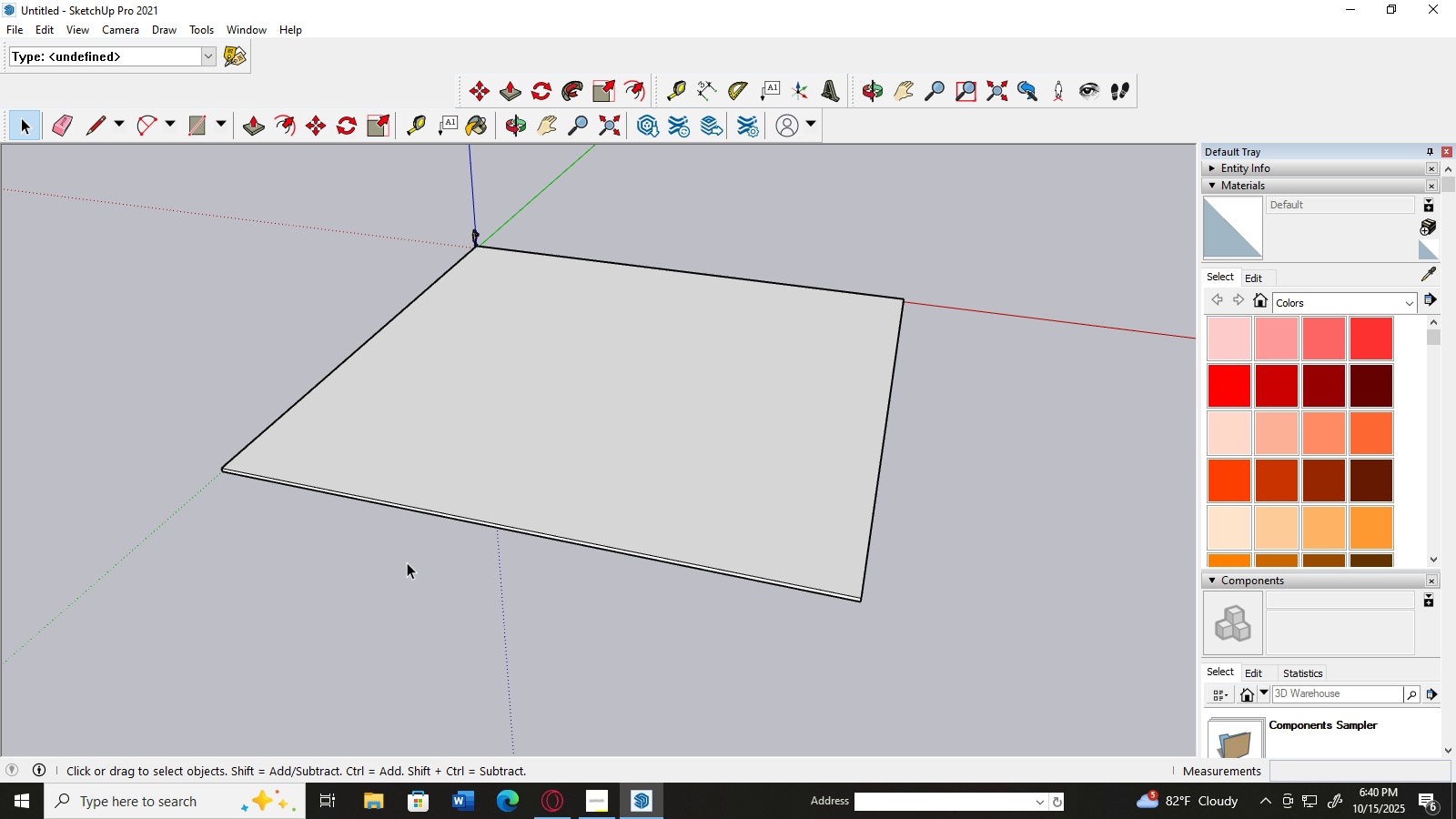 
wait(6.23)
 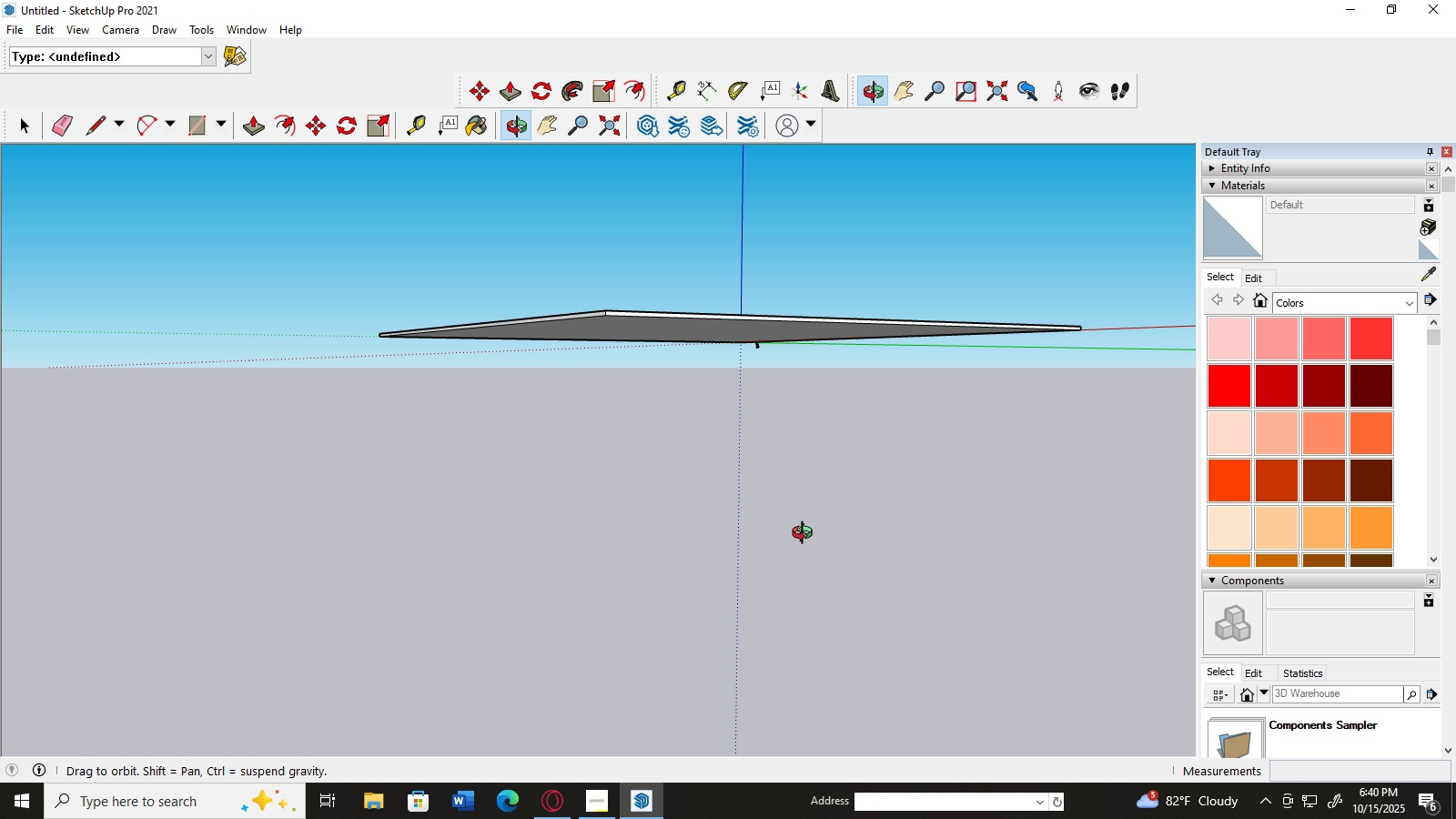 
left_click([283, 130])
 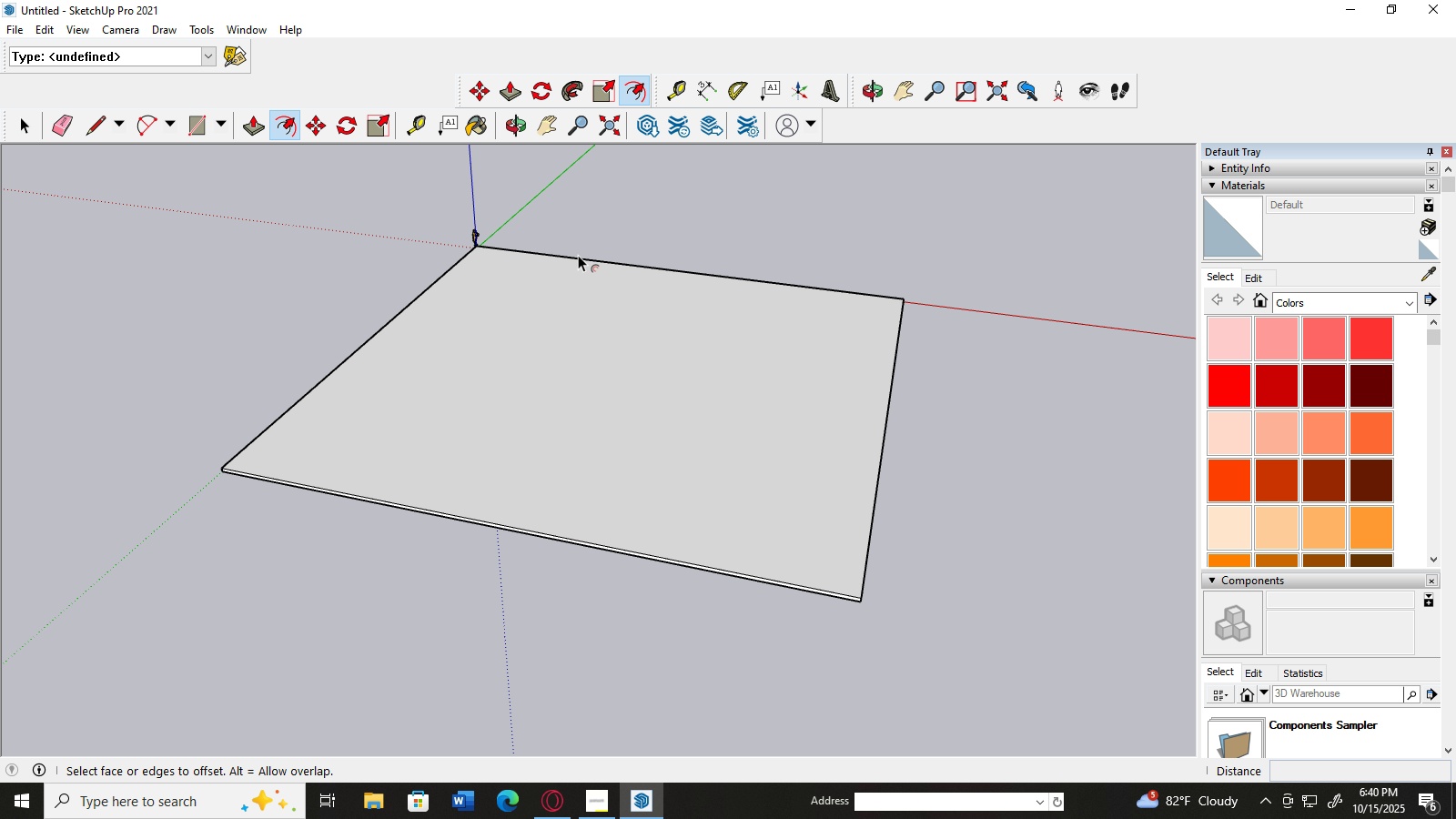 
left_click([578, 255])
 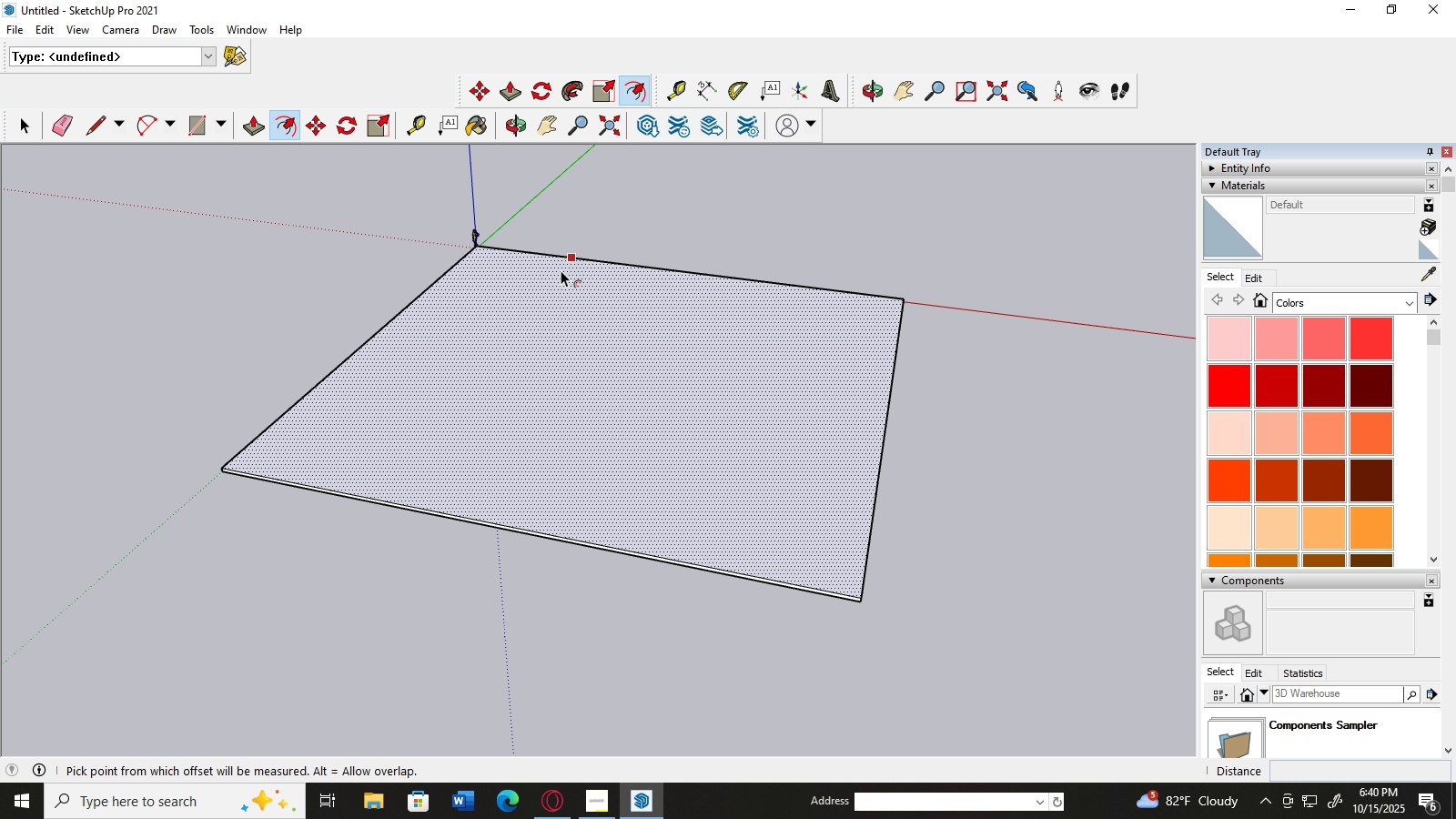 
left_click([559, 271])
 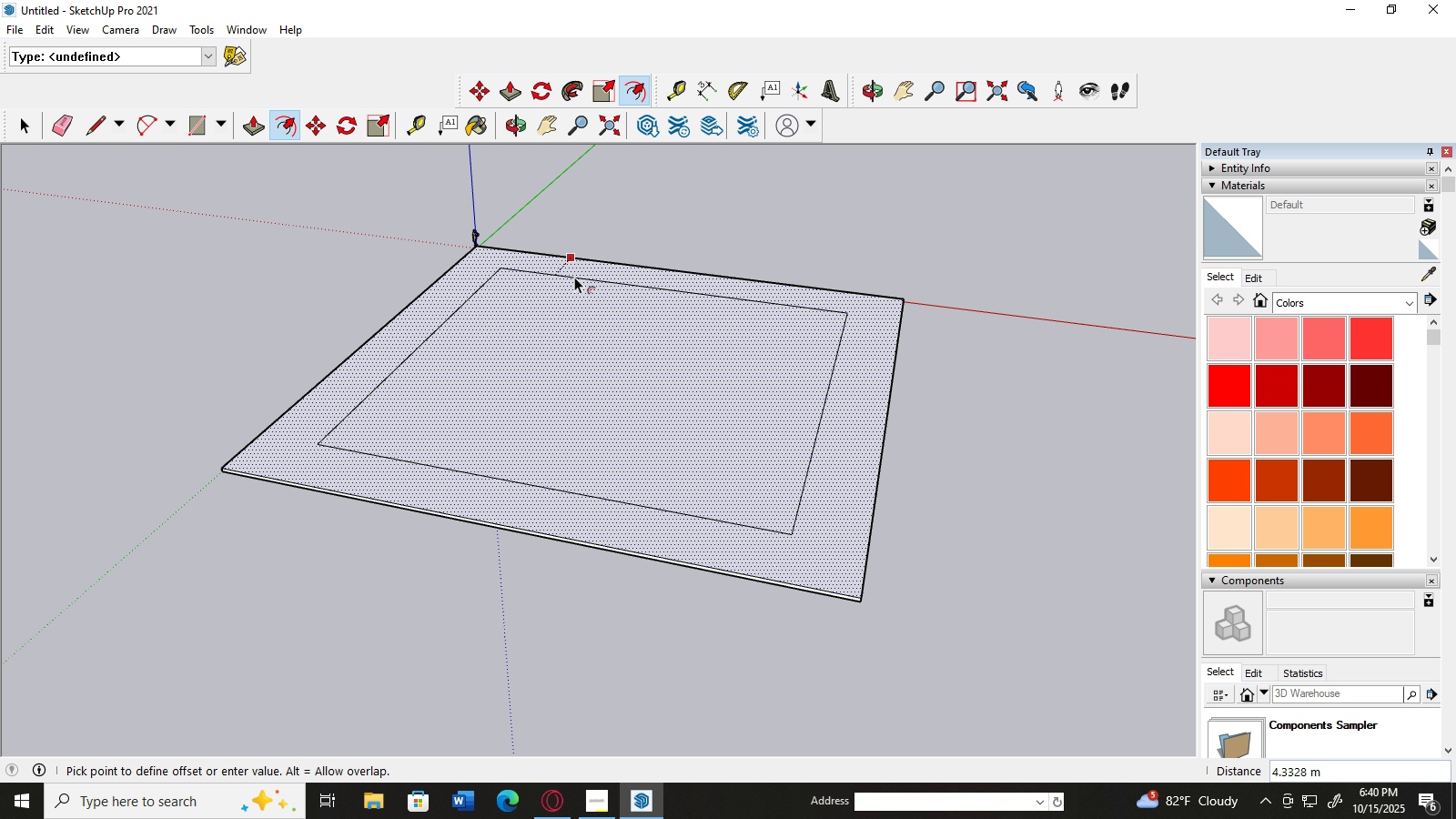 
wait(11.01)
 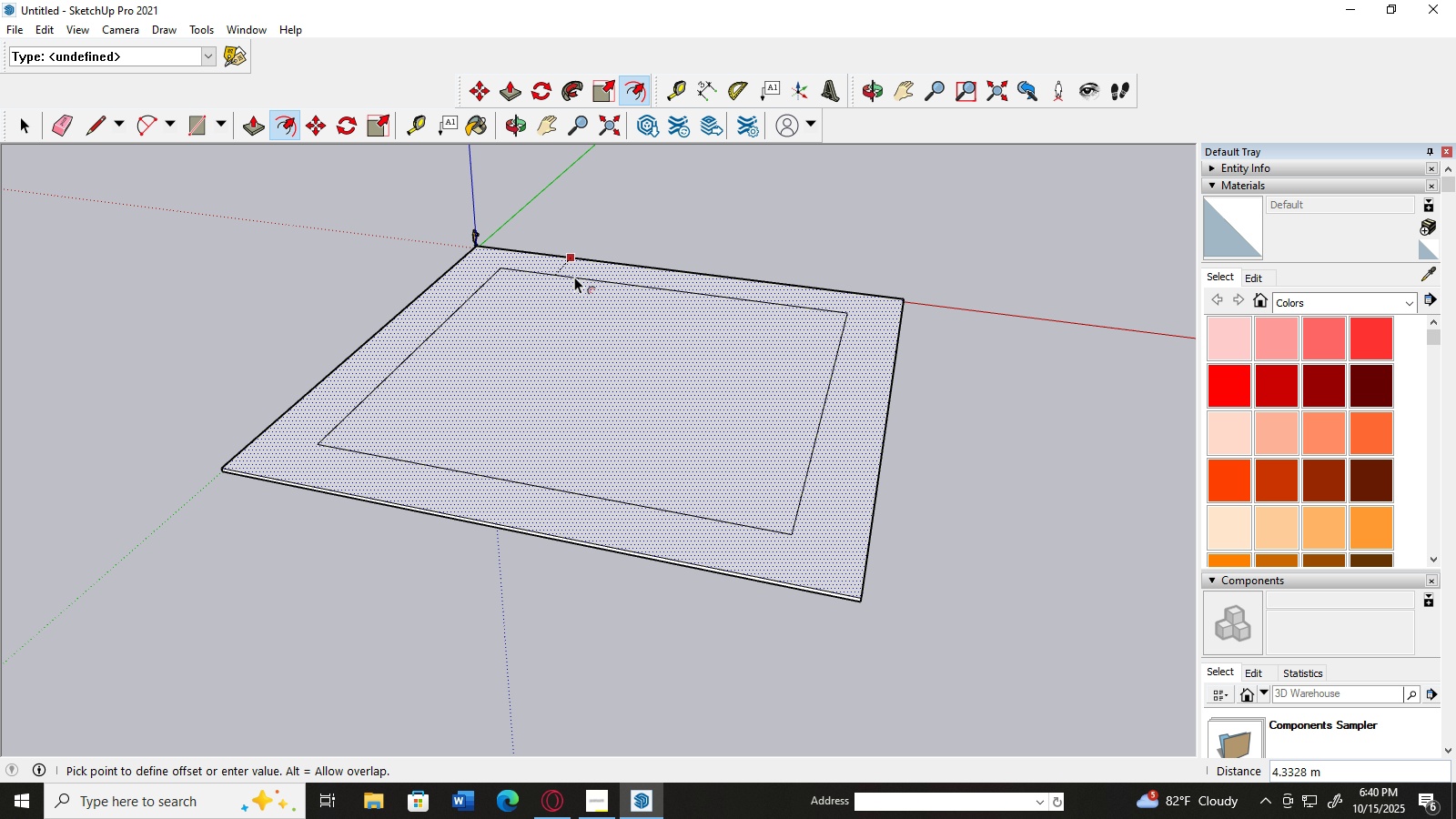 
key(Numpad3)
 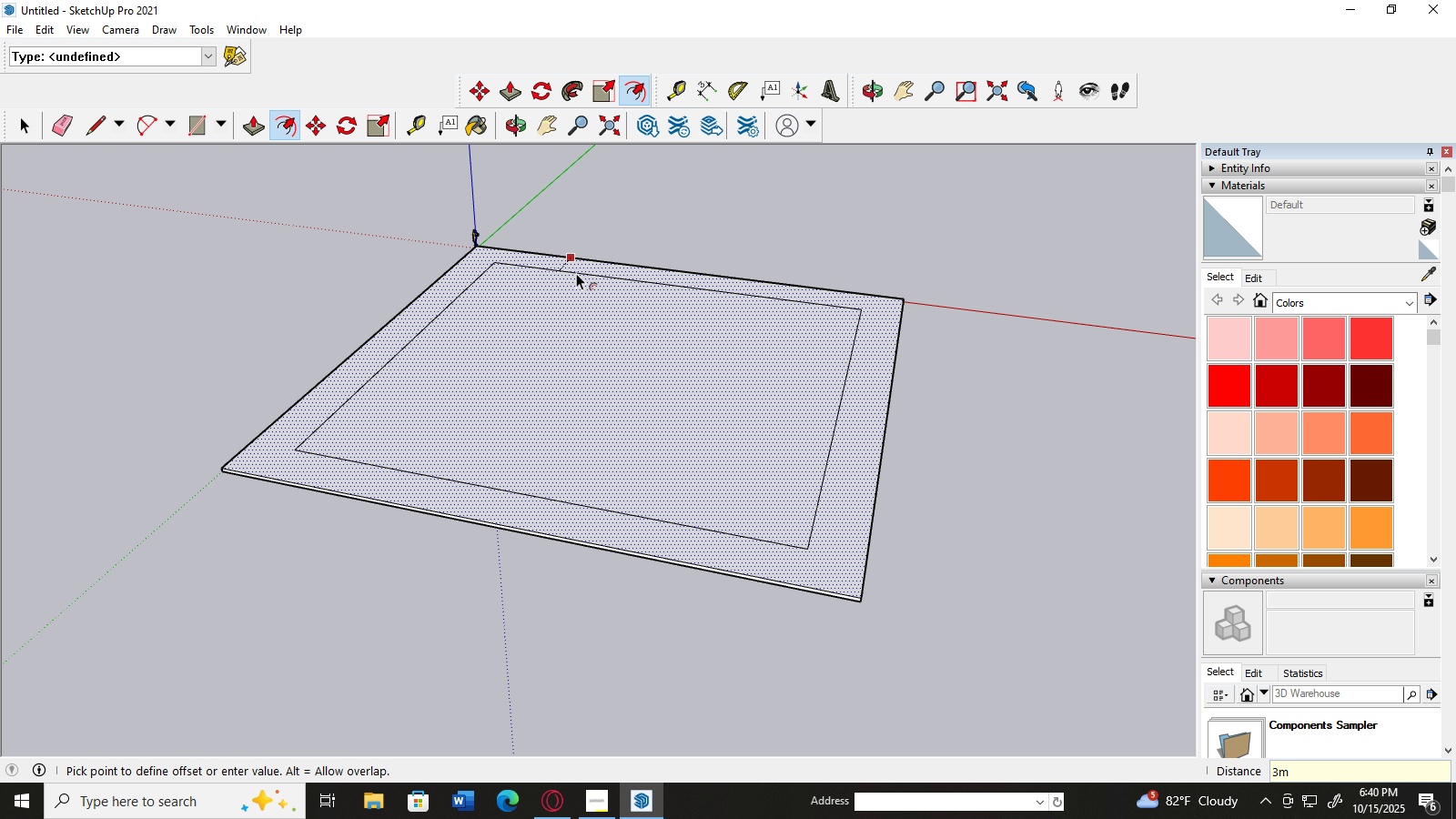 
key(M)
 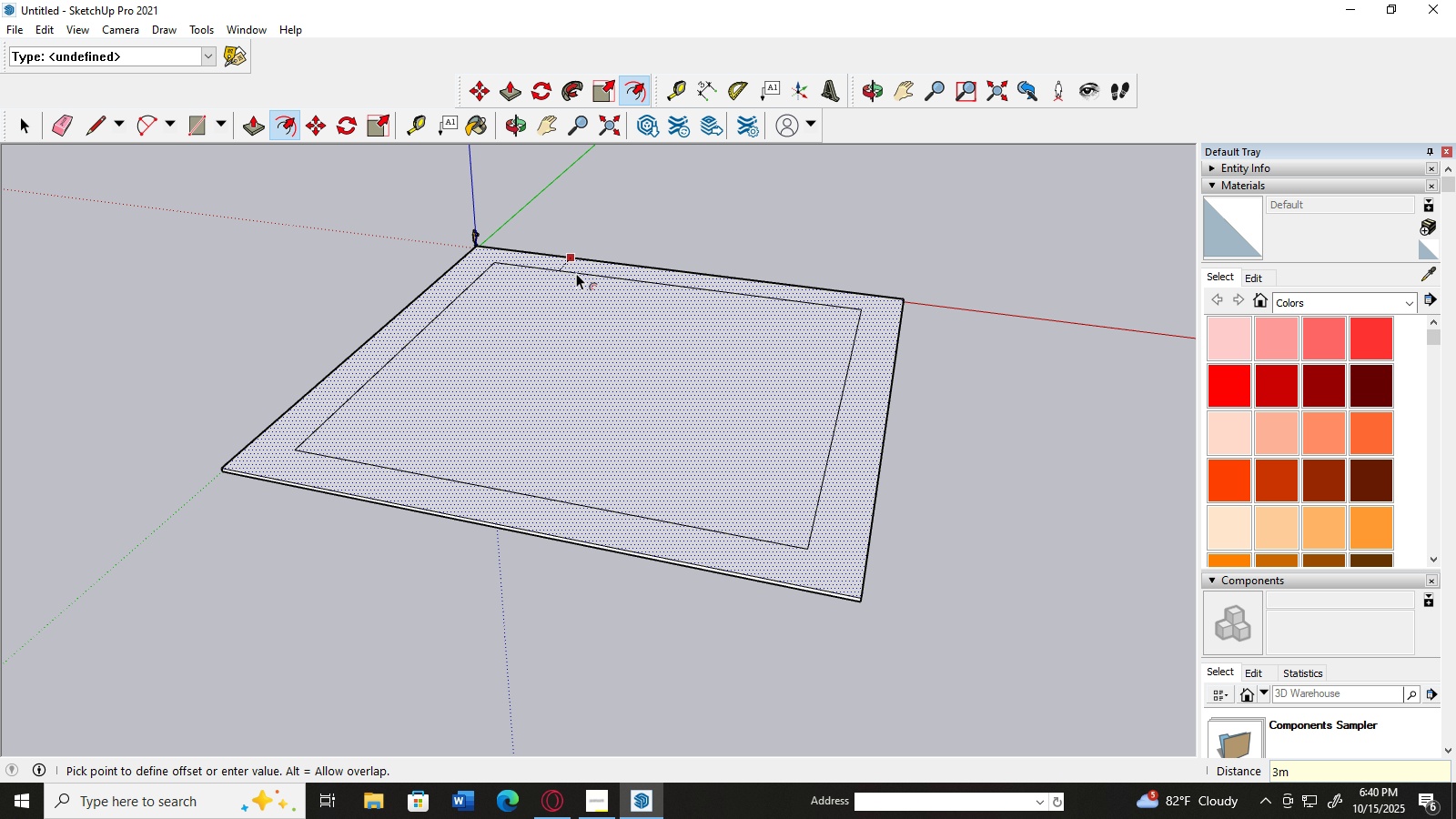 
left_click([576, 273])
 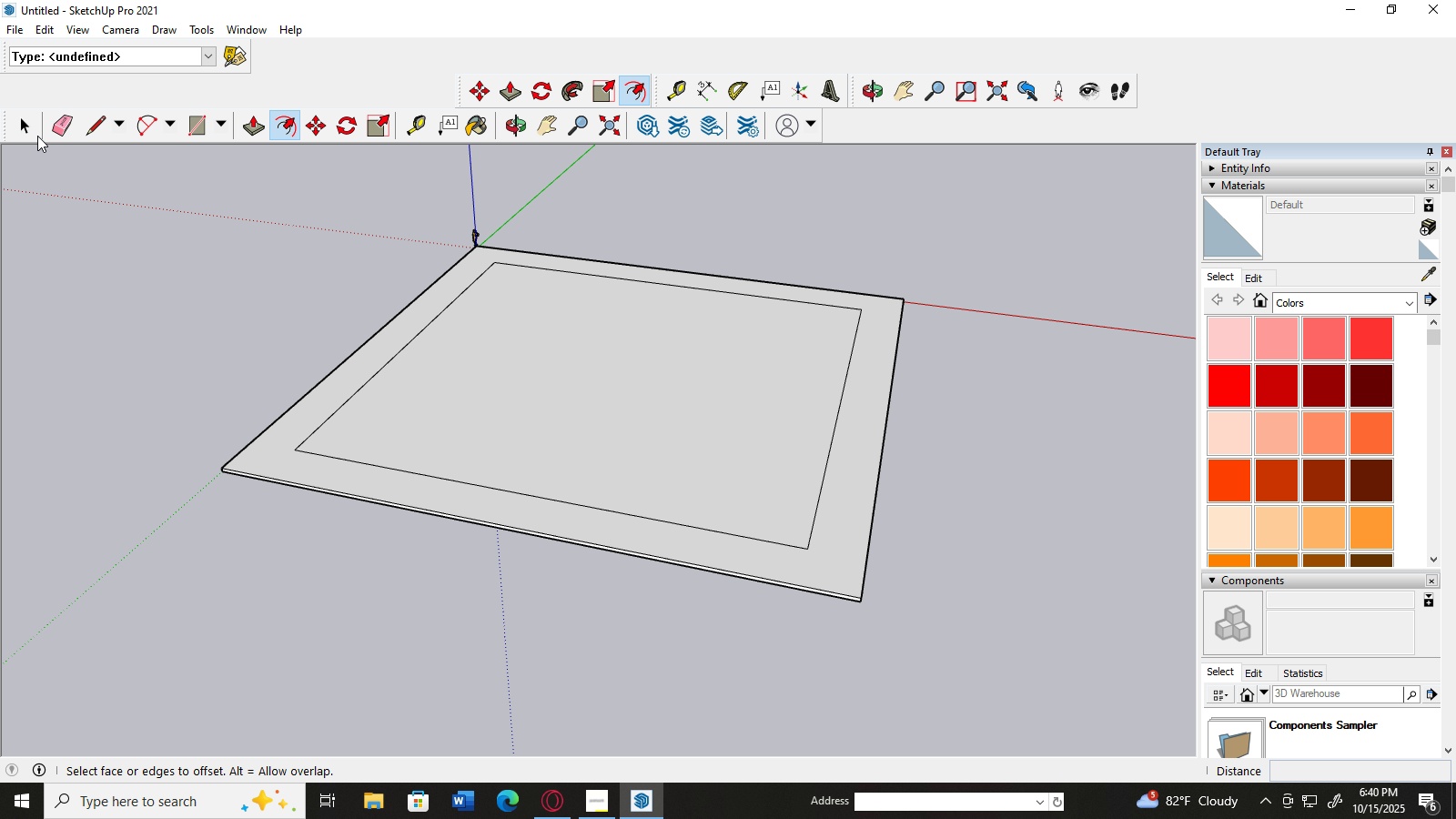 
left_click([27, 126])
 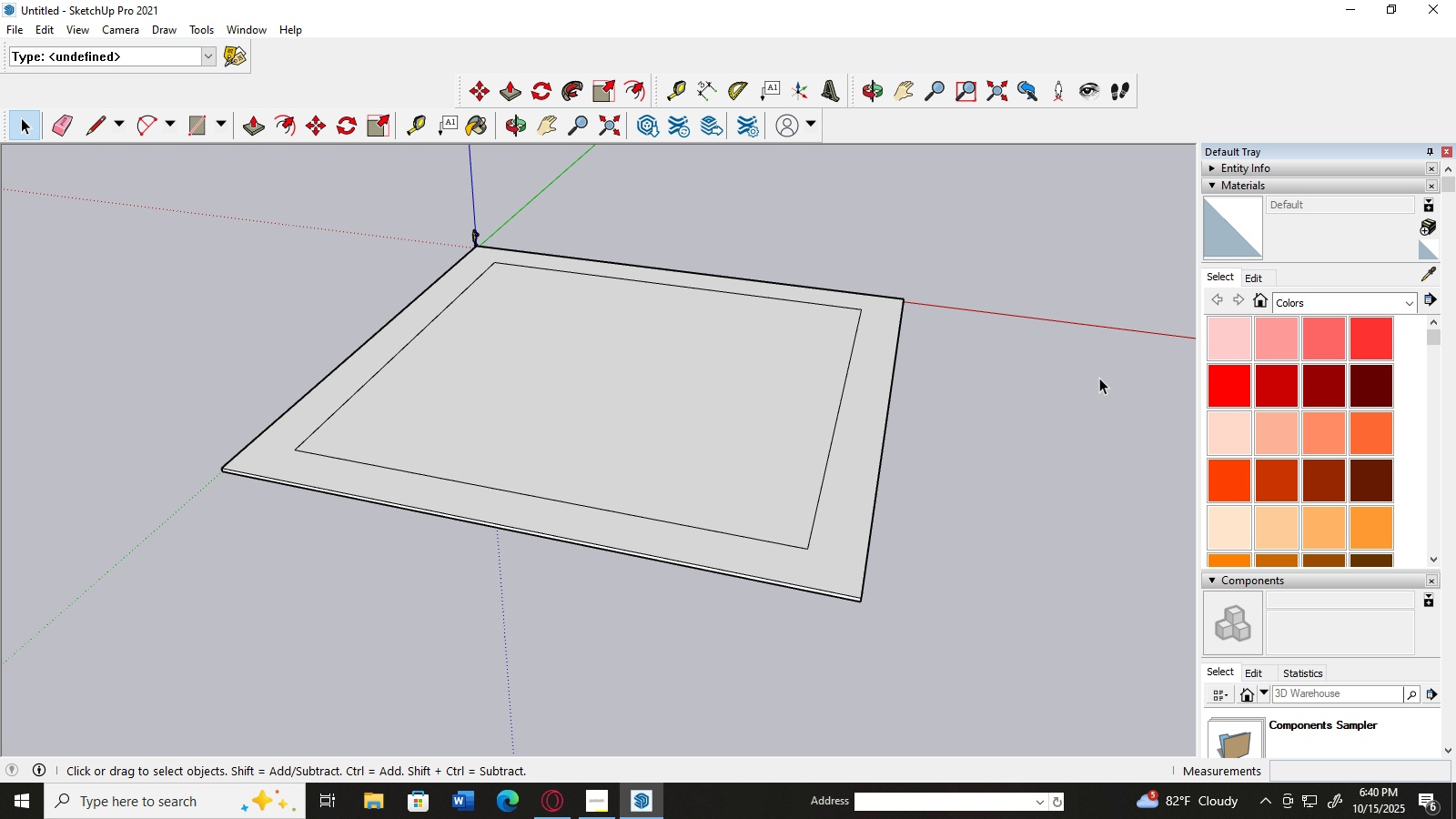 
scroll: coordinate [1073, 386], scroll_direction: down, amount: 1.0
 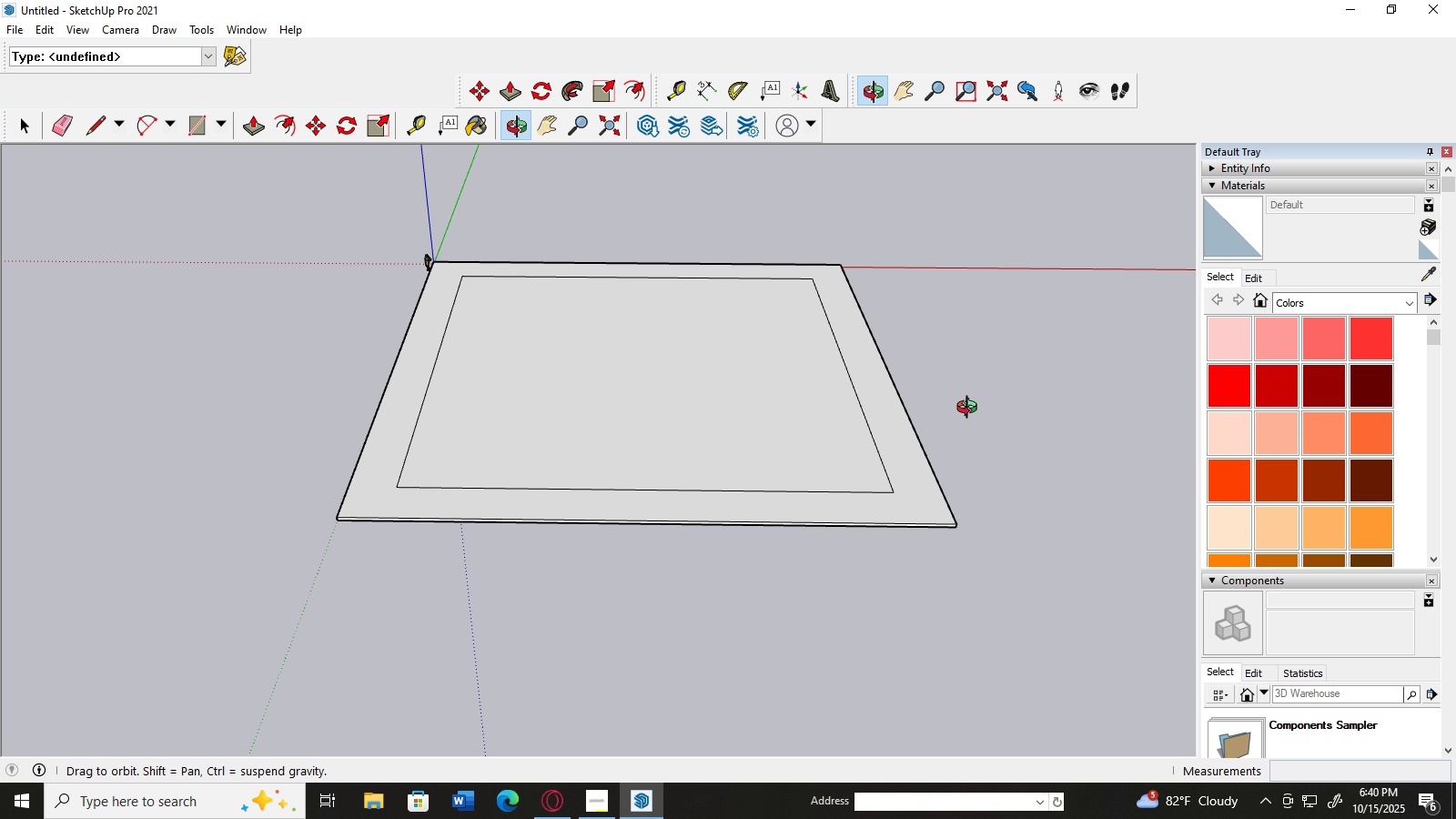 
scroll: coordinate [720, 379], scroll_direction: up, amount: 4.0
 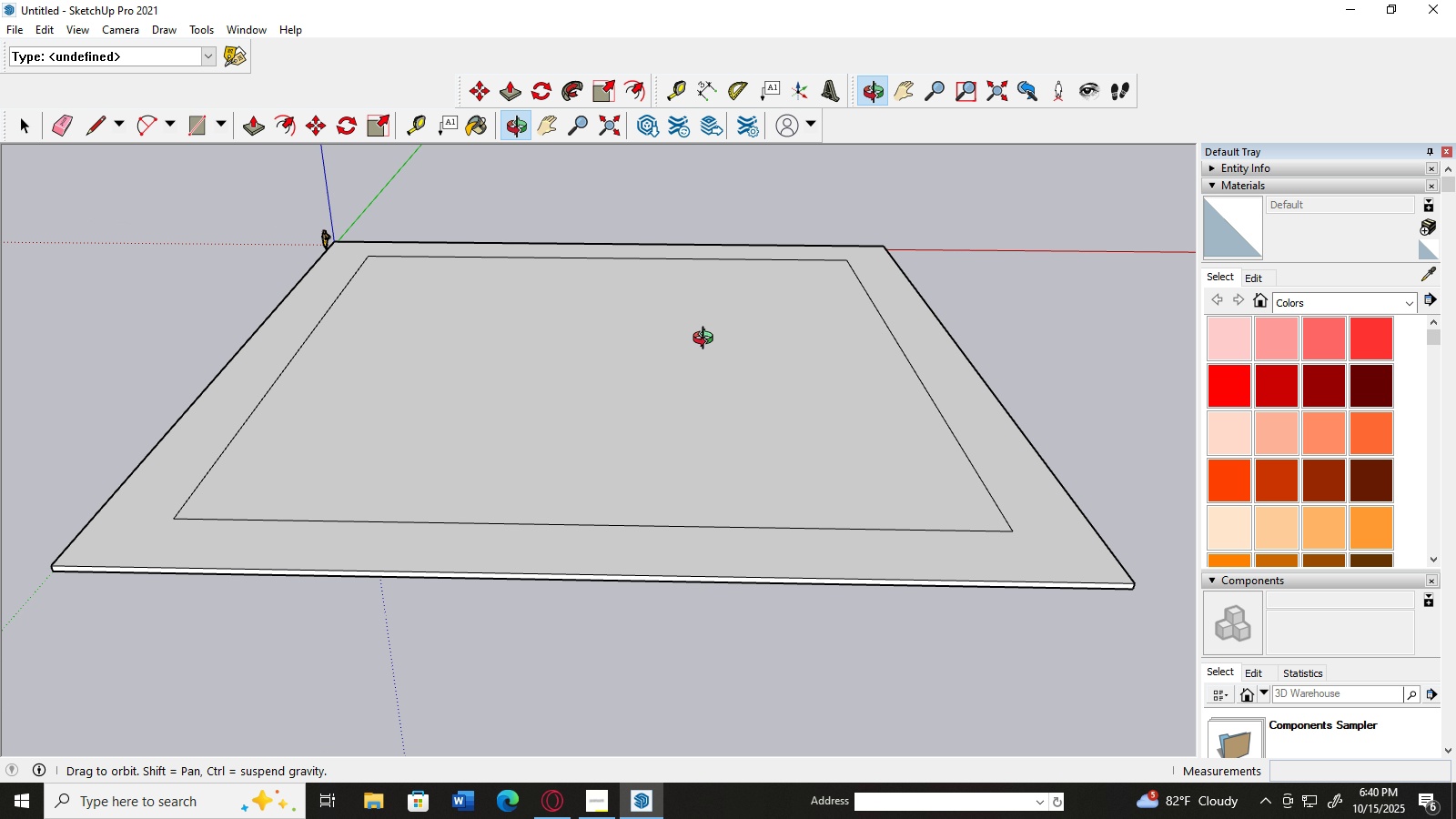 
scroll: coordinate [707, 340], scroll_direction: down, amount: 2.0
 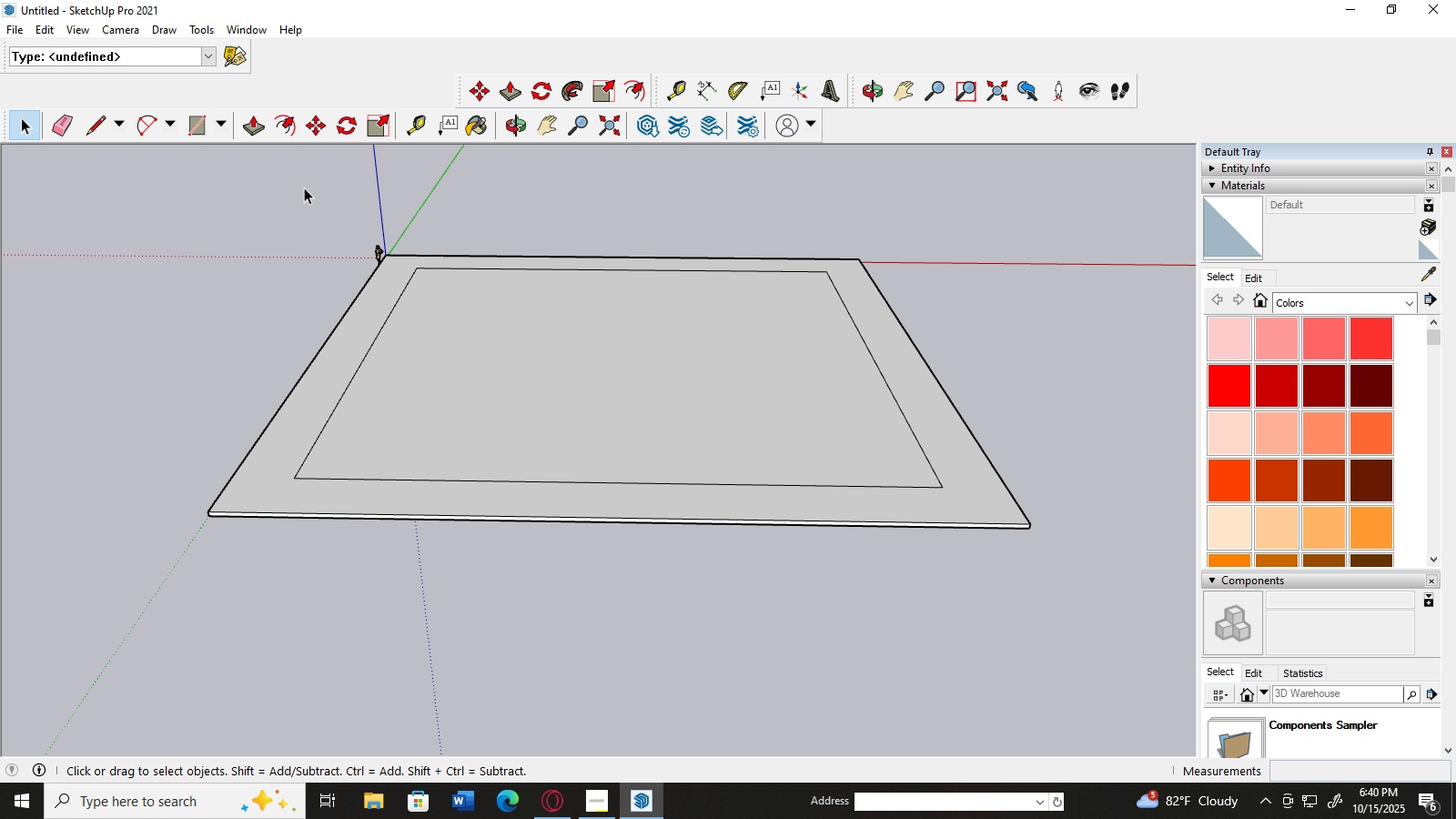 
mouse_move([223, 123])
 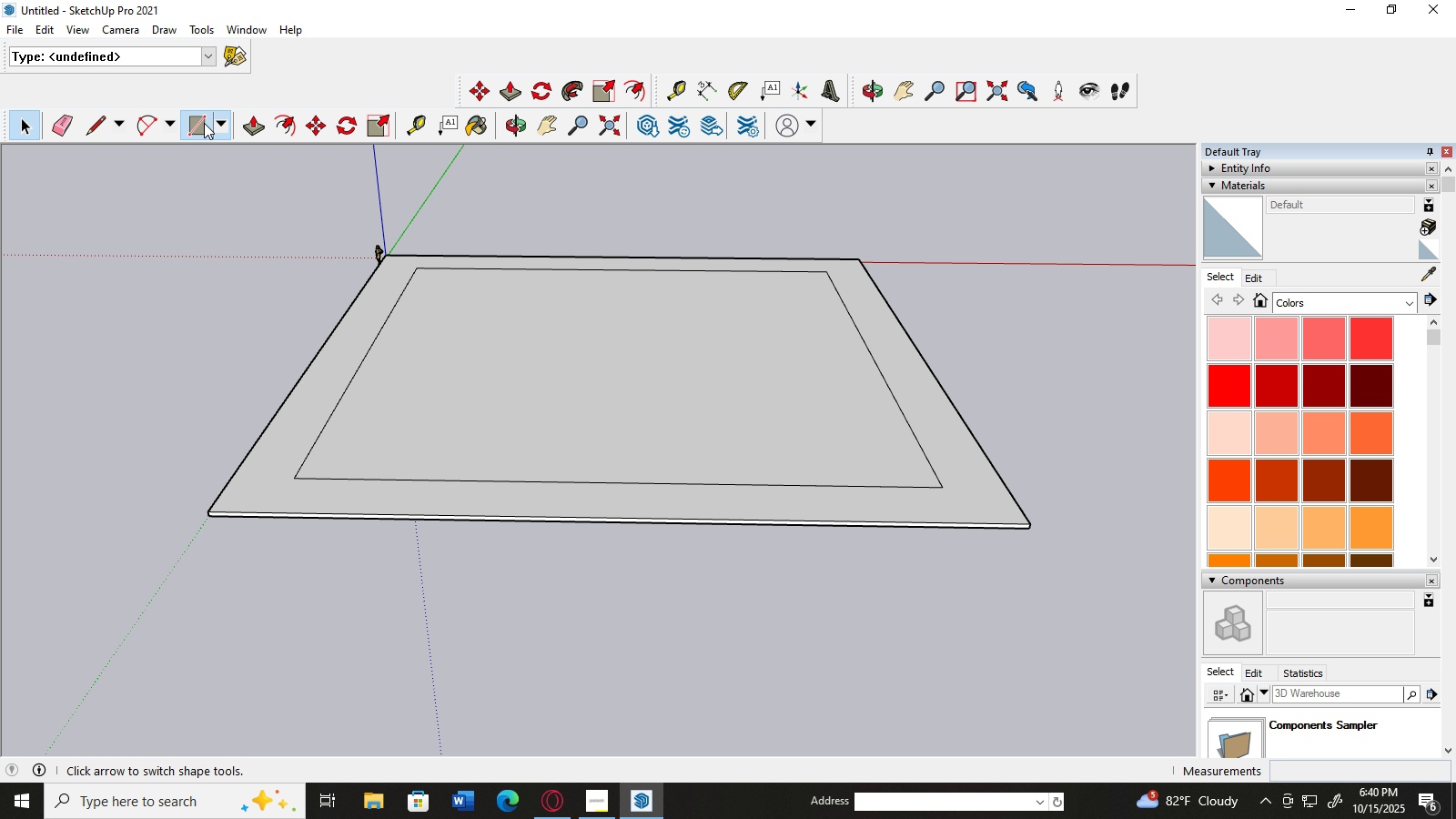 
left_click([204, 123])
 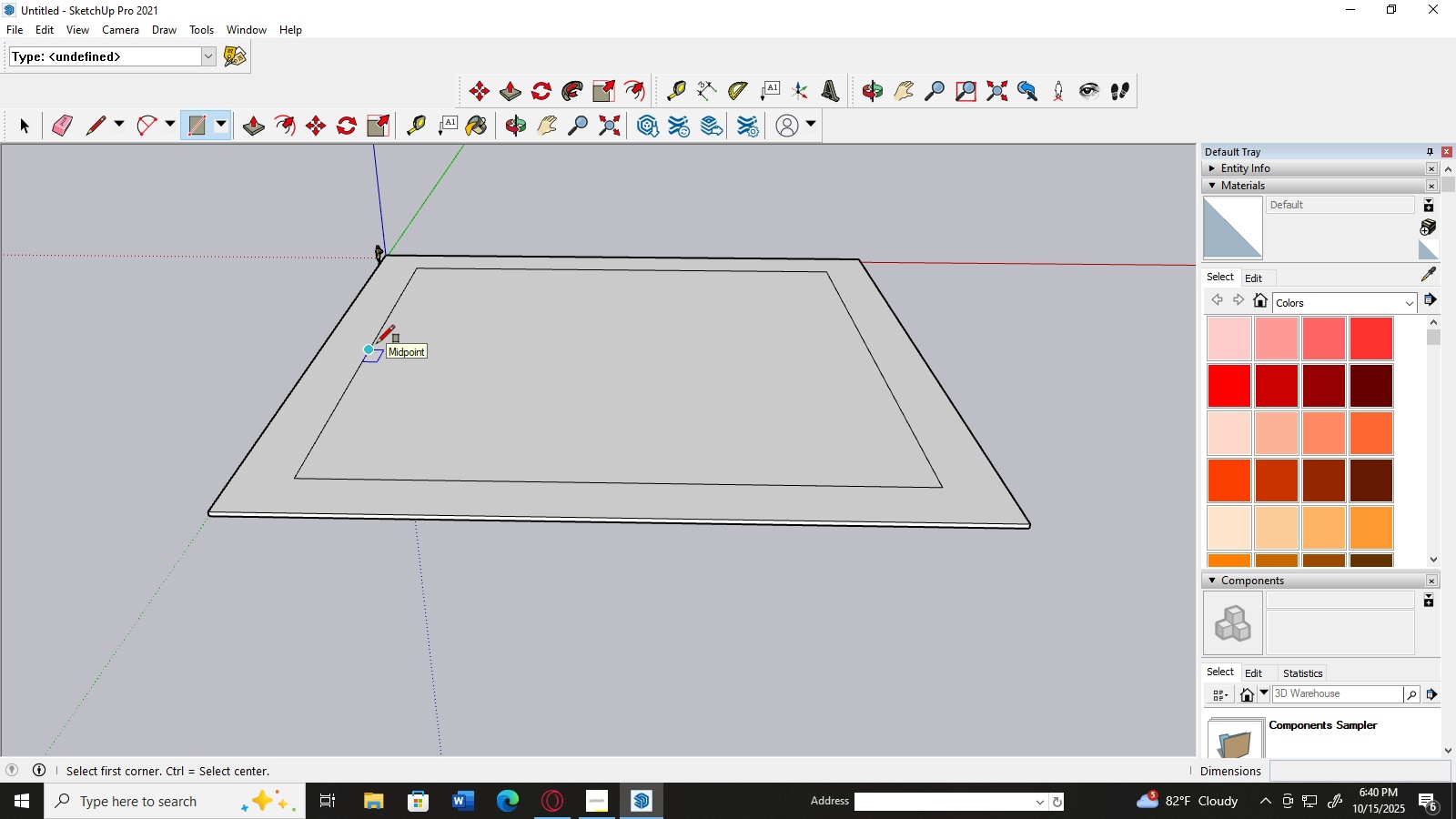 
wait(9.22)
 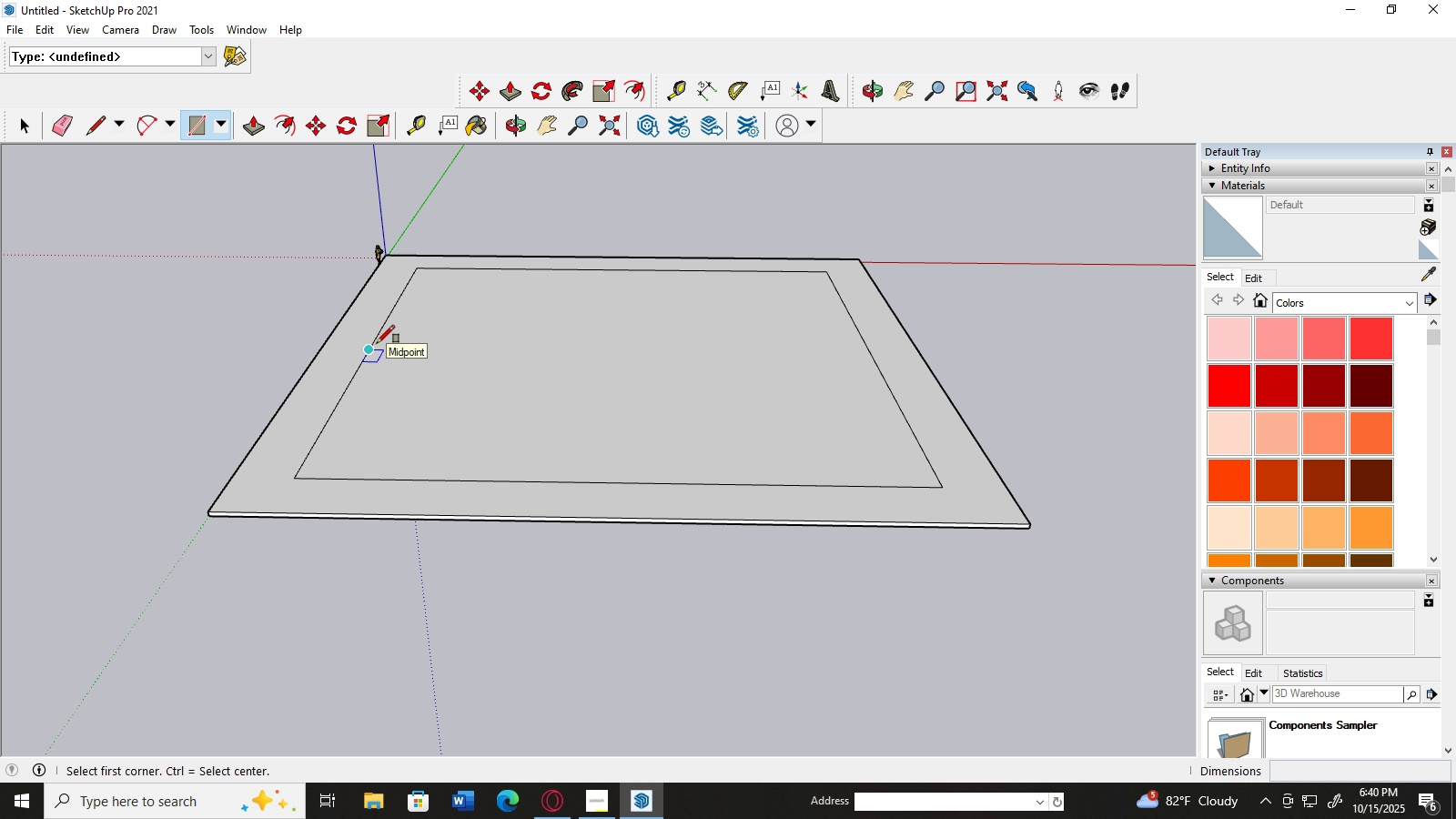 
left_click([564, 807])
 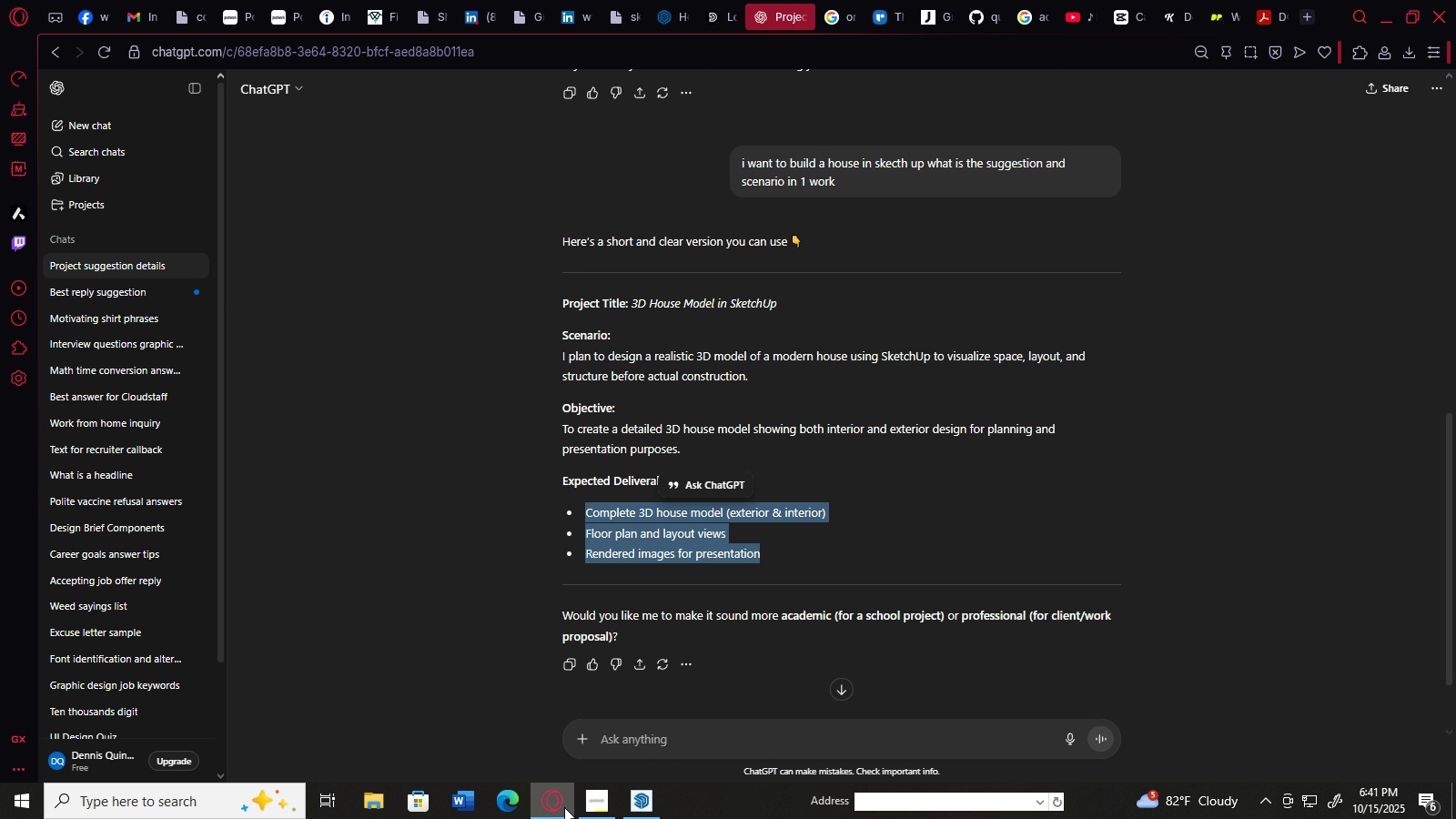 
left_click([564, 807])
 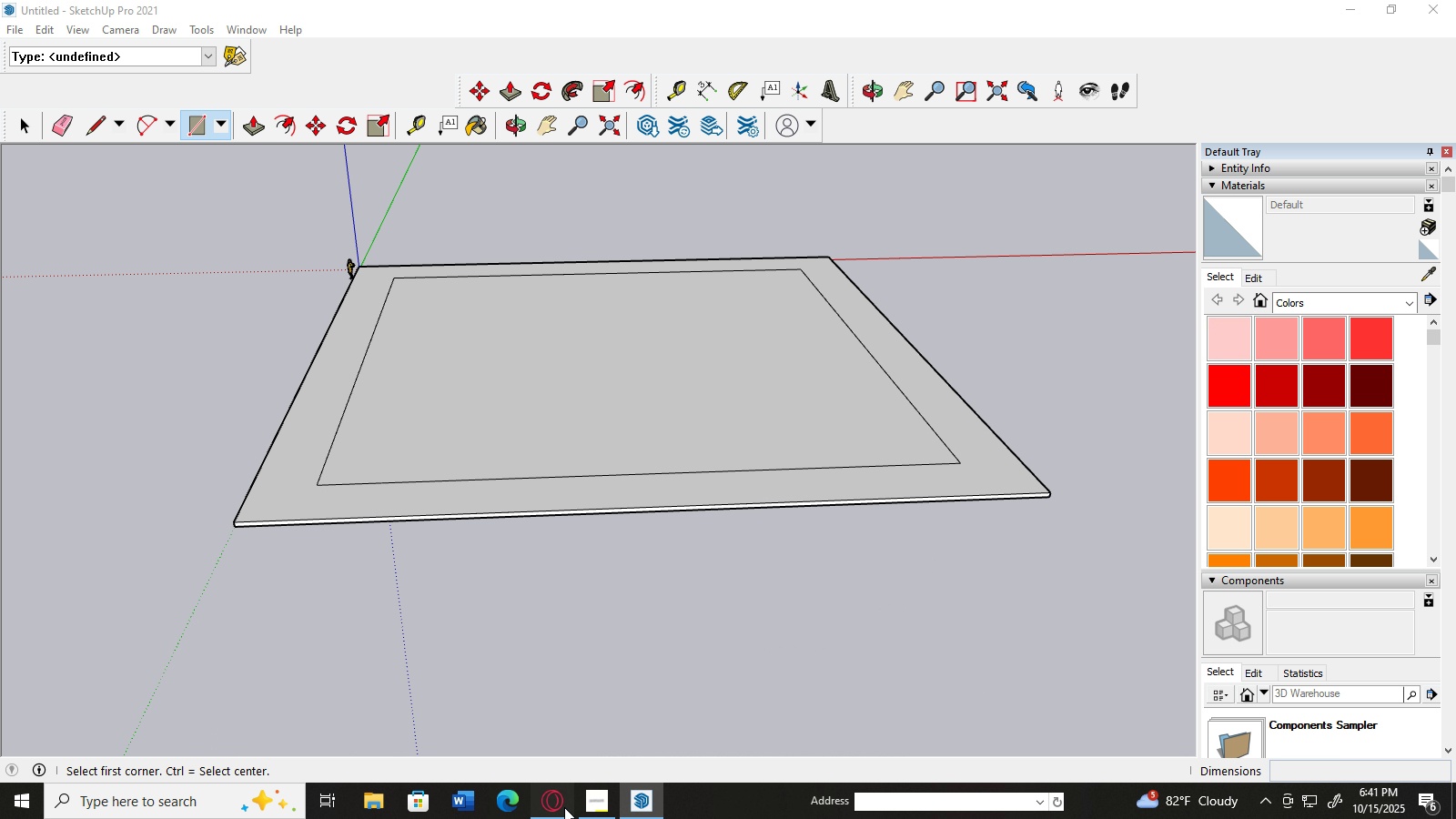 
double_click([564, 807])
 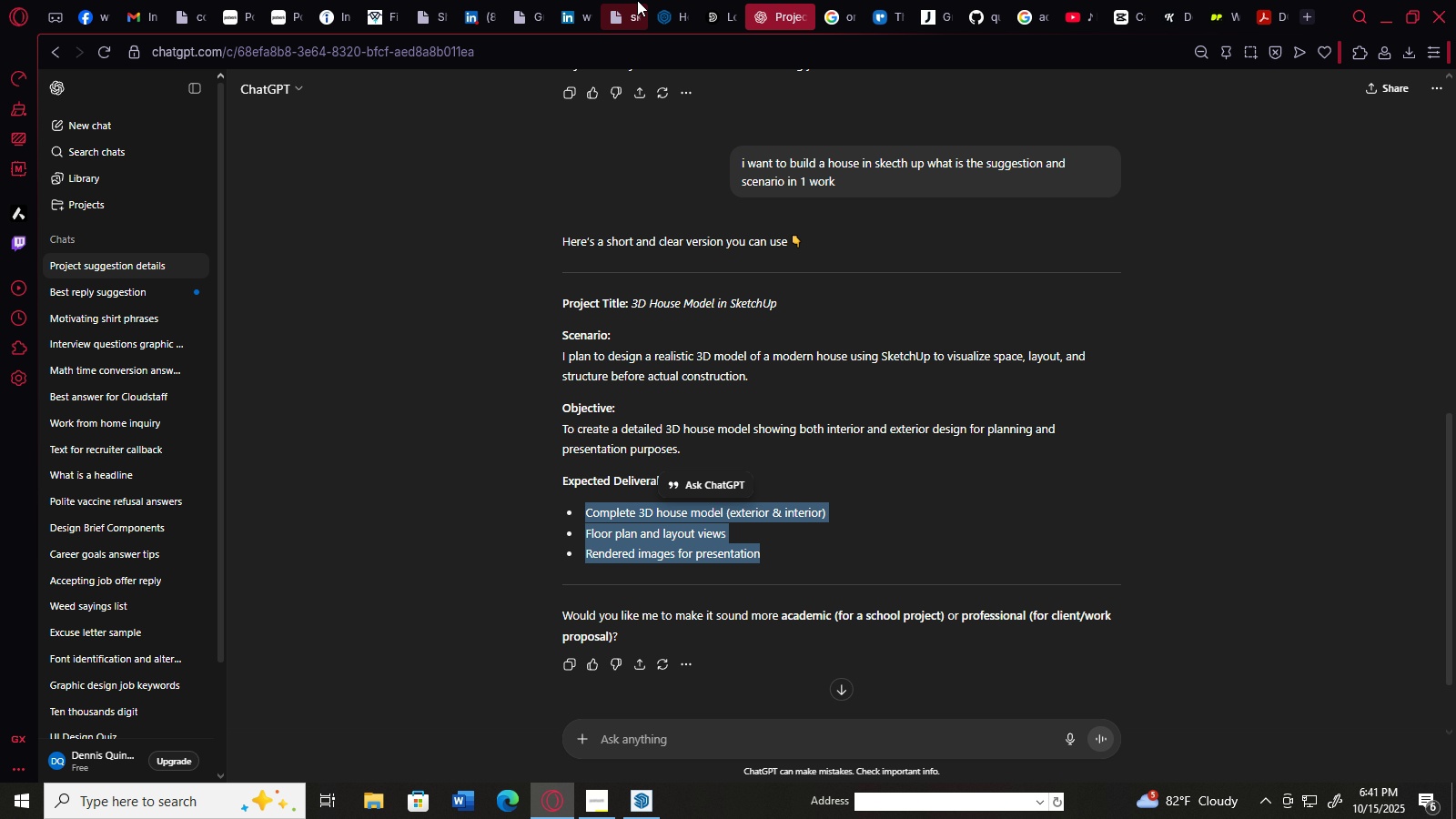 
left_click([627, 5])
 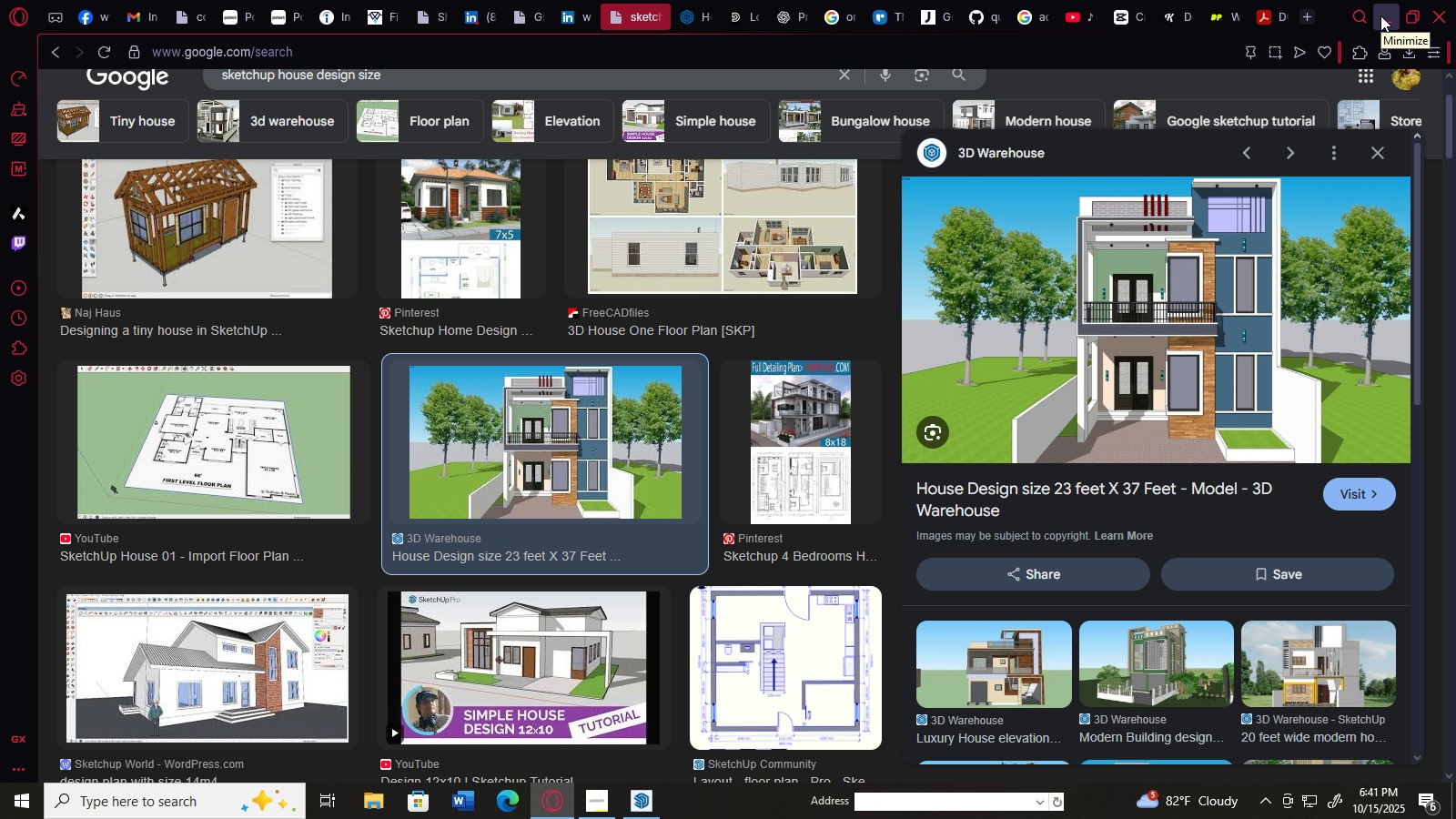 
wait(10.12)
 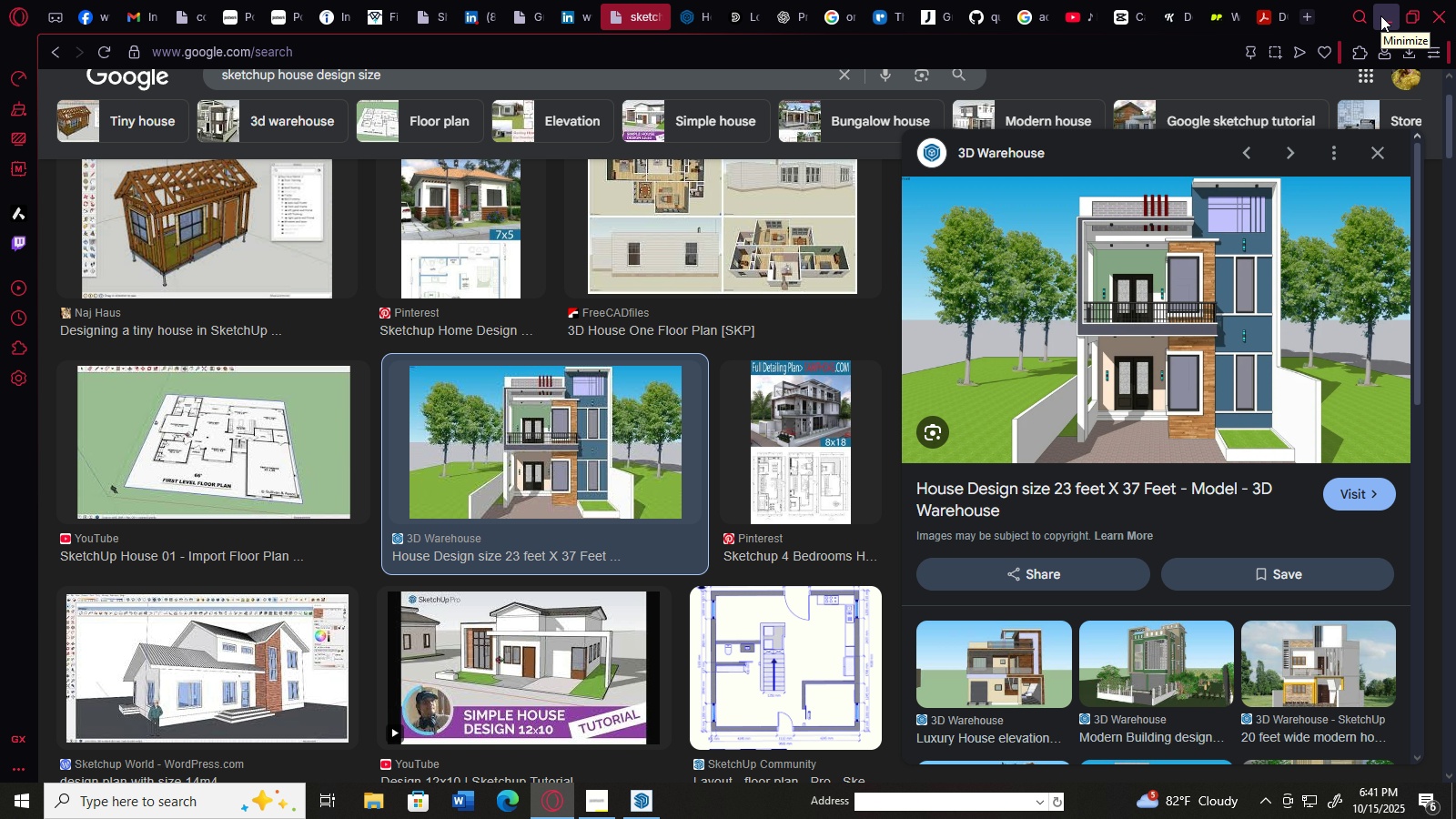 
left_click([1383, 20])
 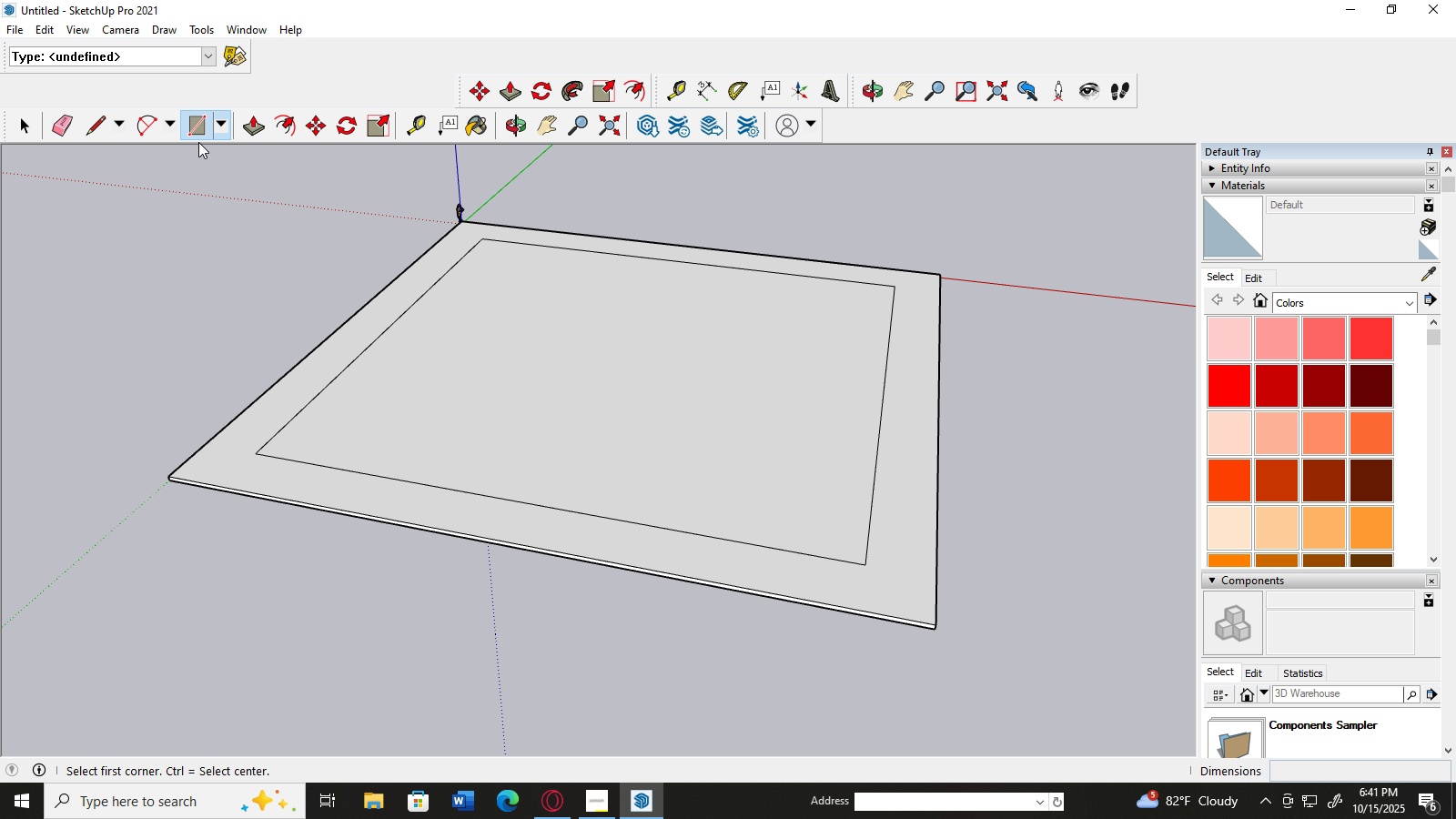 
wait(5.67)
 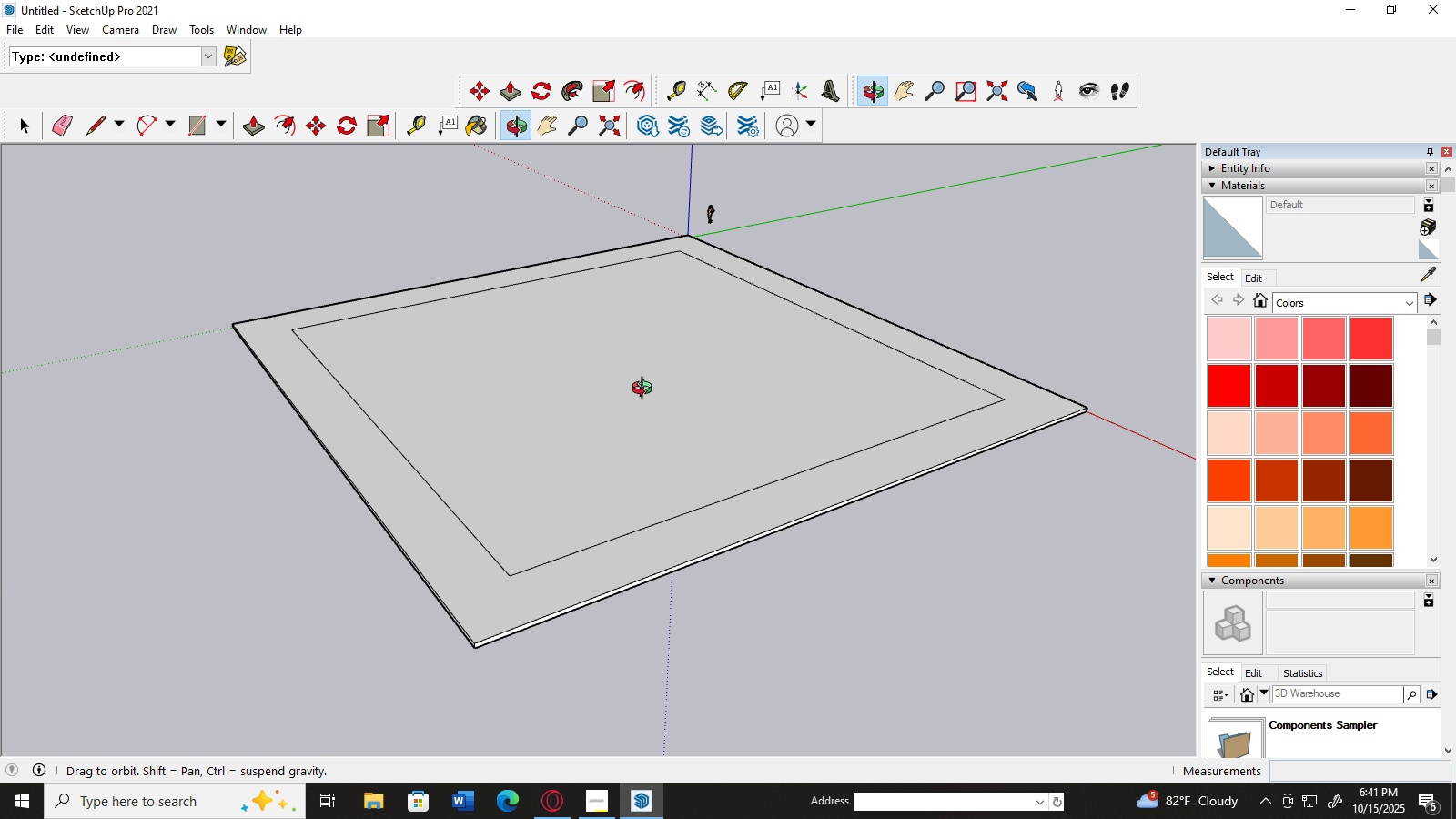 
left_click([103, 125])
 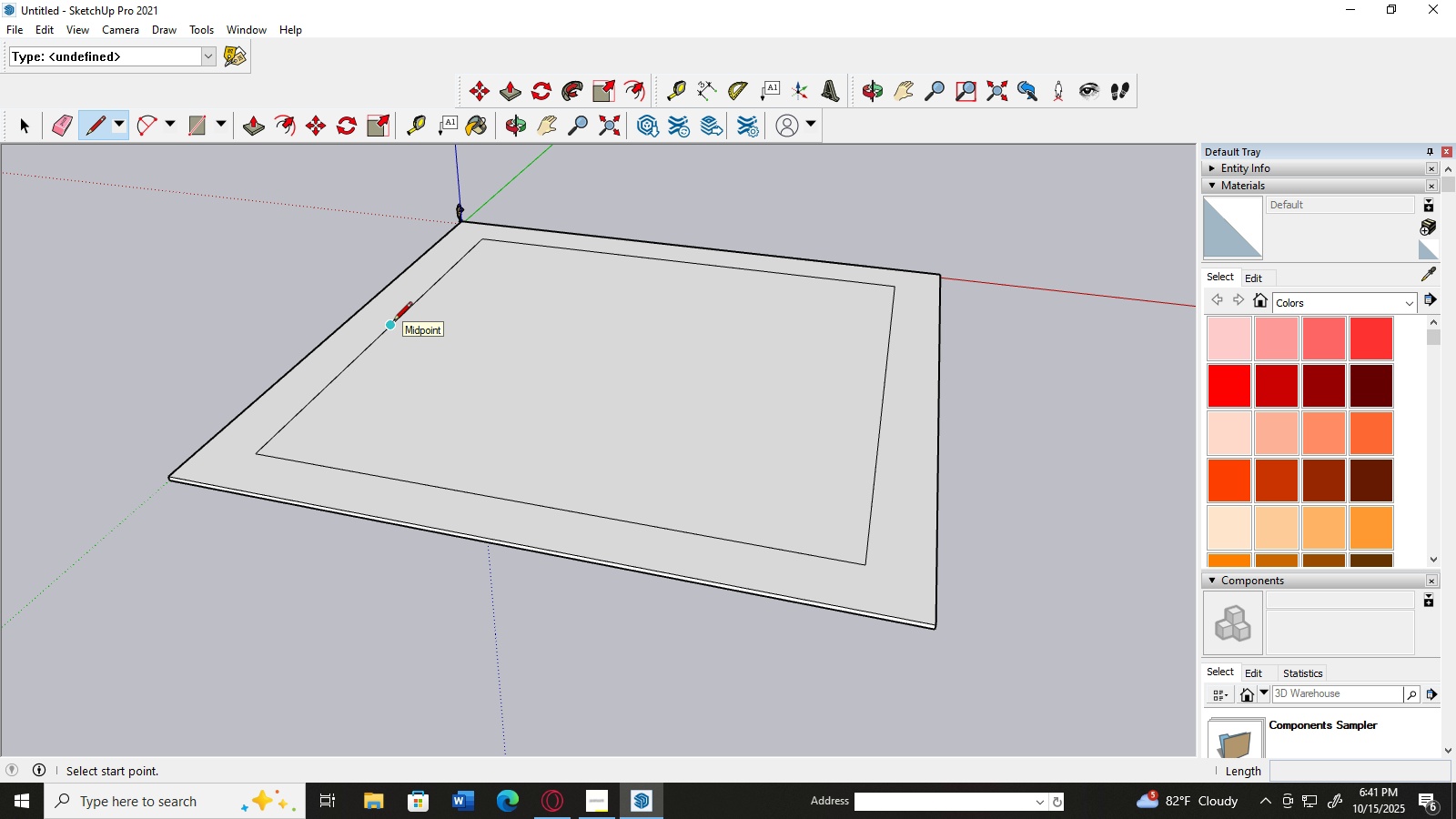 
left_click([393, 325])
 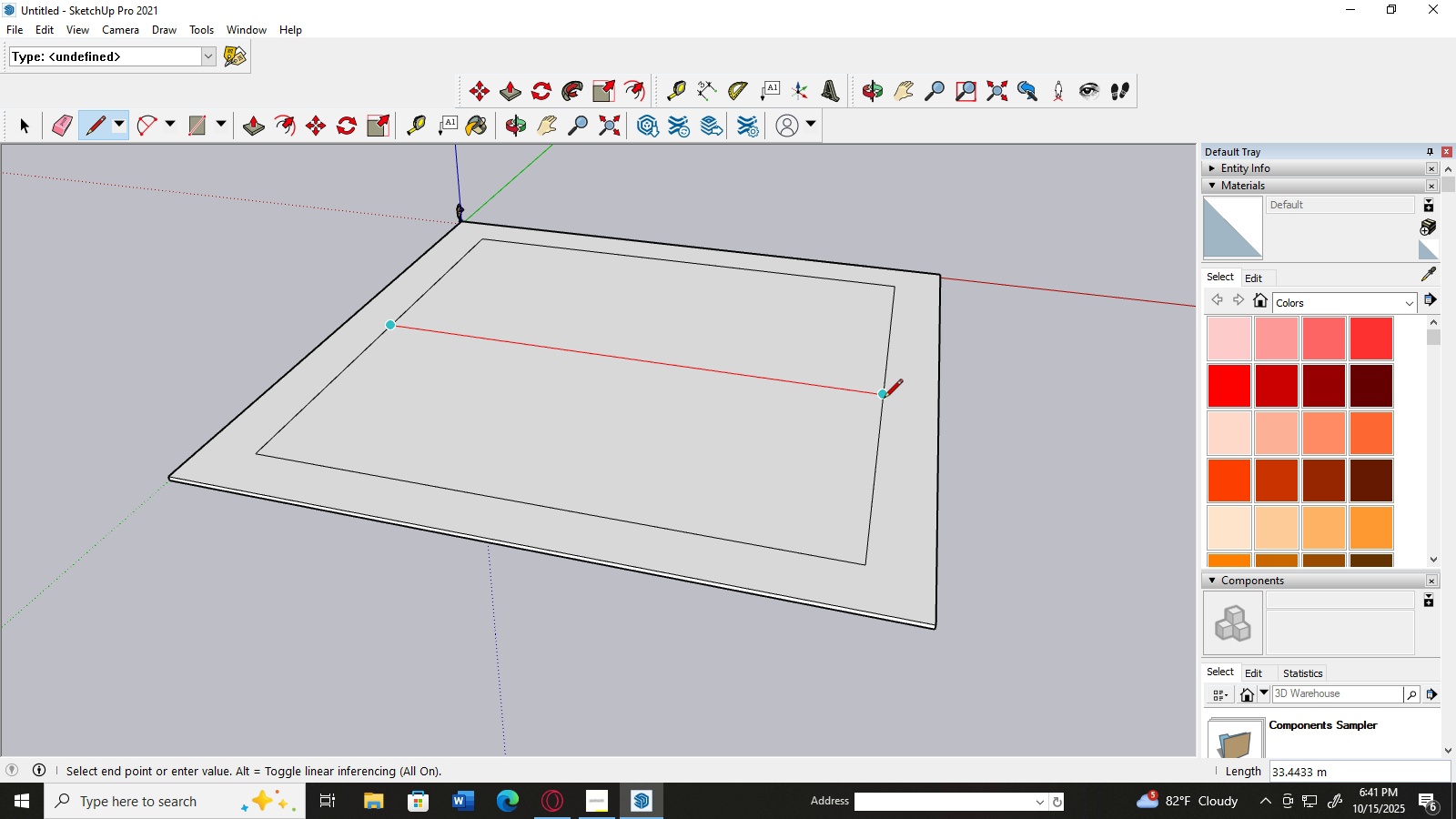 
left_click([884, 396])
 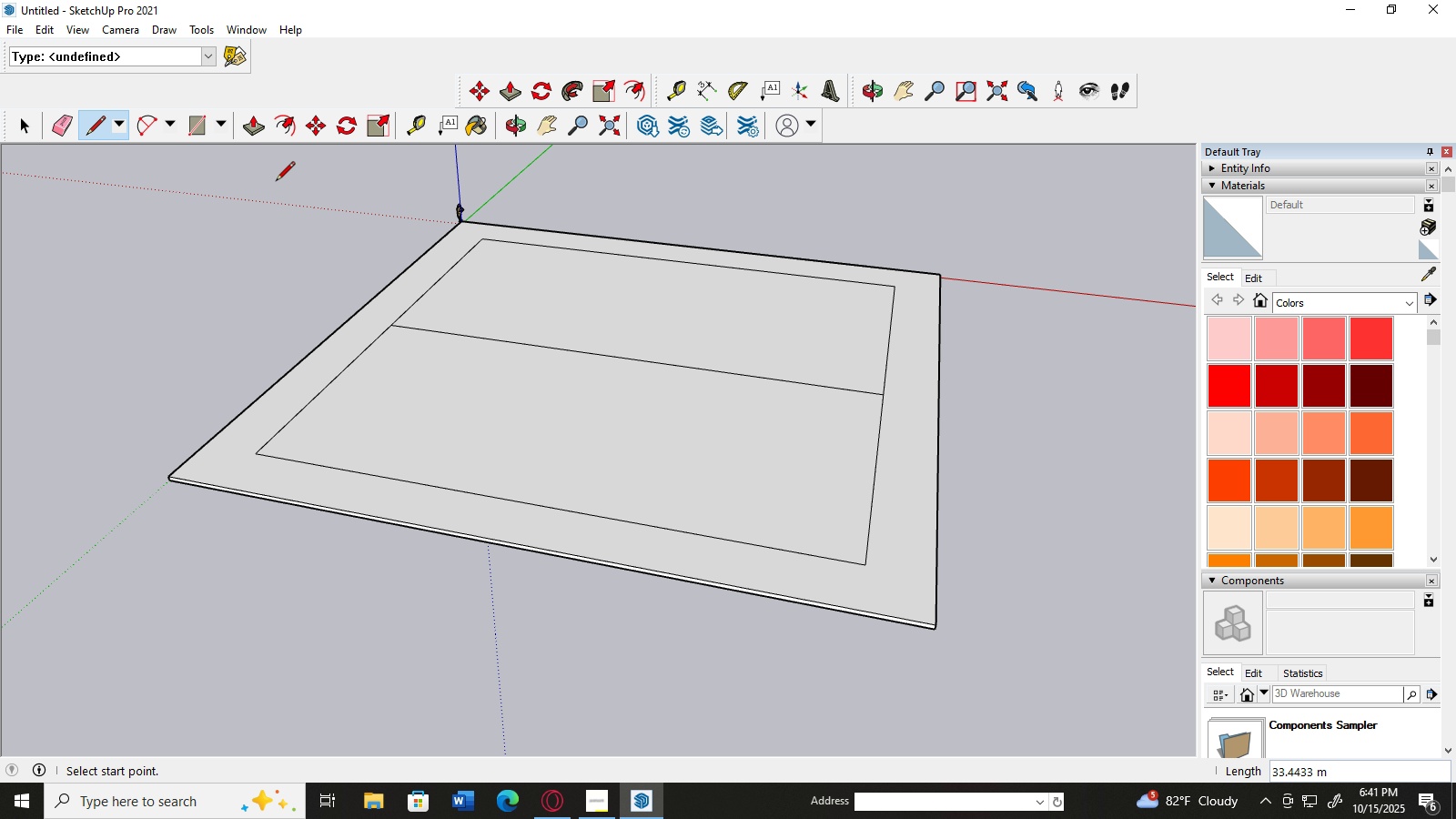 
left_click([249, 136])
 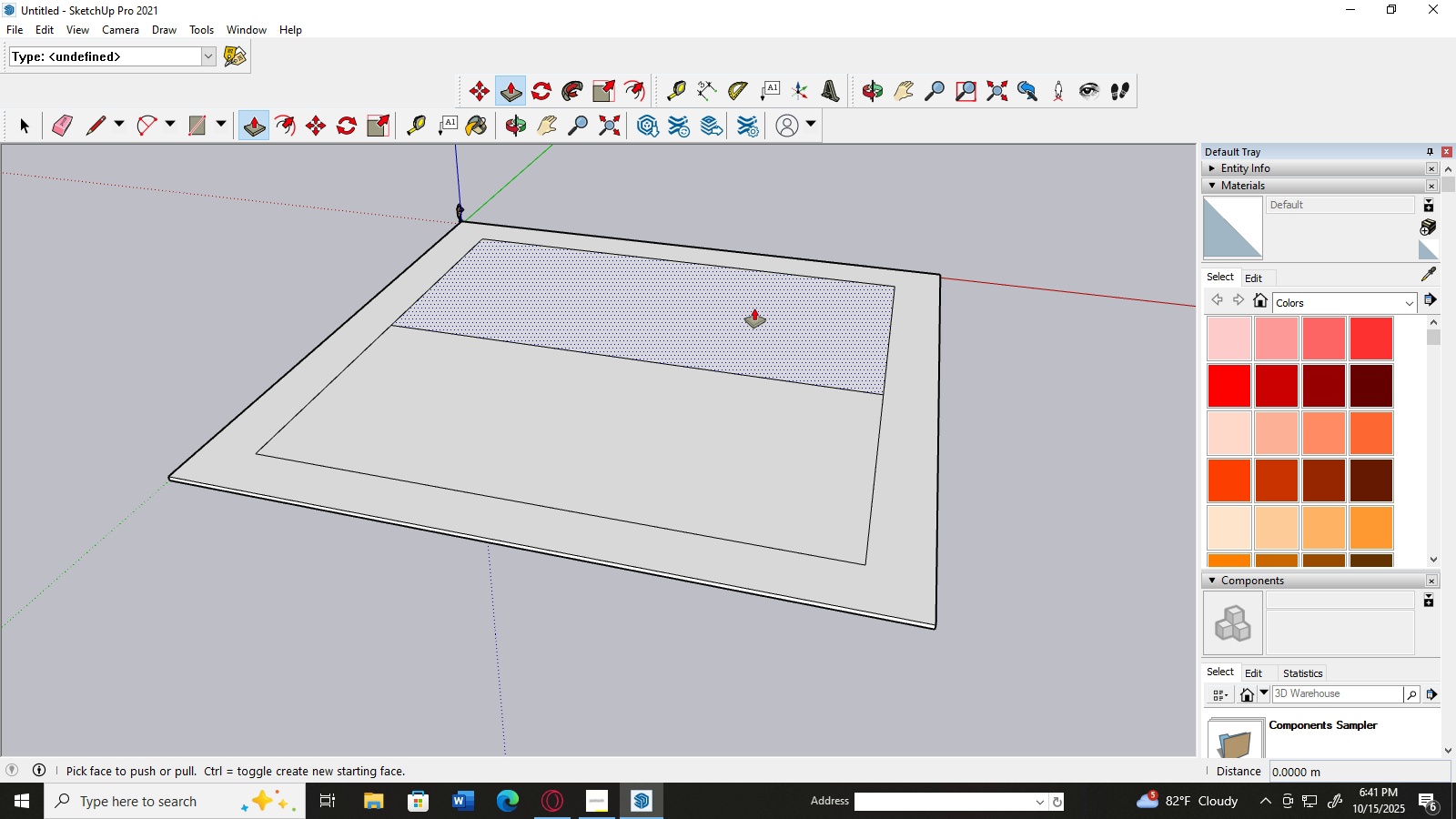 
left_click([754, 308])
 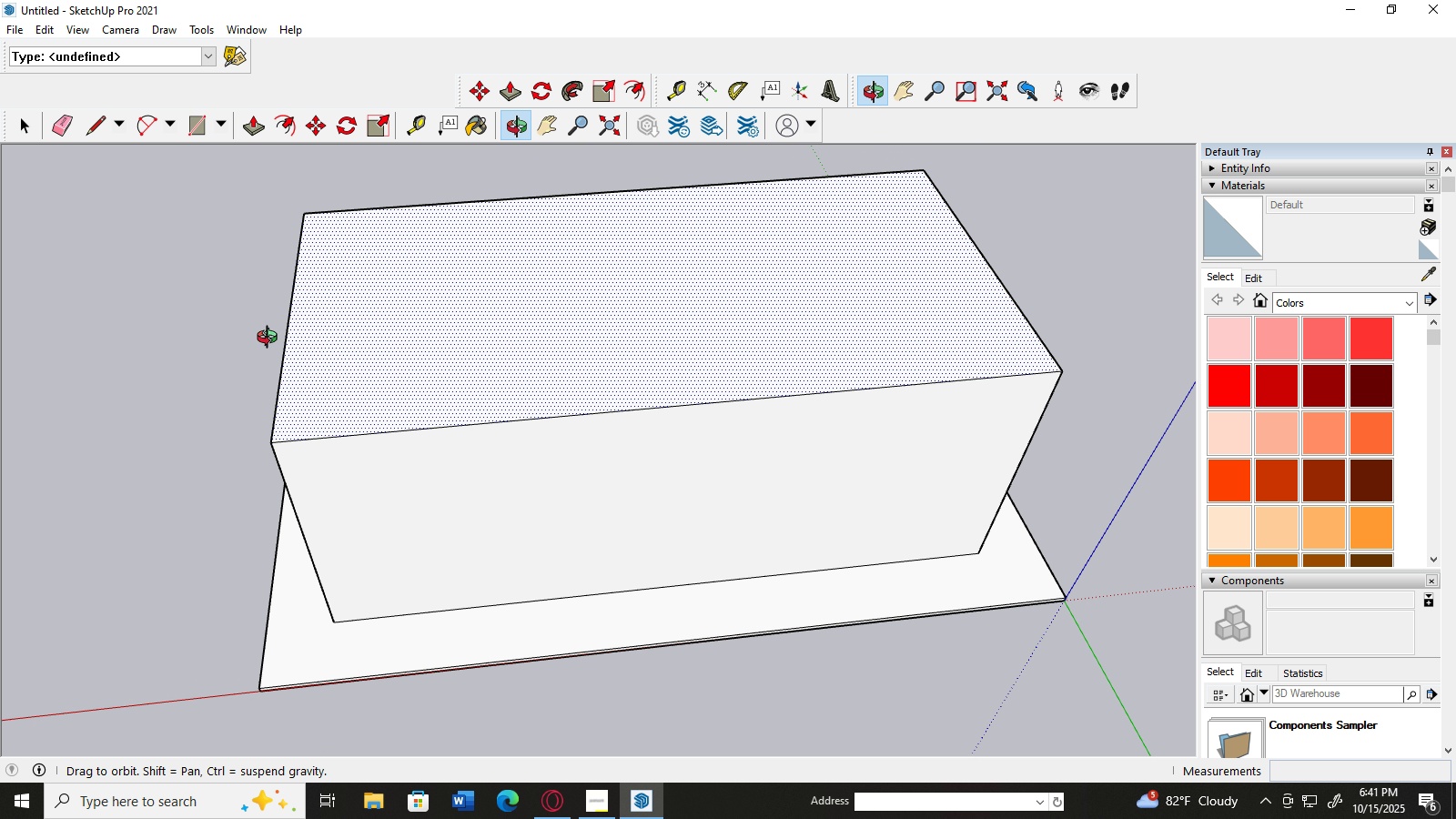 
wait(12.07)
 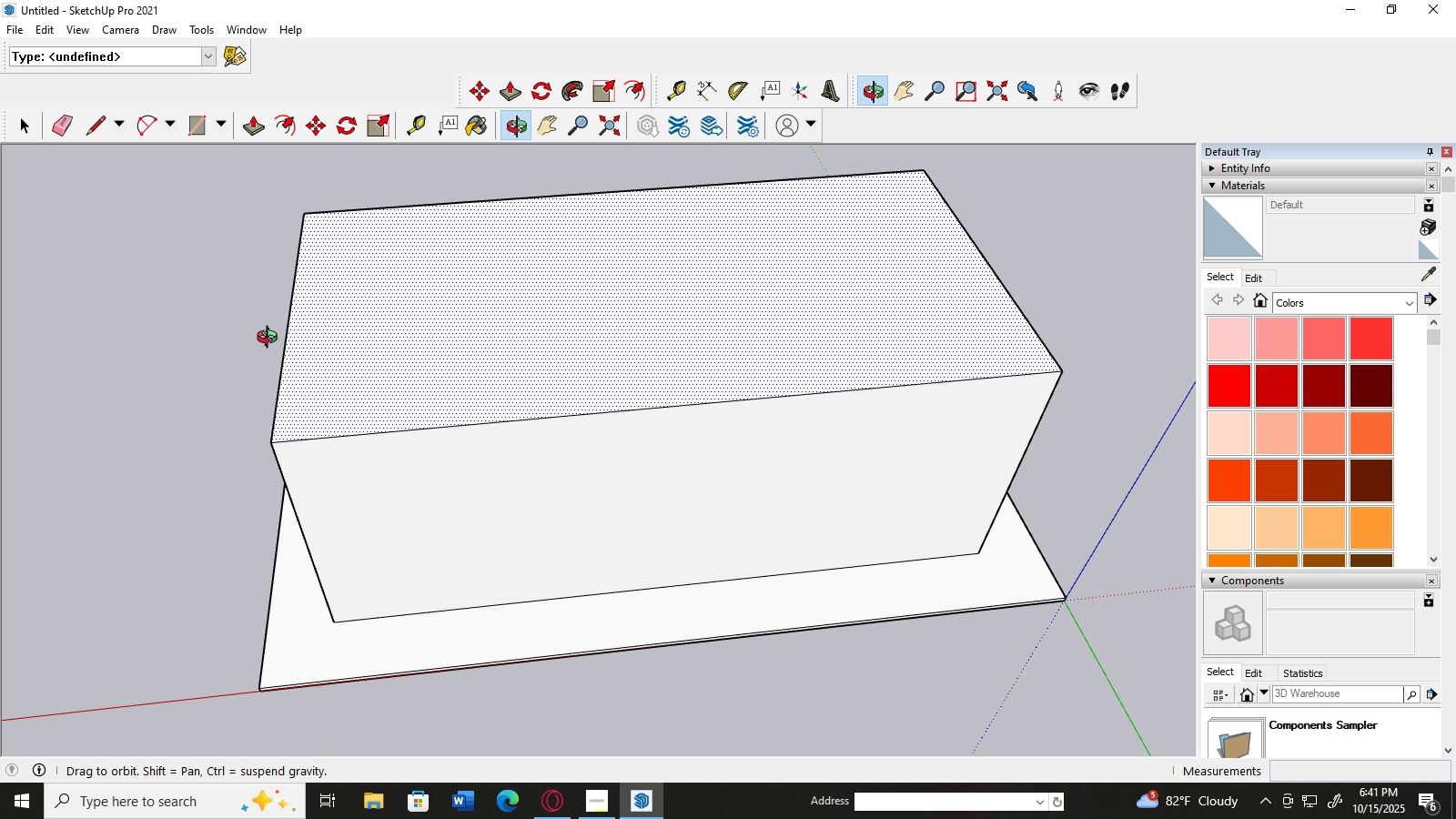 
key(Numpad2)
 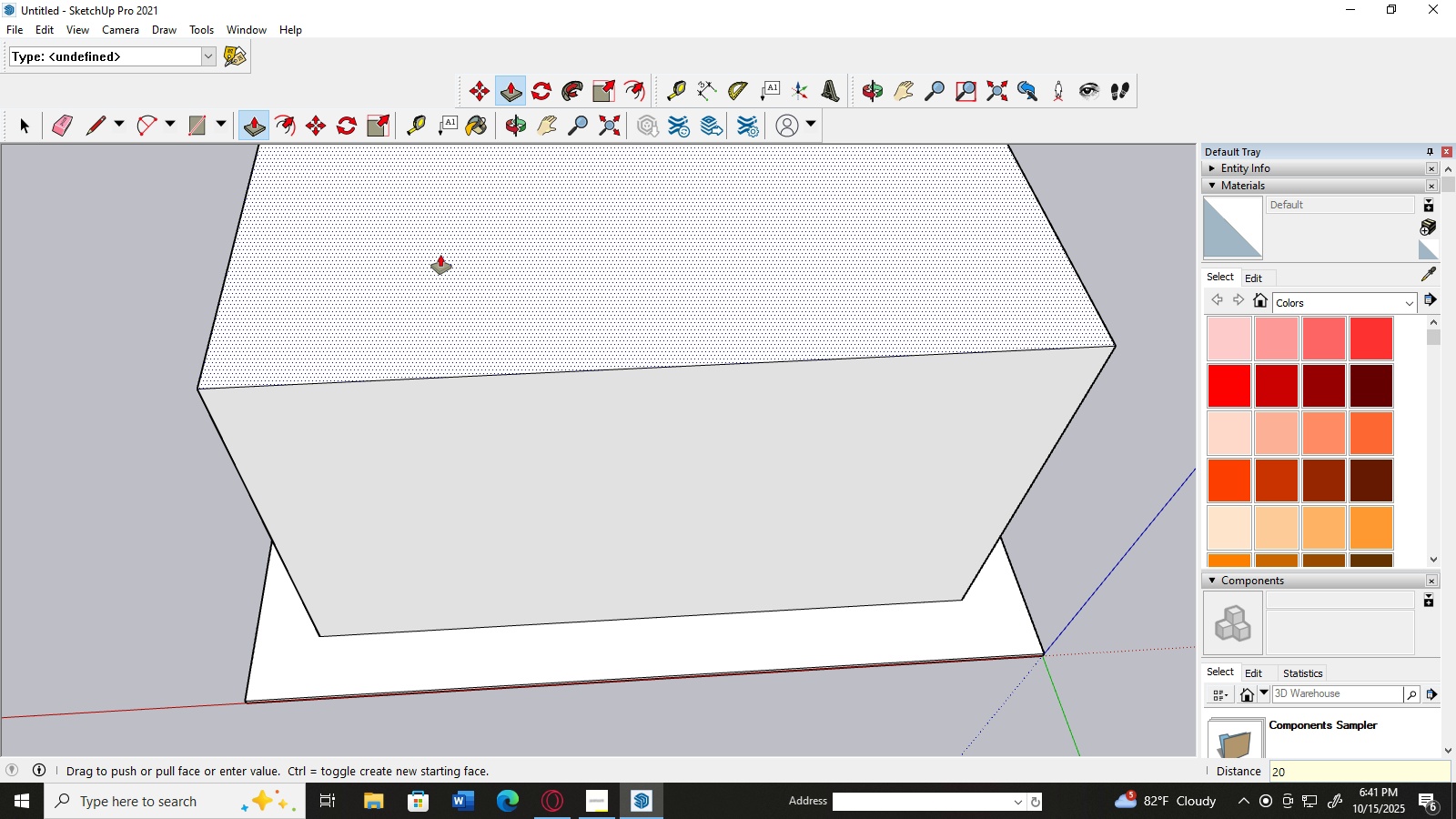 
key(Numpad0)
 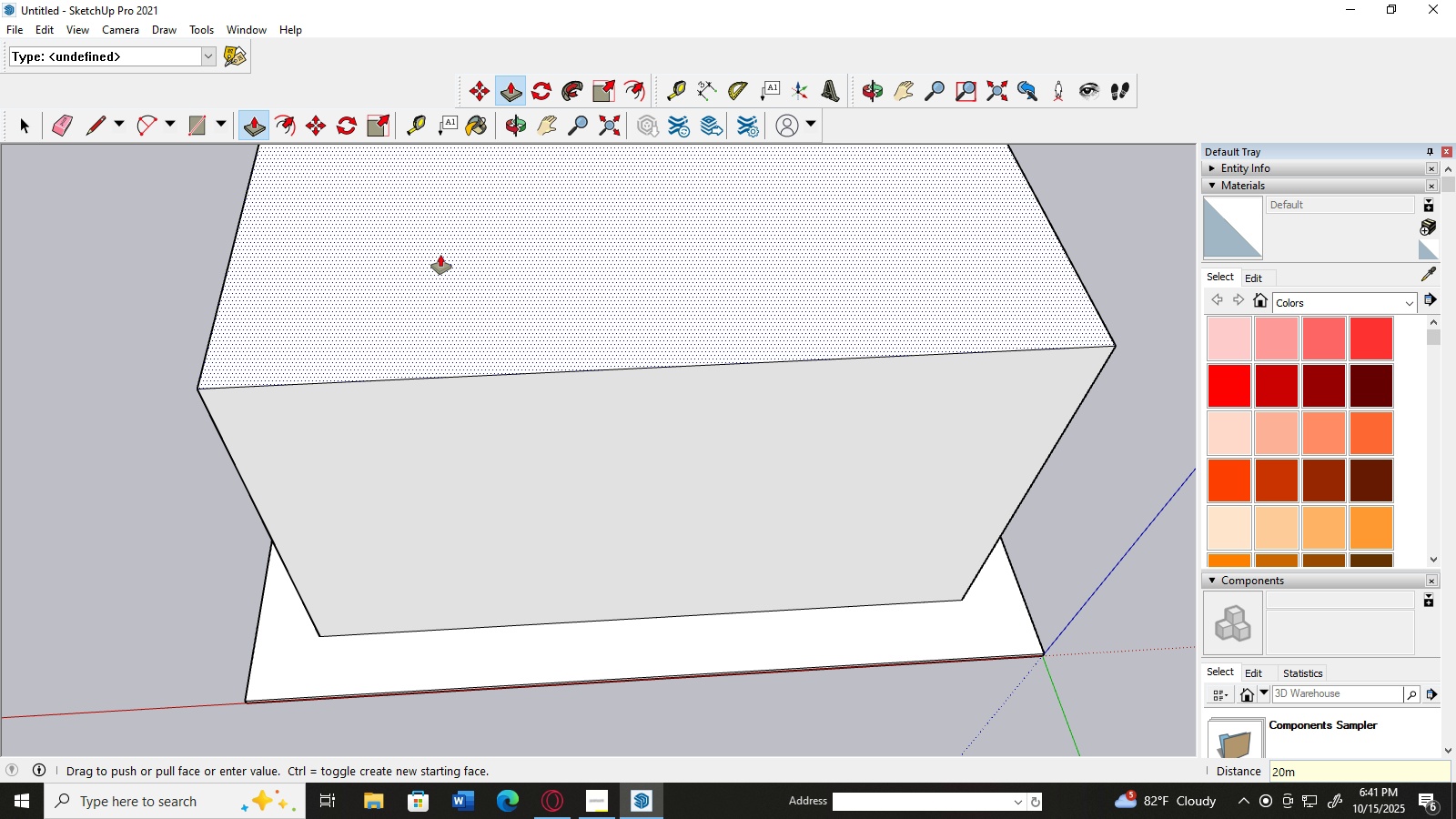 
key(M)
 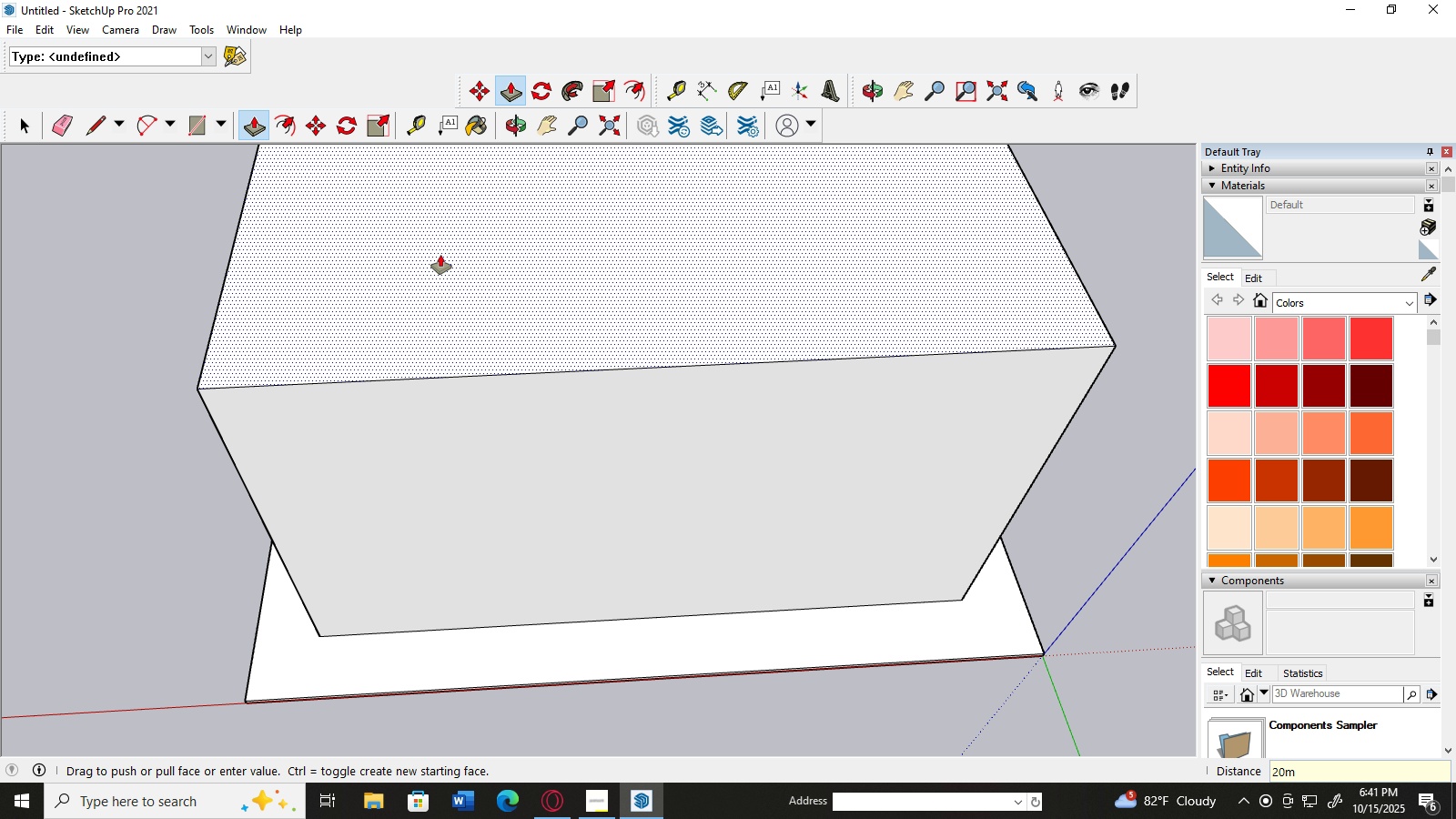 
left_click([440, 255])
 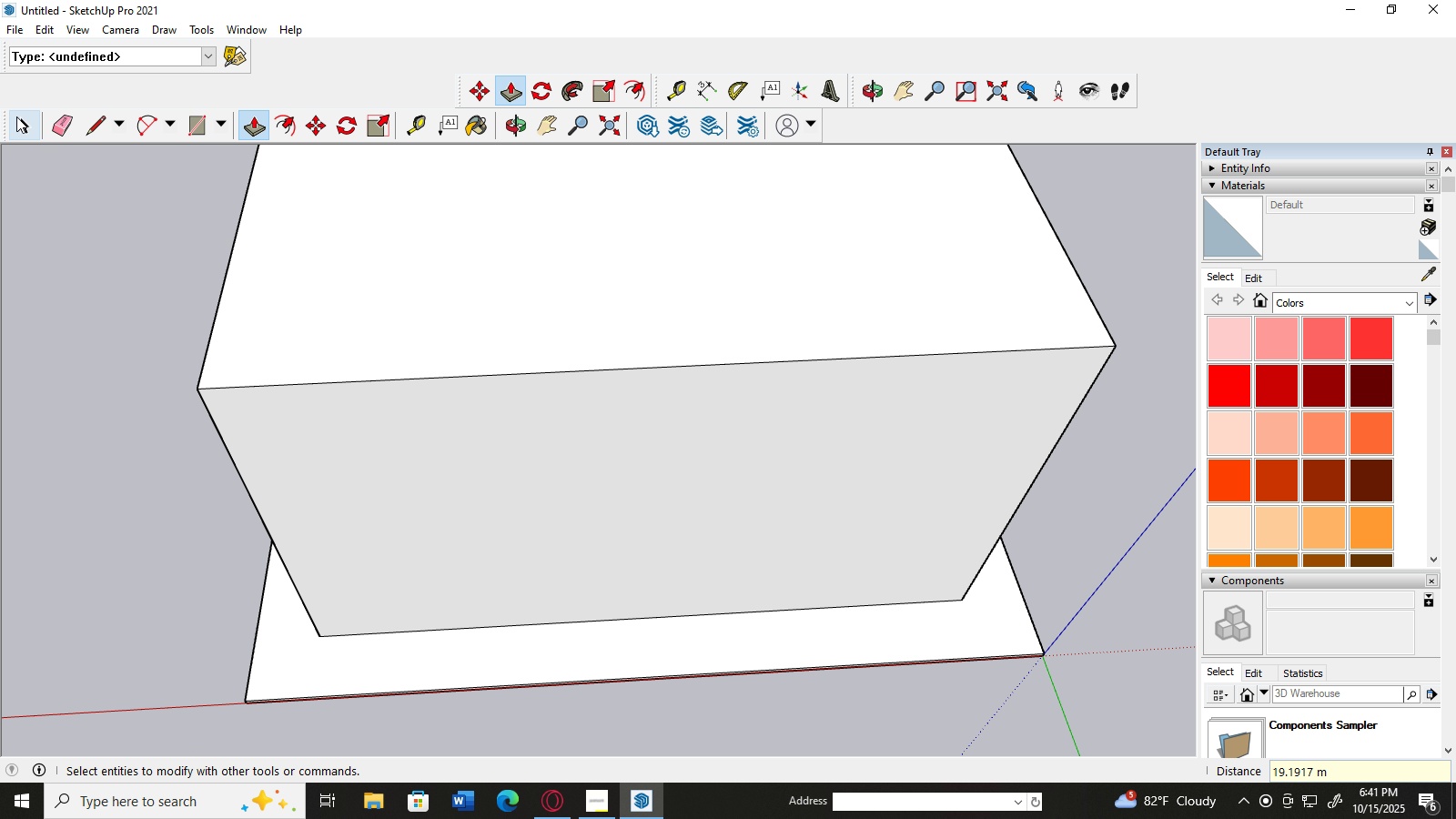 
left_click([15, 115])
 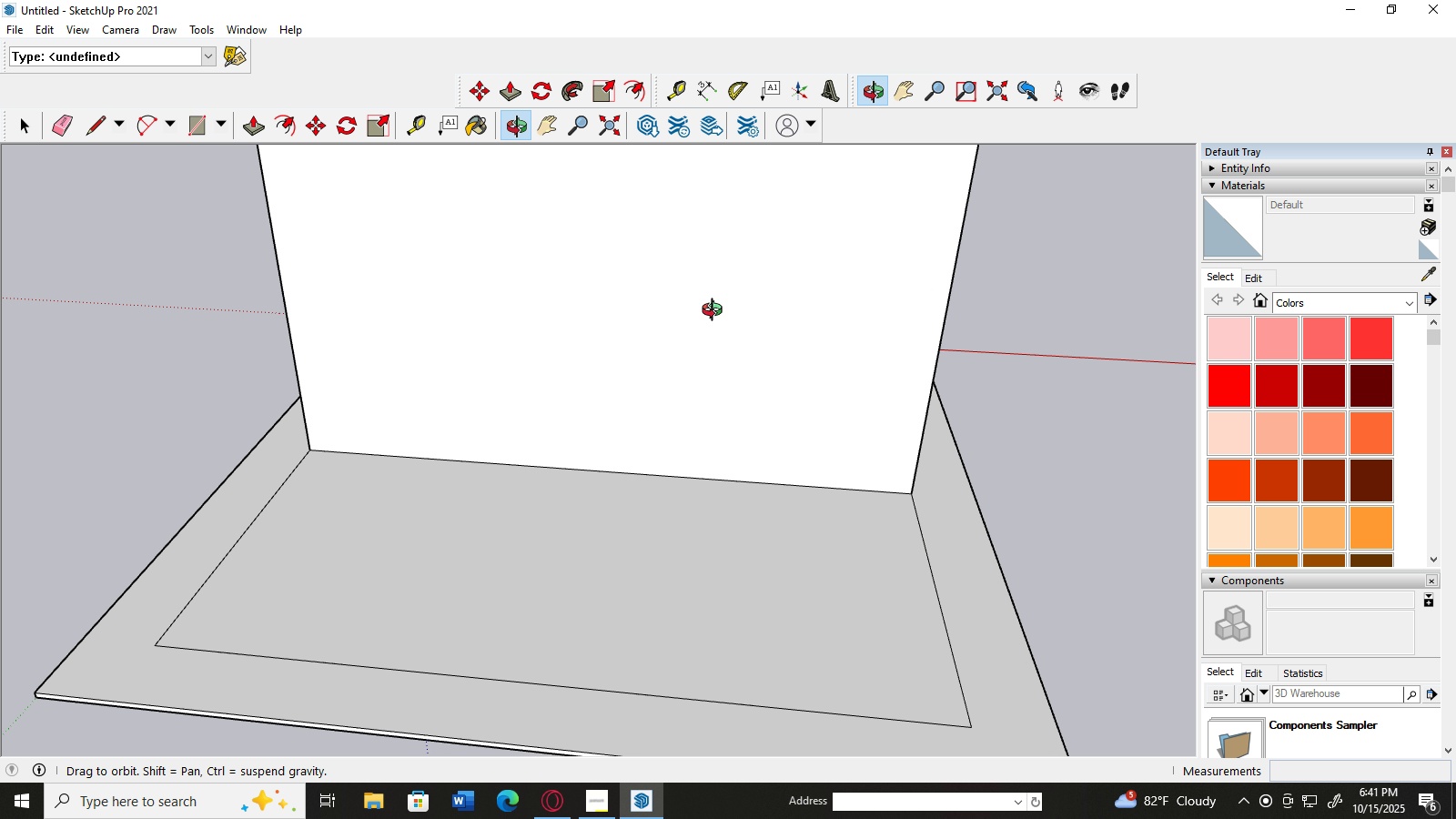 
scroll: coordinate [721, 221], scroll_direction: down, amount: 9.0
 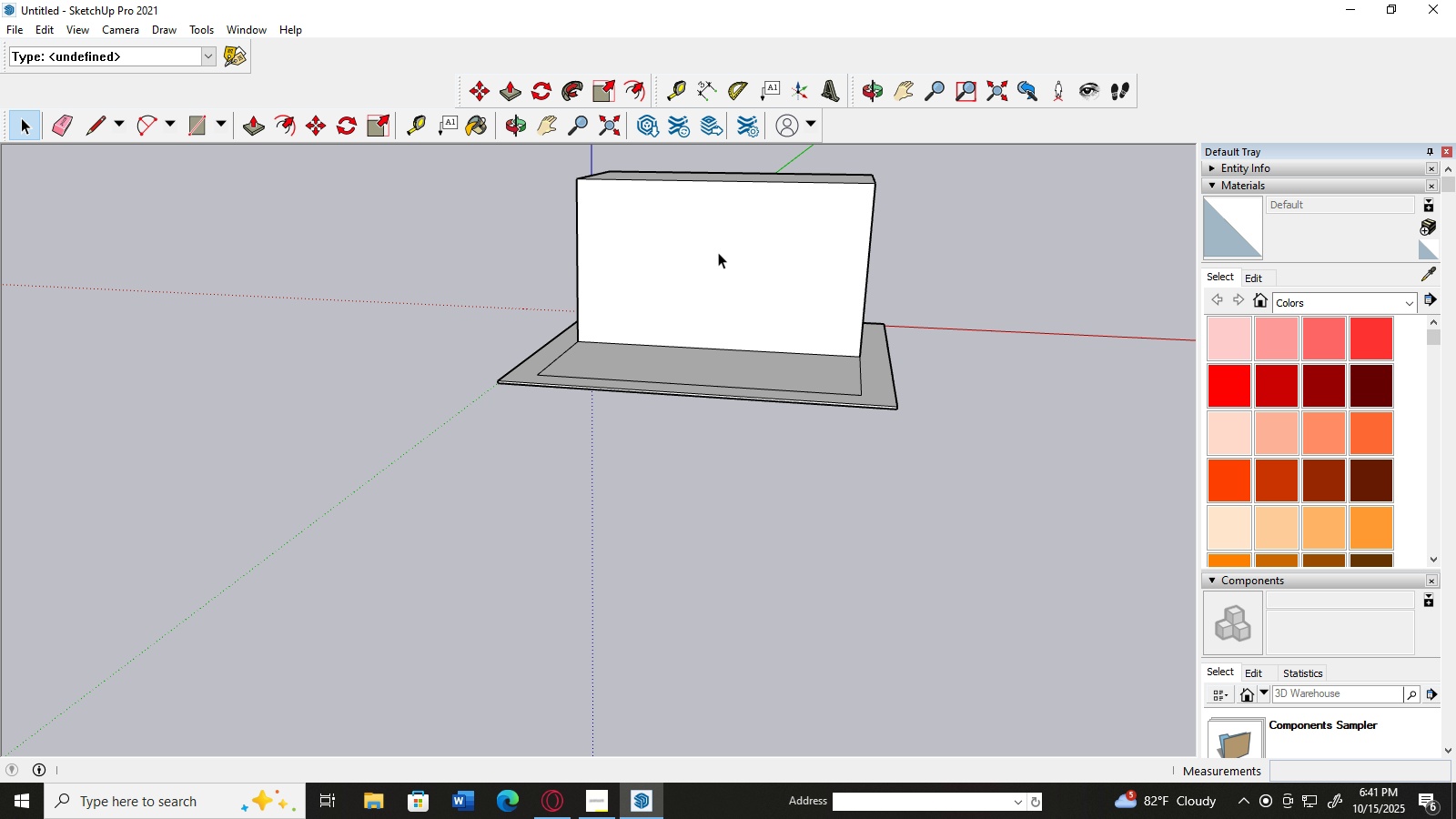 
scroll: coordinate [931, 274], scroll_direction: up, amount: 3.0
 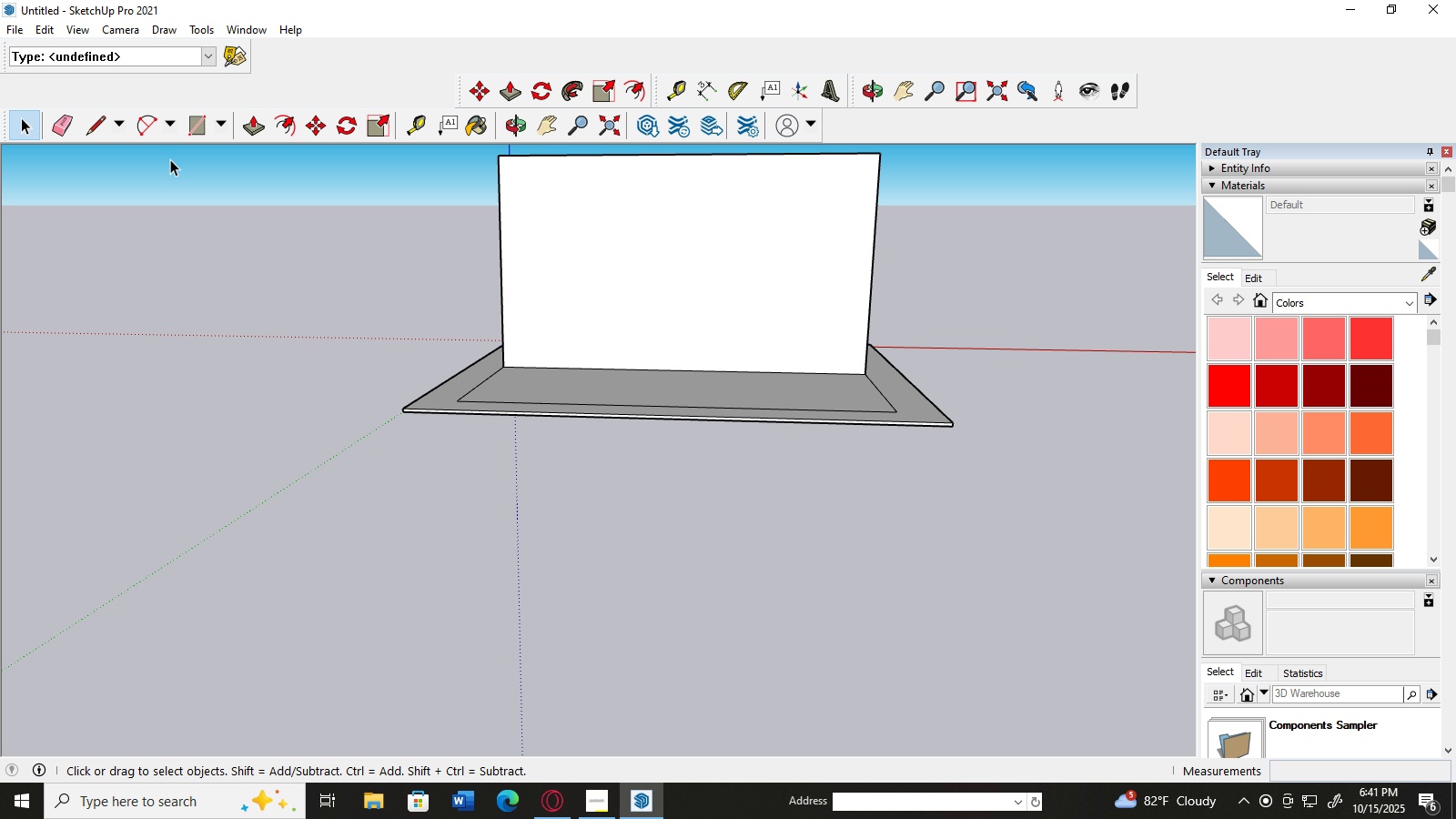 
left_click([100, 124])
 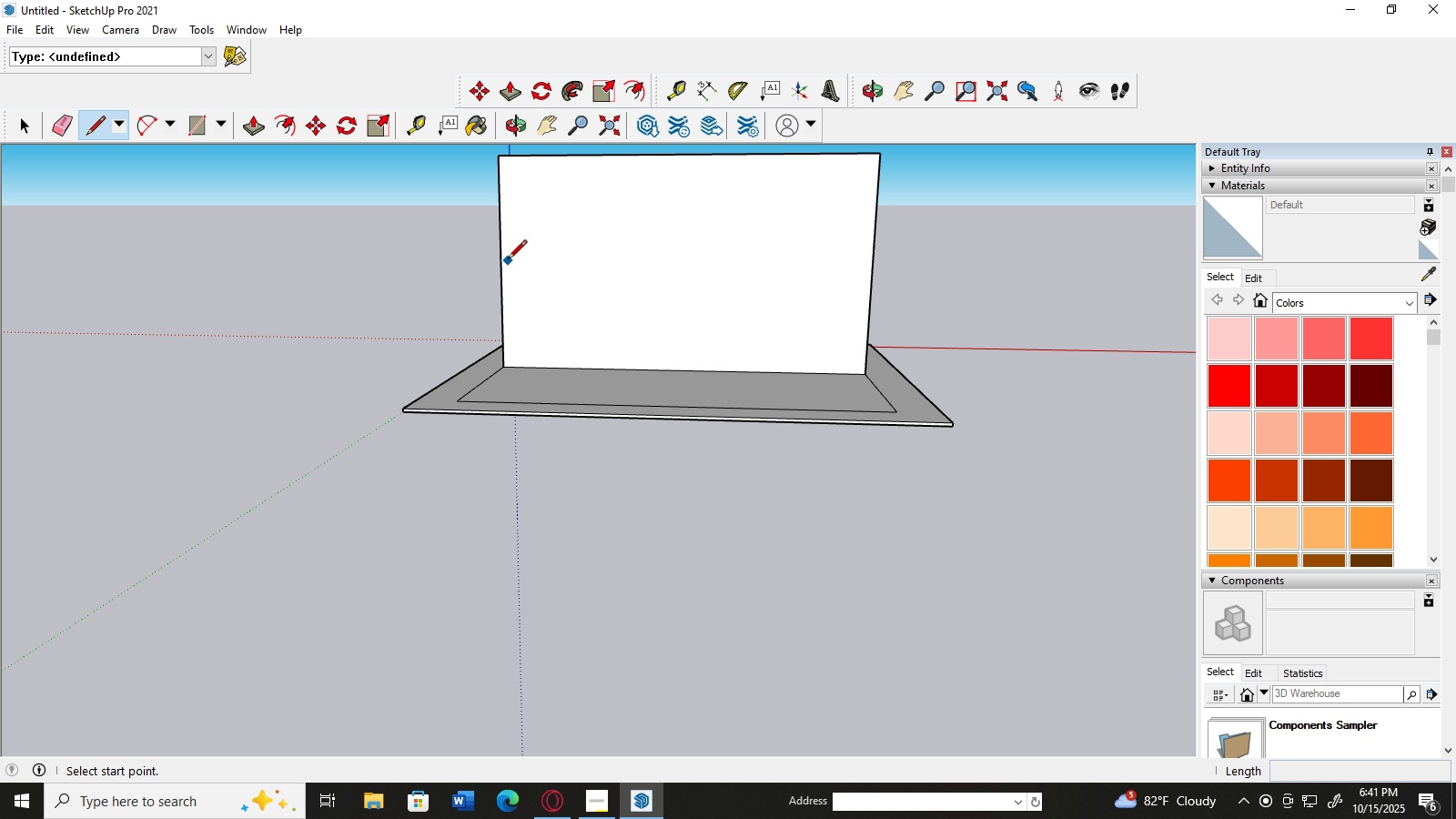 
left_click([502, 268])
 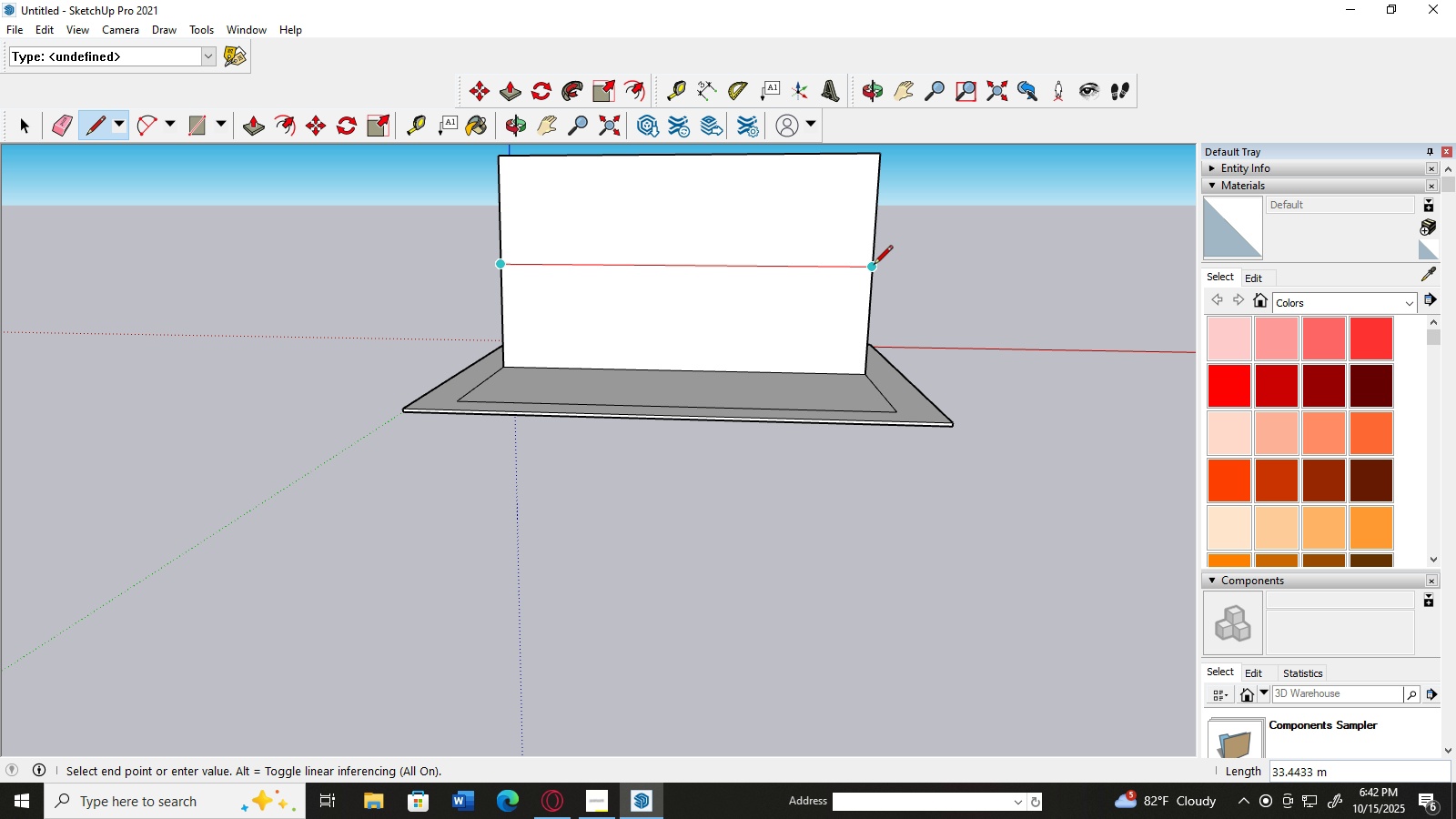 
left_click([874, 266])
 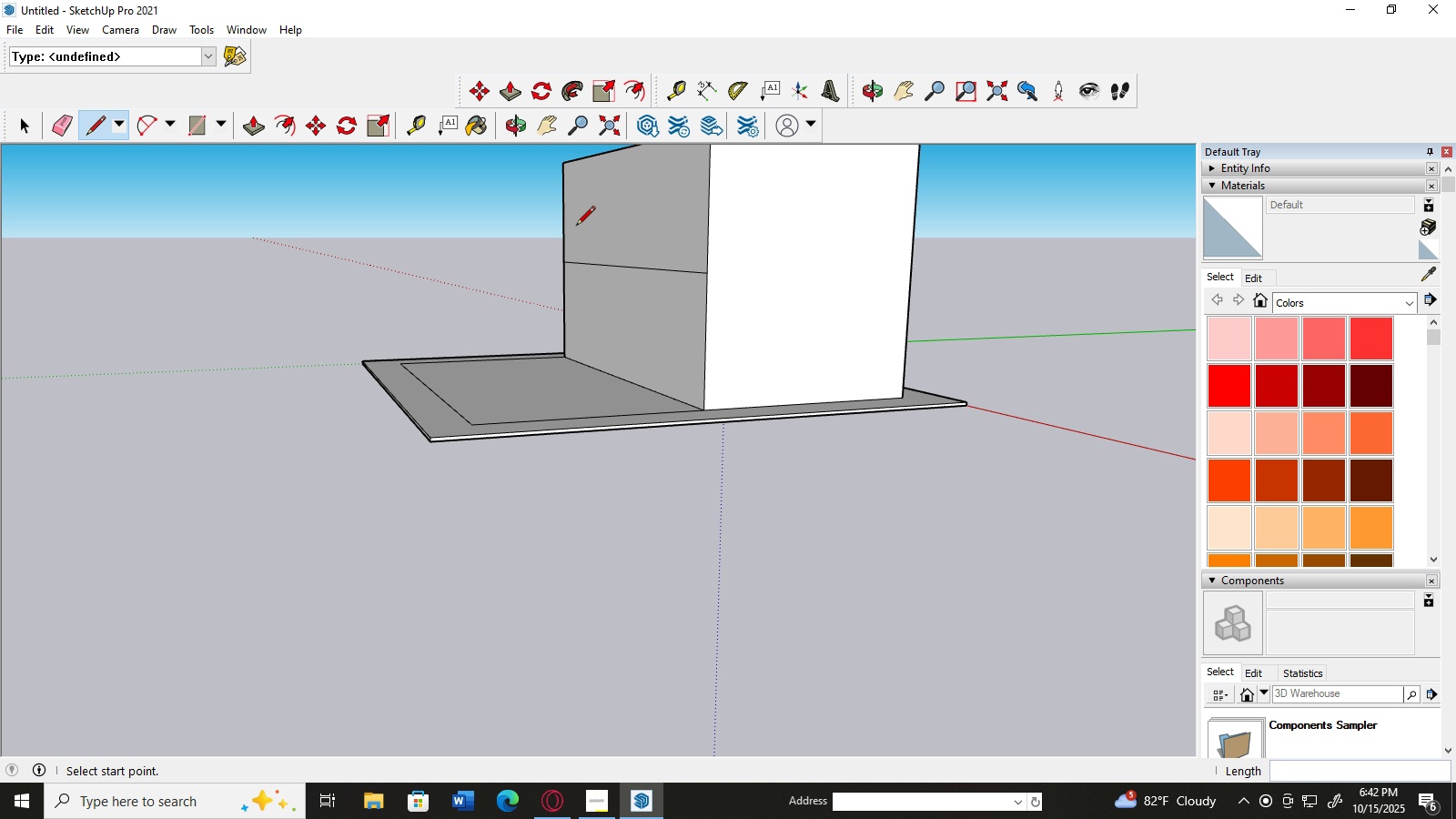 
scroll: coordinate [973, 266], scroll_direction: down, amount: 2.0
 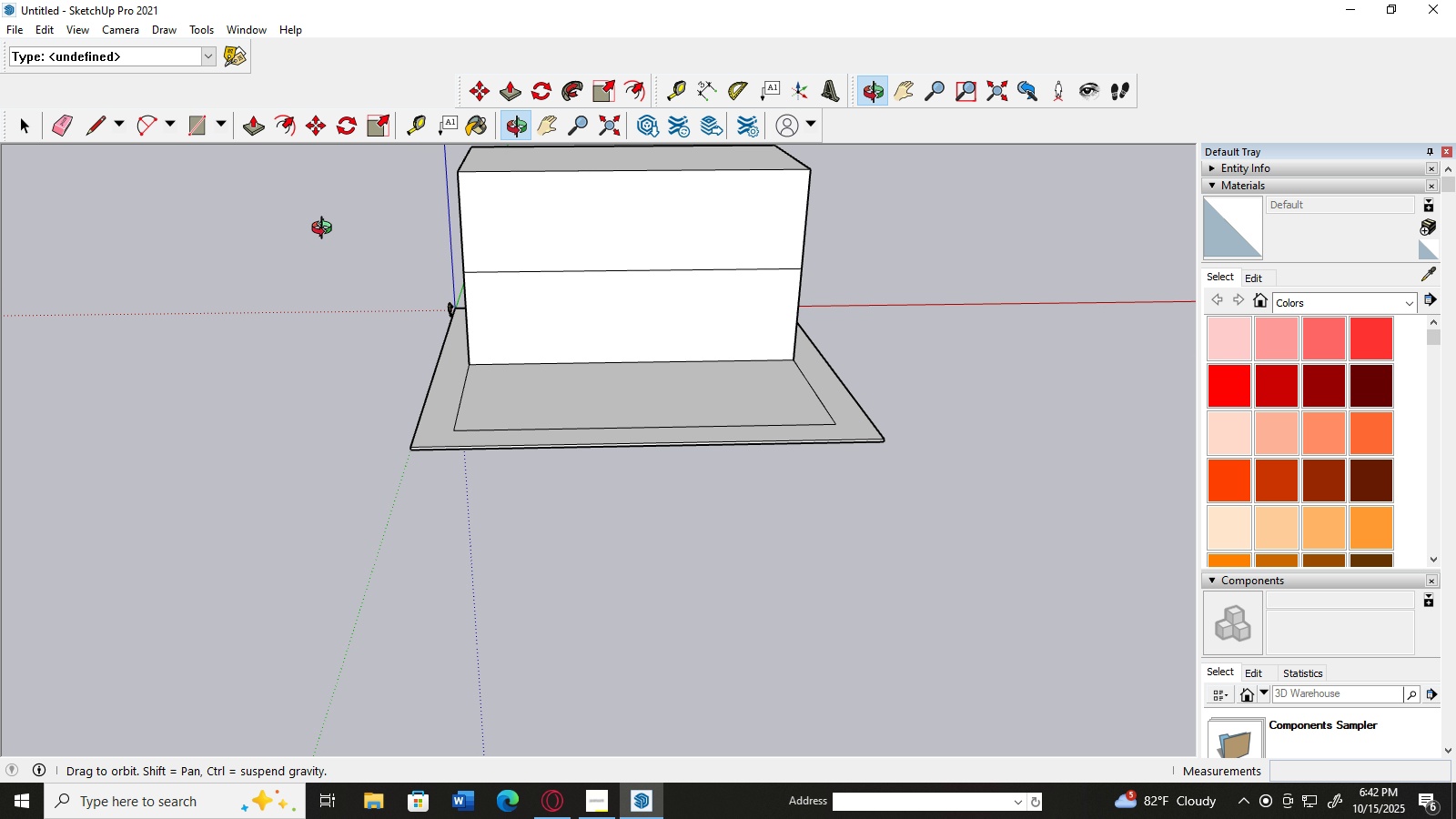 
scroll: coordinate [648, 258], scroll_direction: up, amount: 3.0
 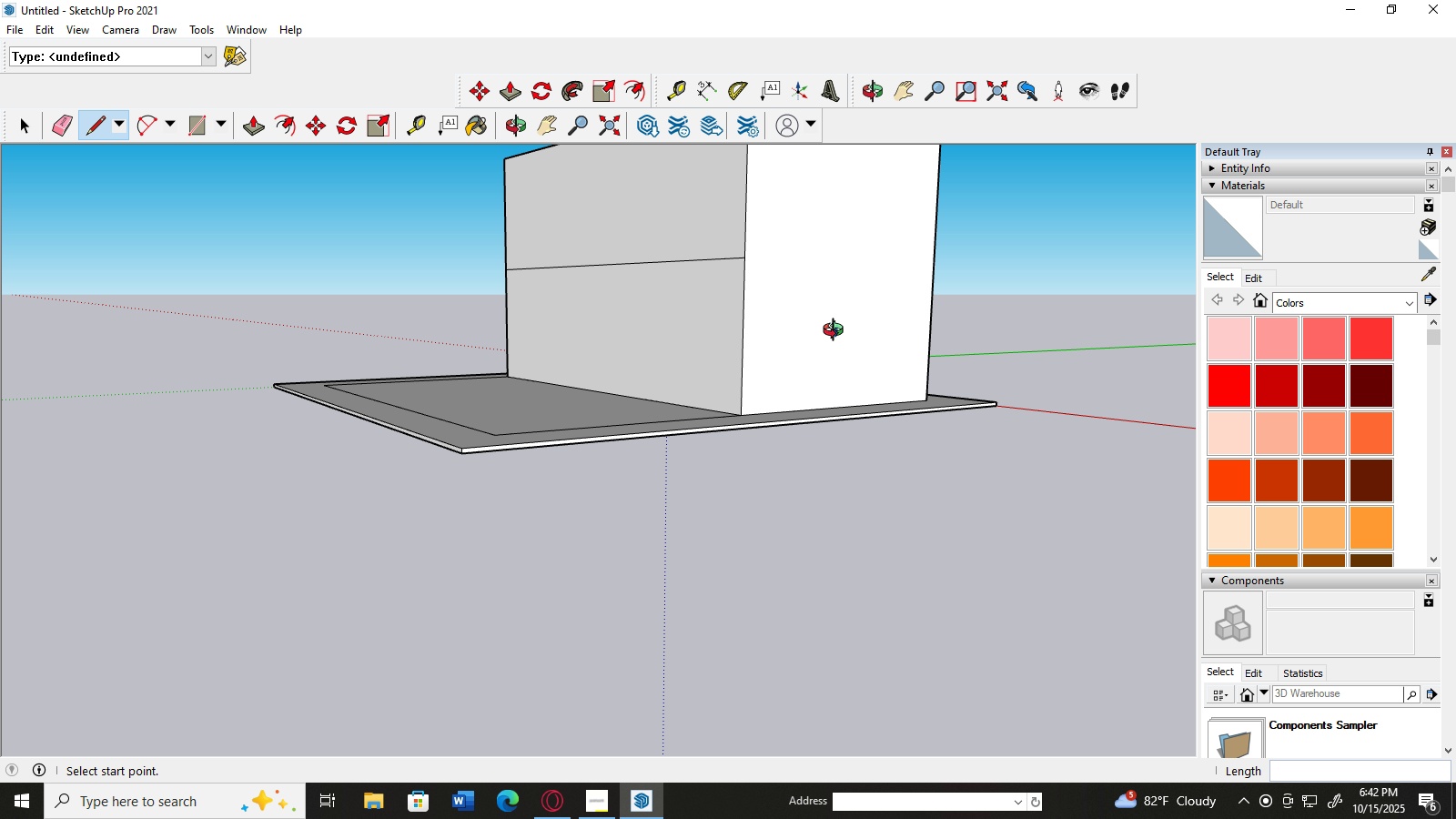 
wait(9.09)
 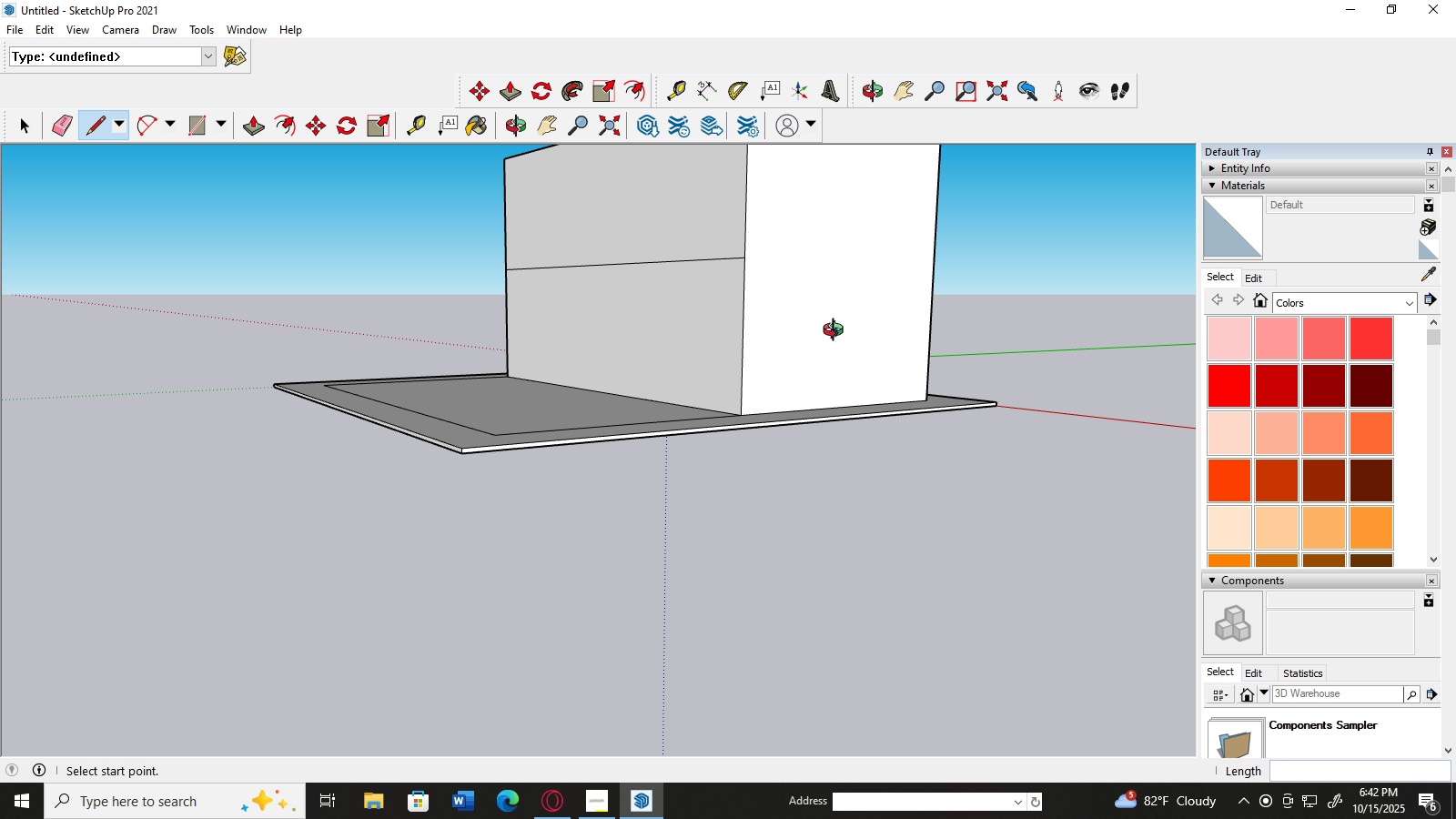 
scroll: coordinate [1015, 282], scroll_direction: down, amount: 2.0
 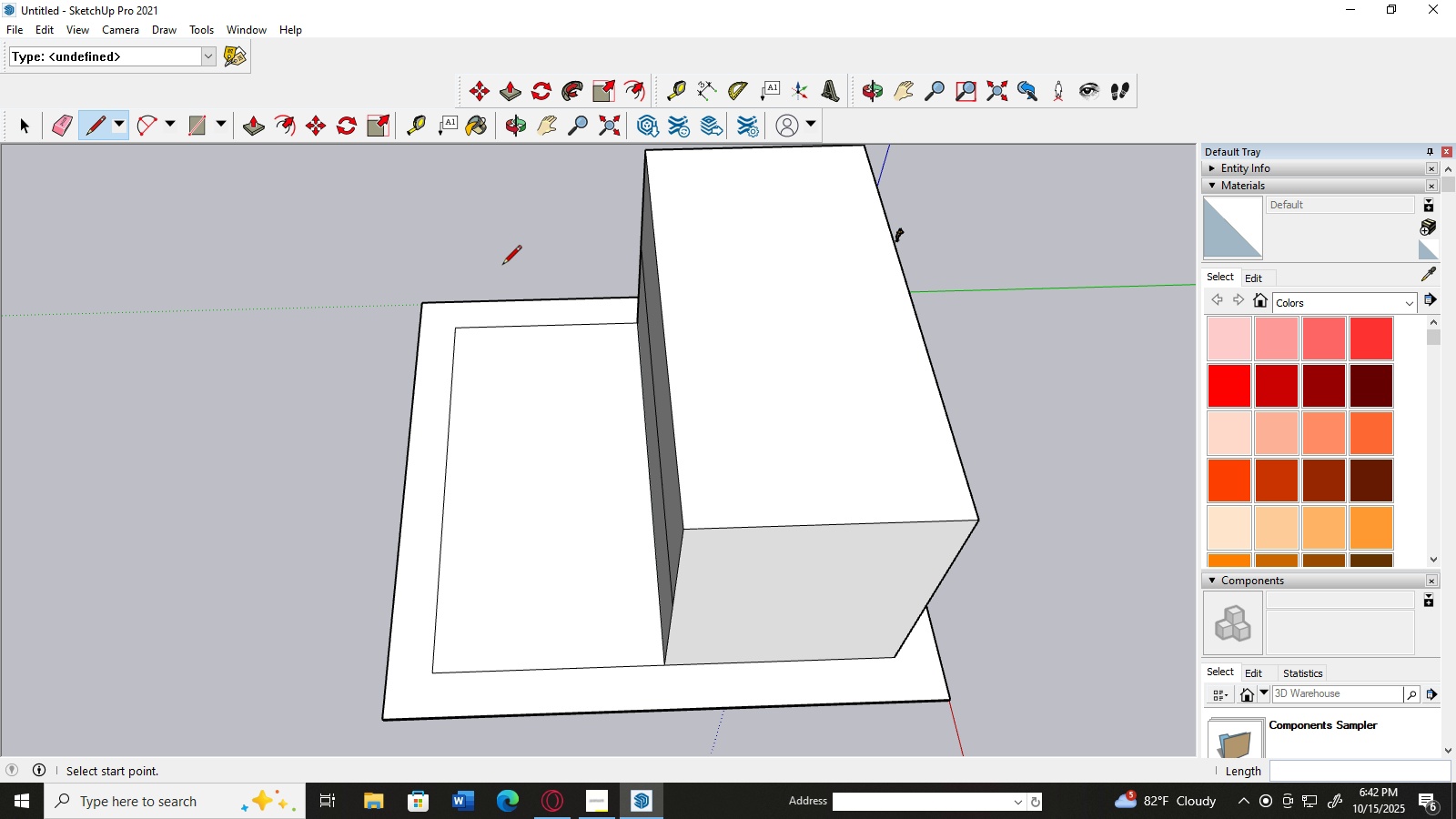 
left_click([189, 126])
 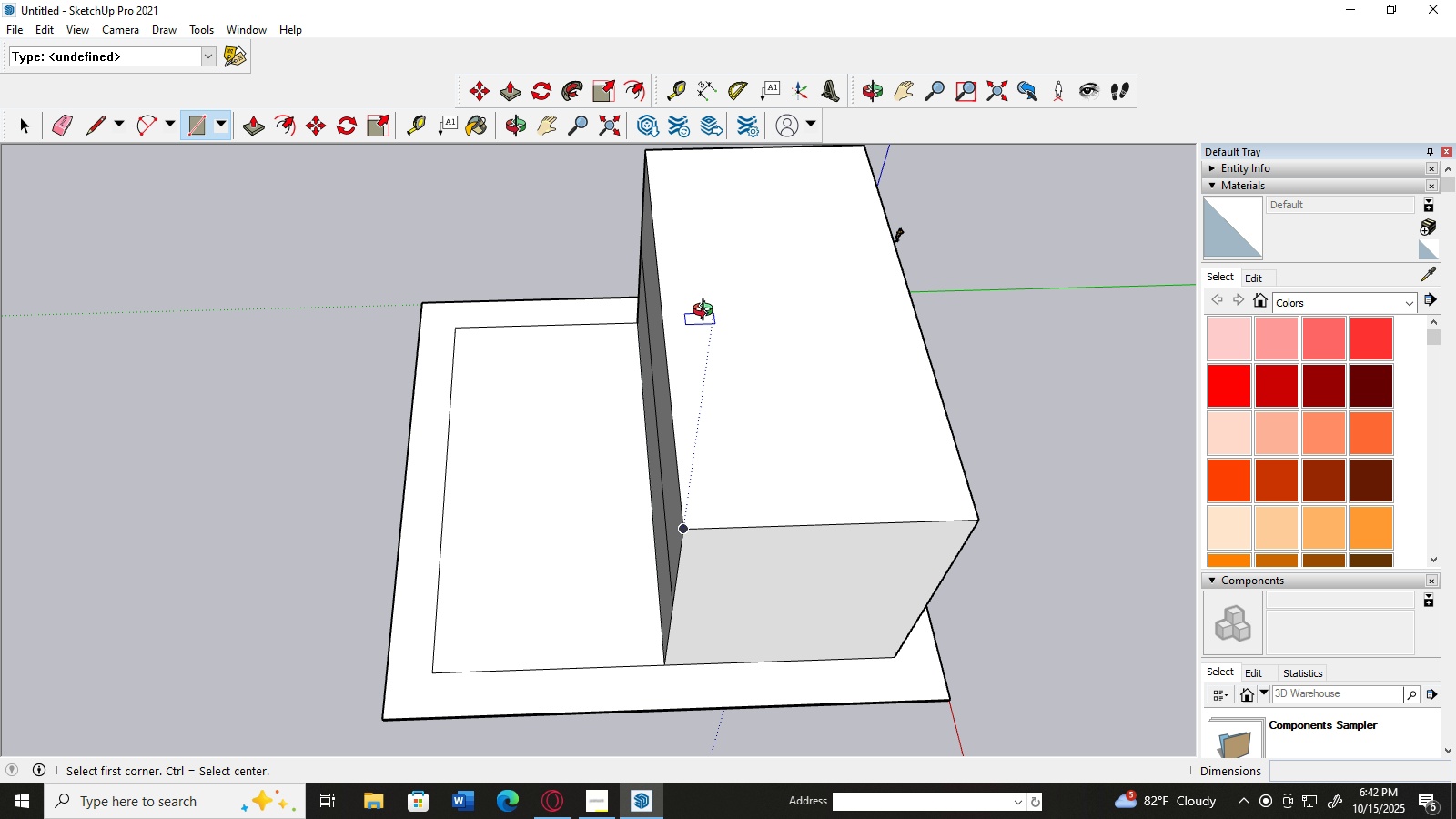 
scroll: coordinate [966, 496], scroll_direction: down, amount: 5.0
 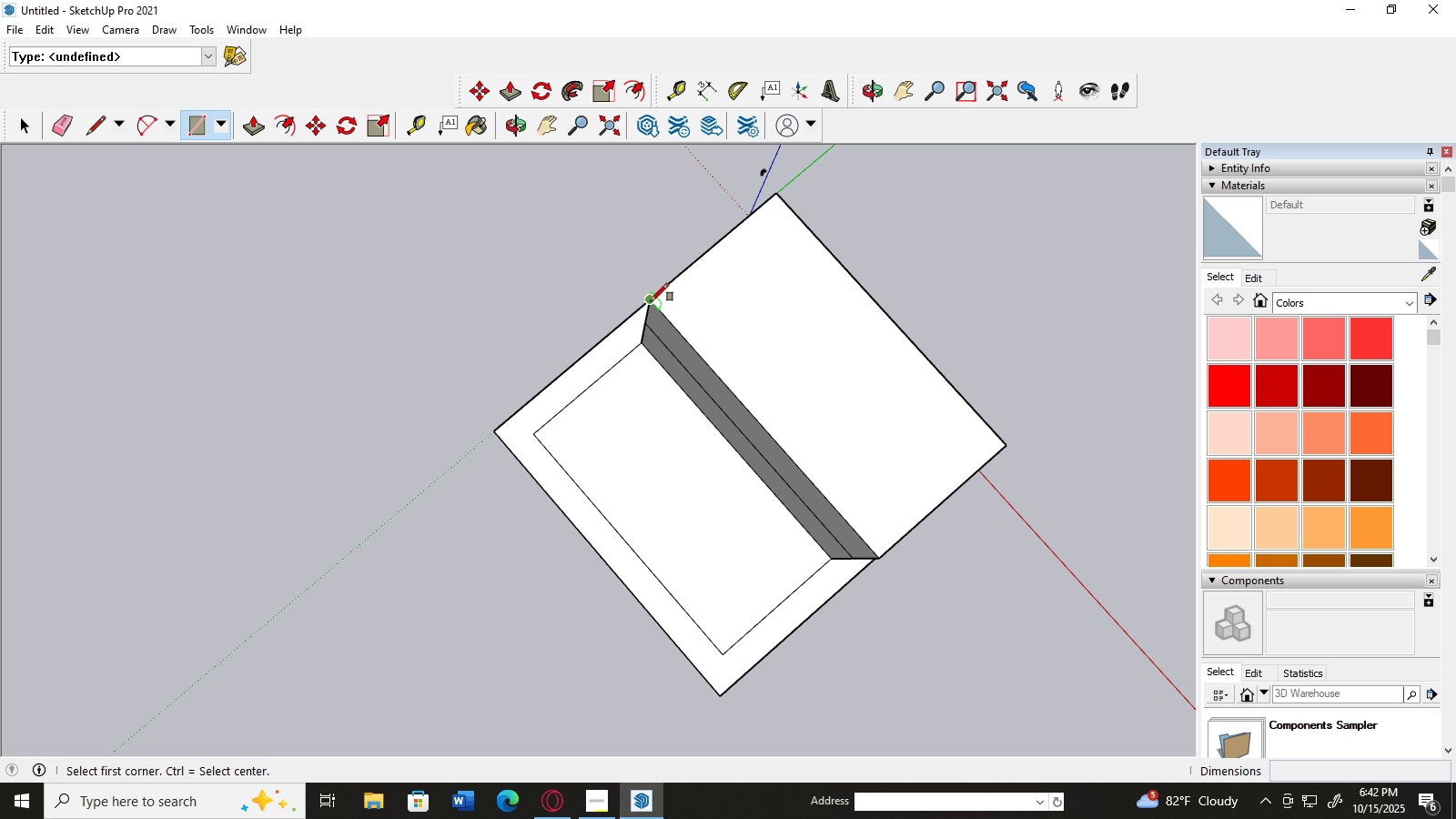 
left_click([651, 301])
 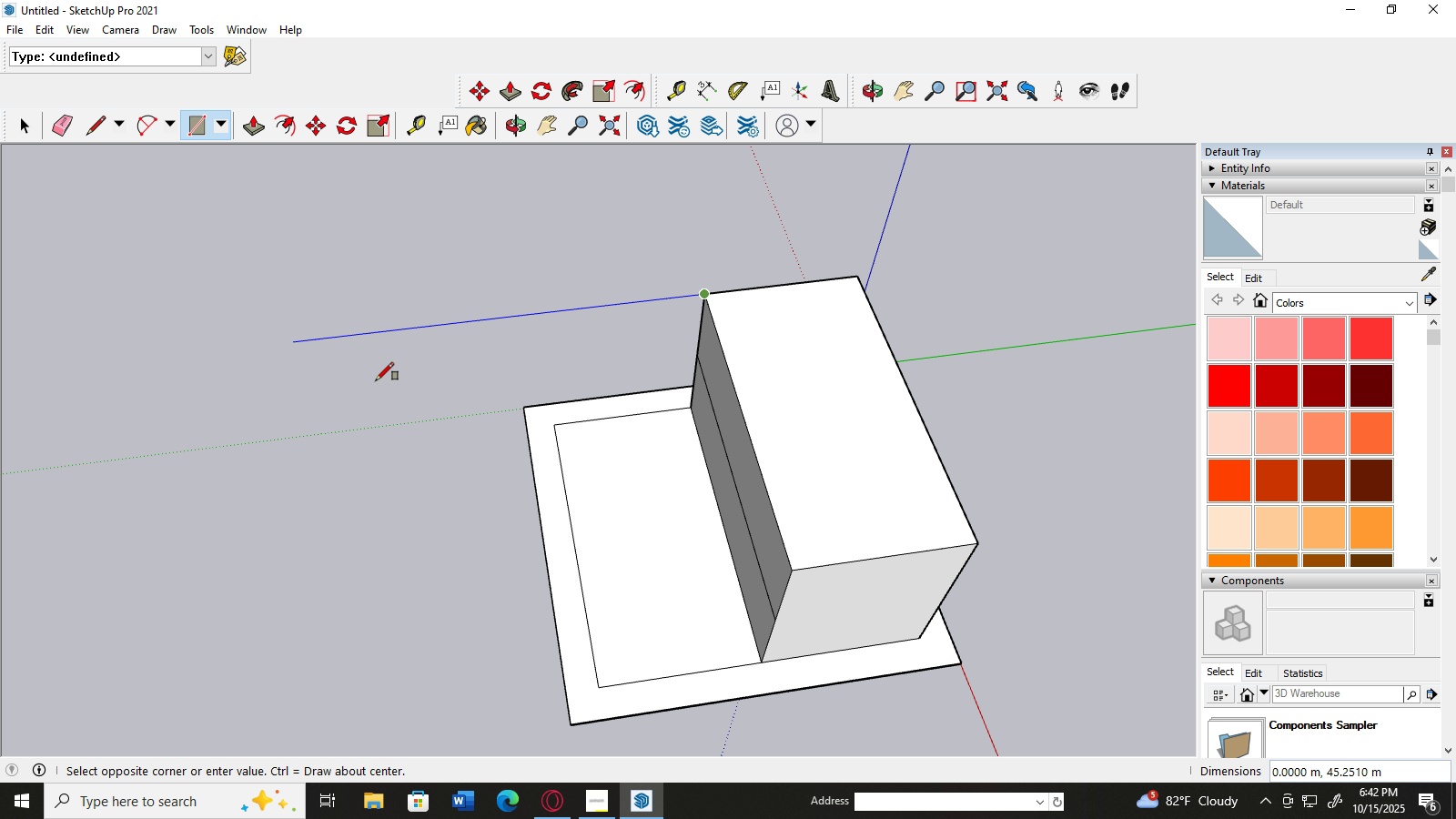 
wait(19.1)
 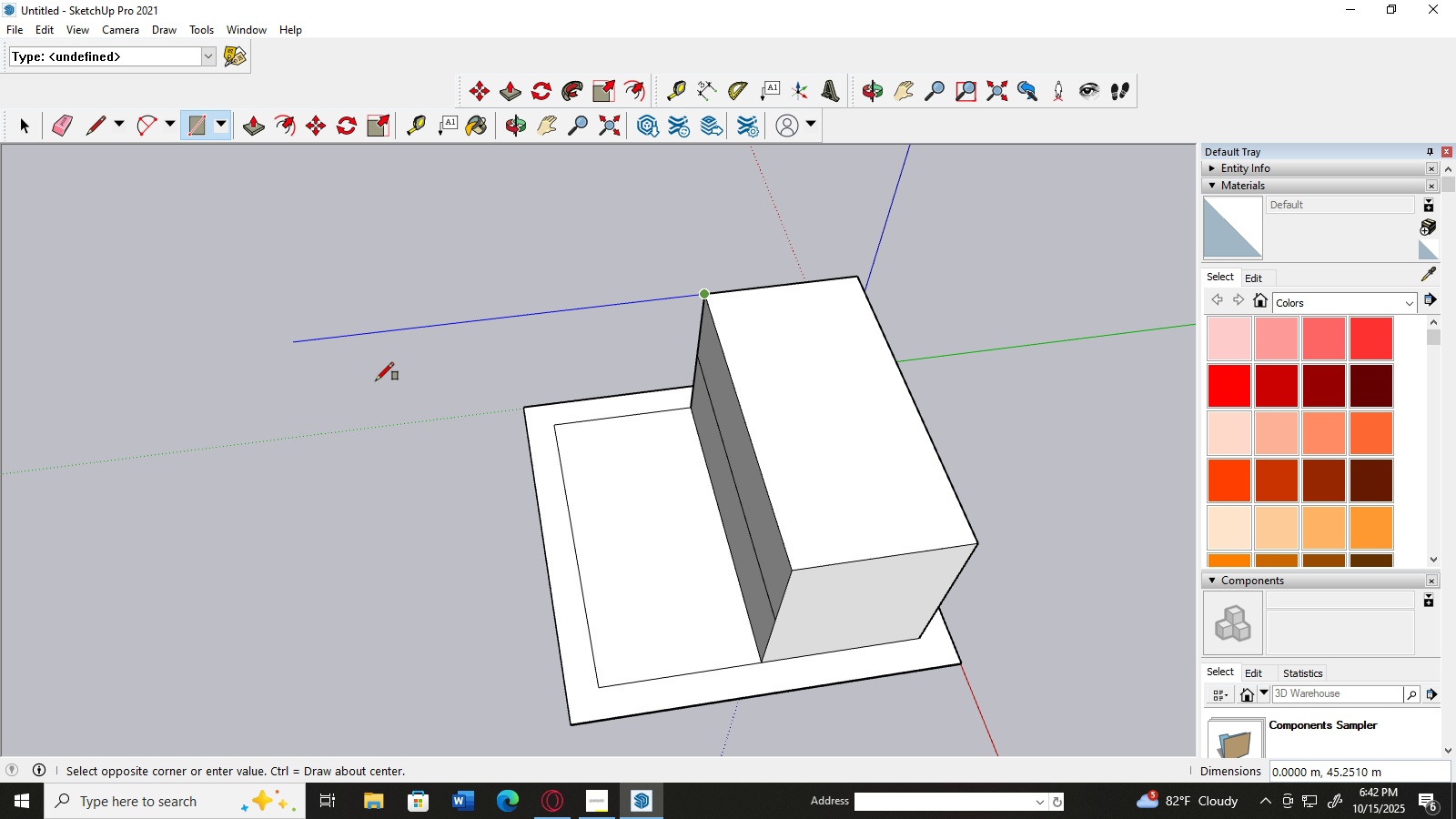 
left_click([694, 580])
 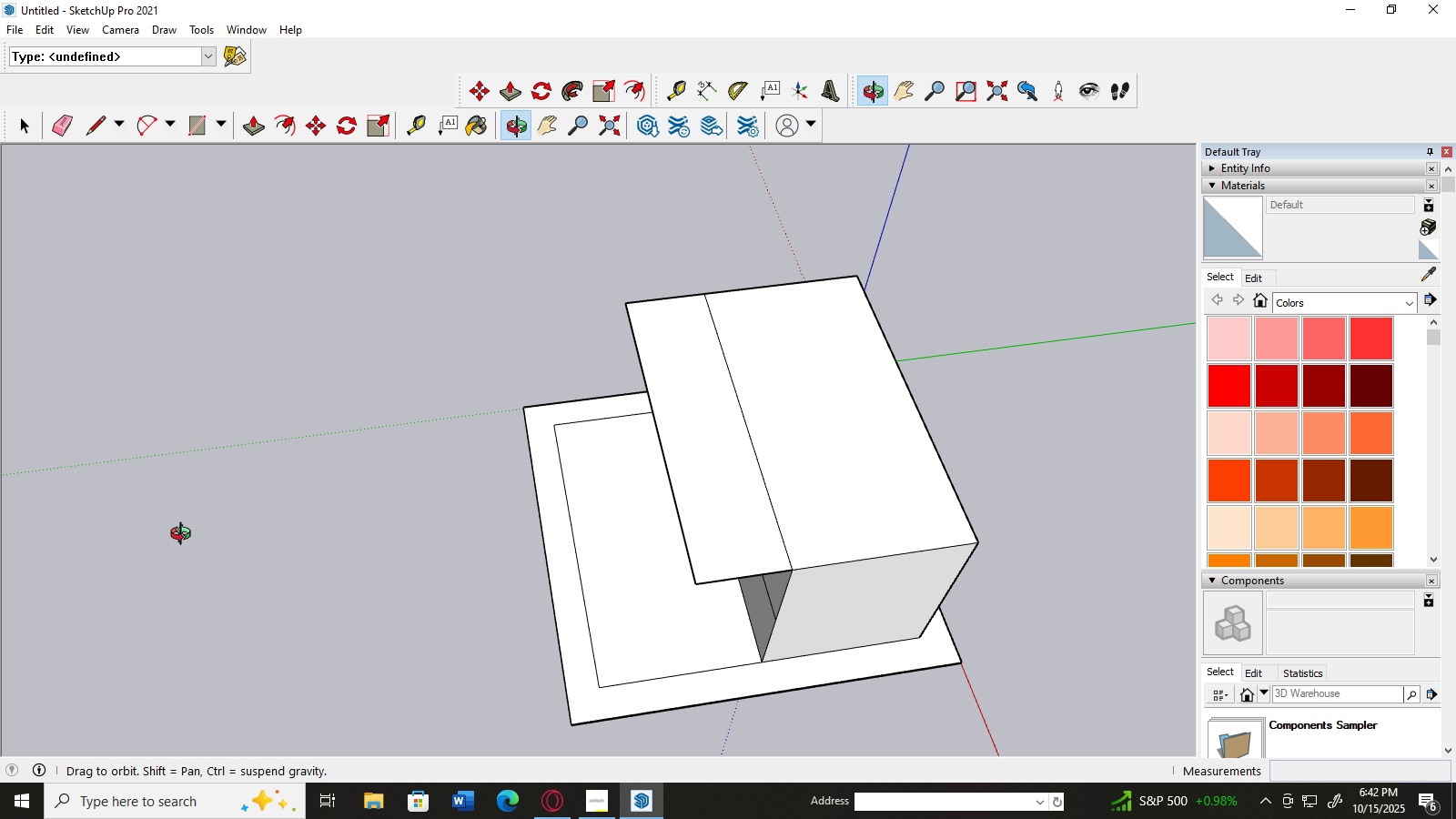 
scroll: coordinate [240, 531], scroll_direction: down, amount: 1.0
 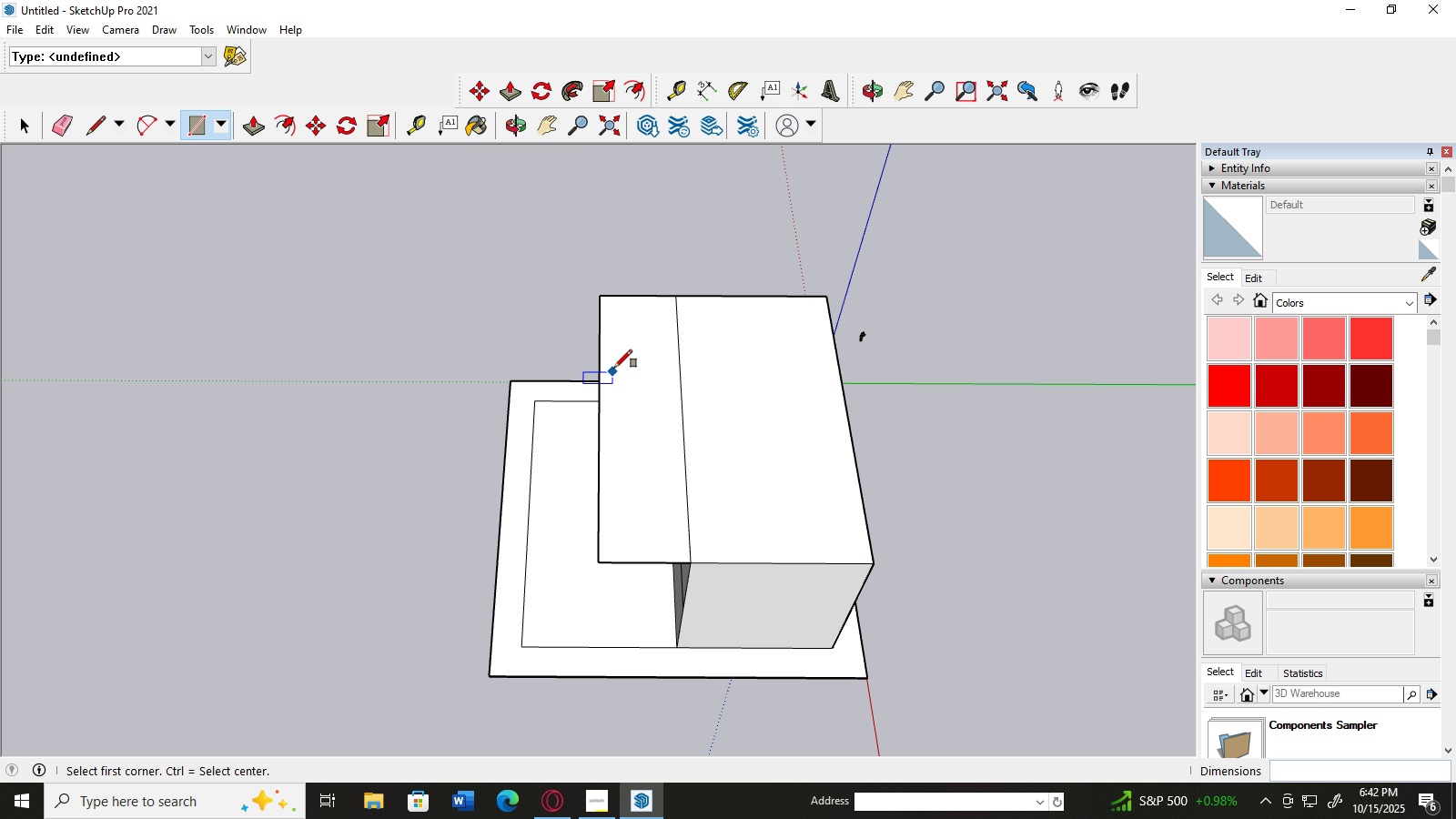 
wait(5.49)
 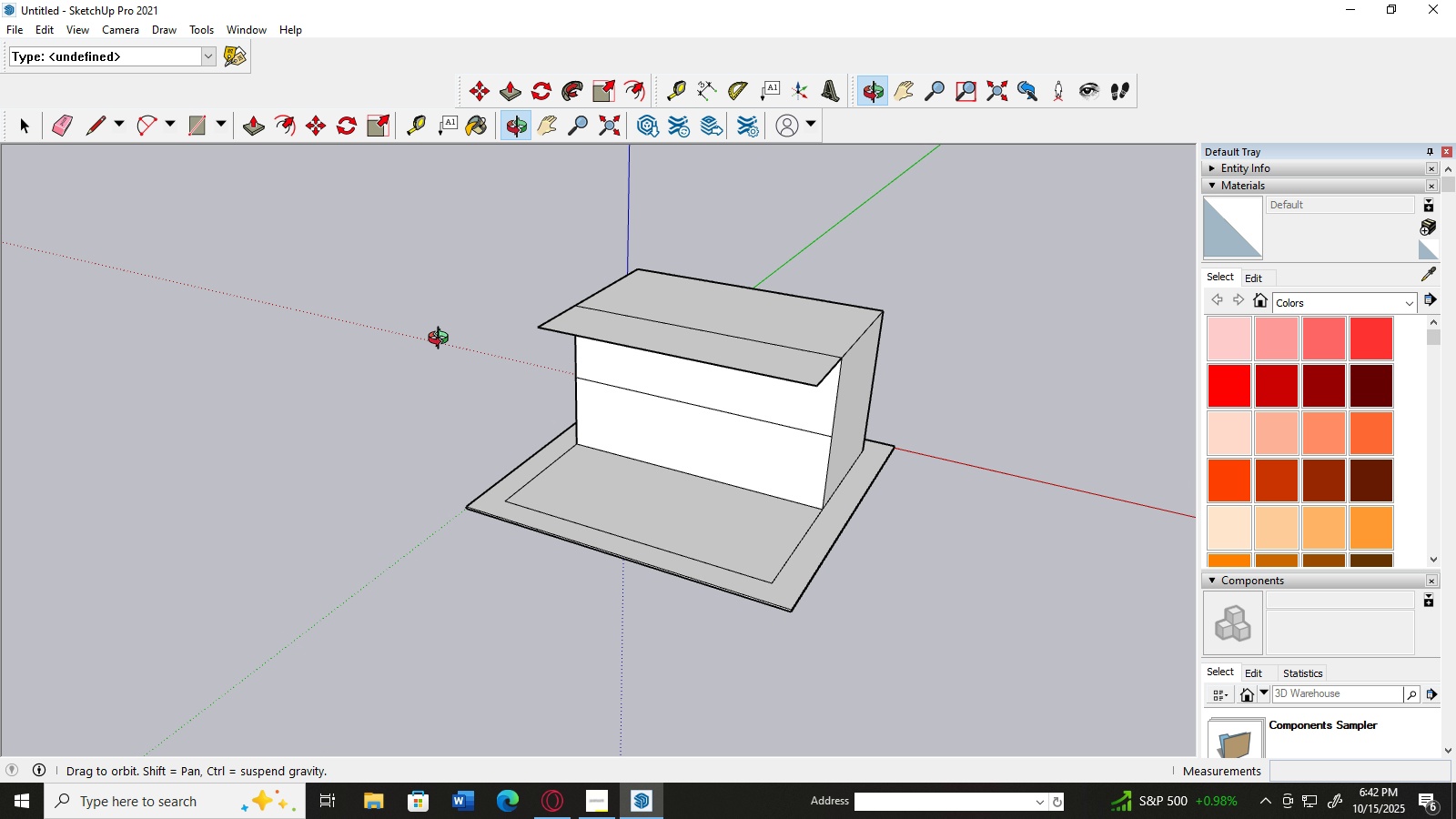 
left_click([596, 297])
 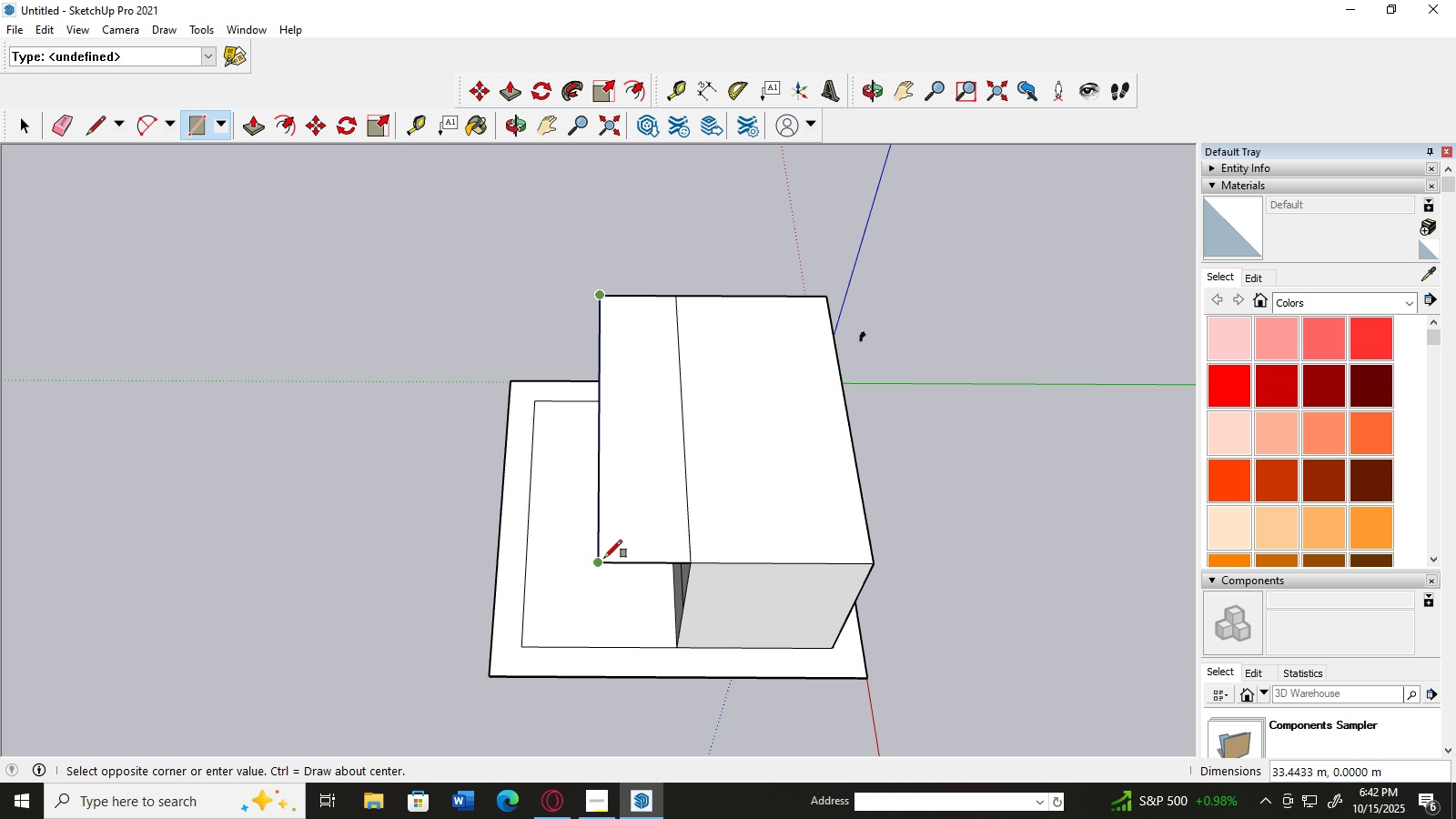 
left_click([604, 558])
 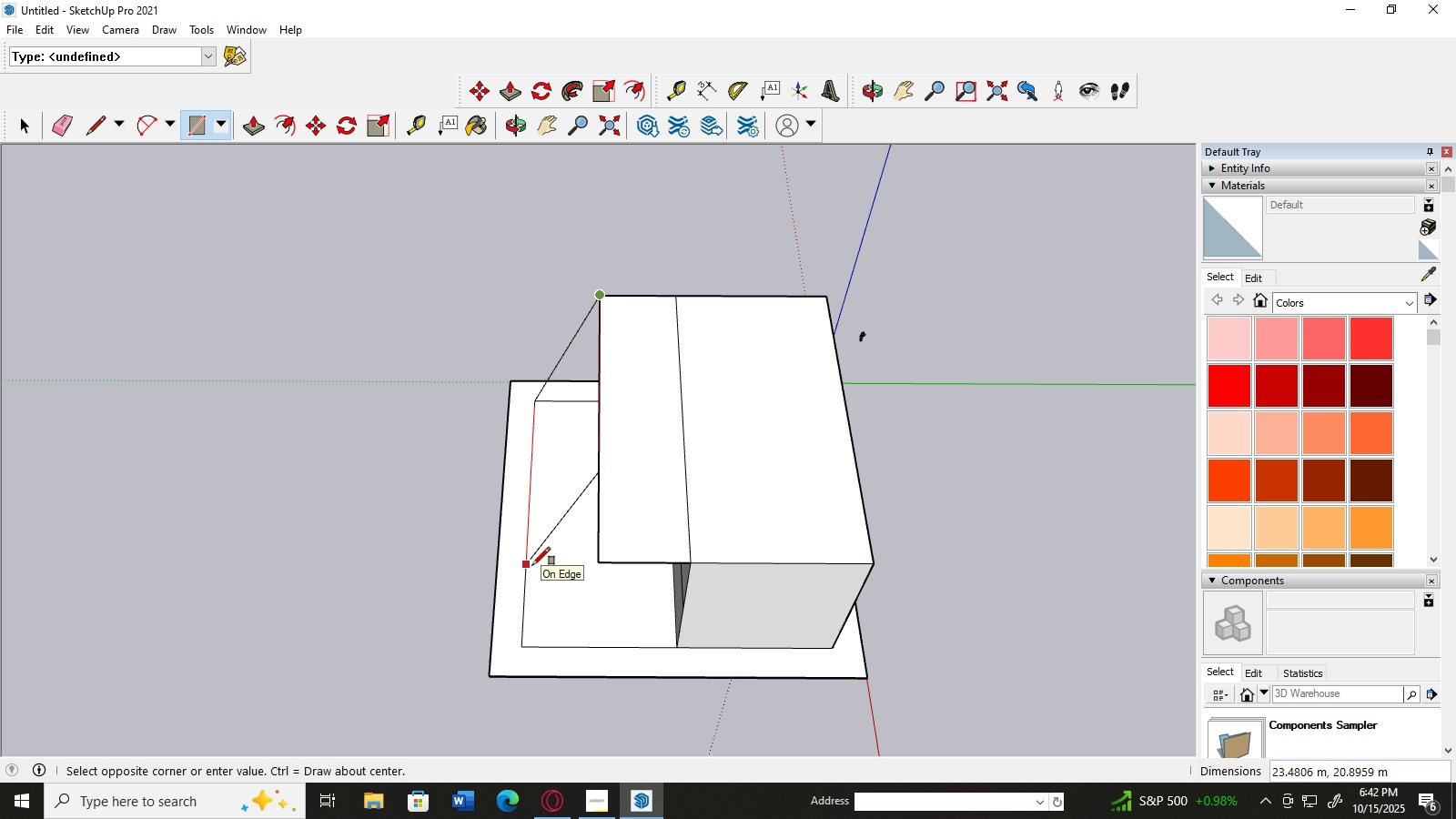 
wait(5.21)
 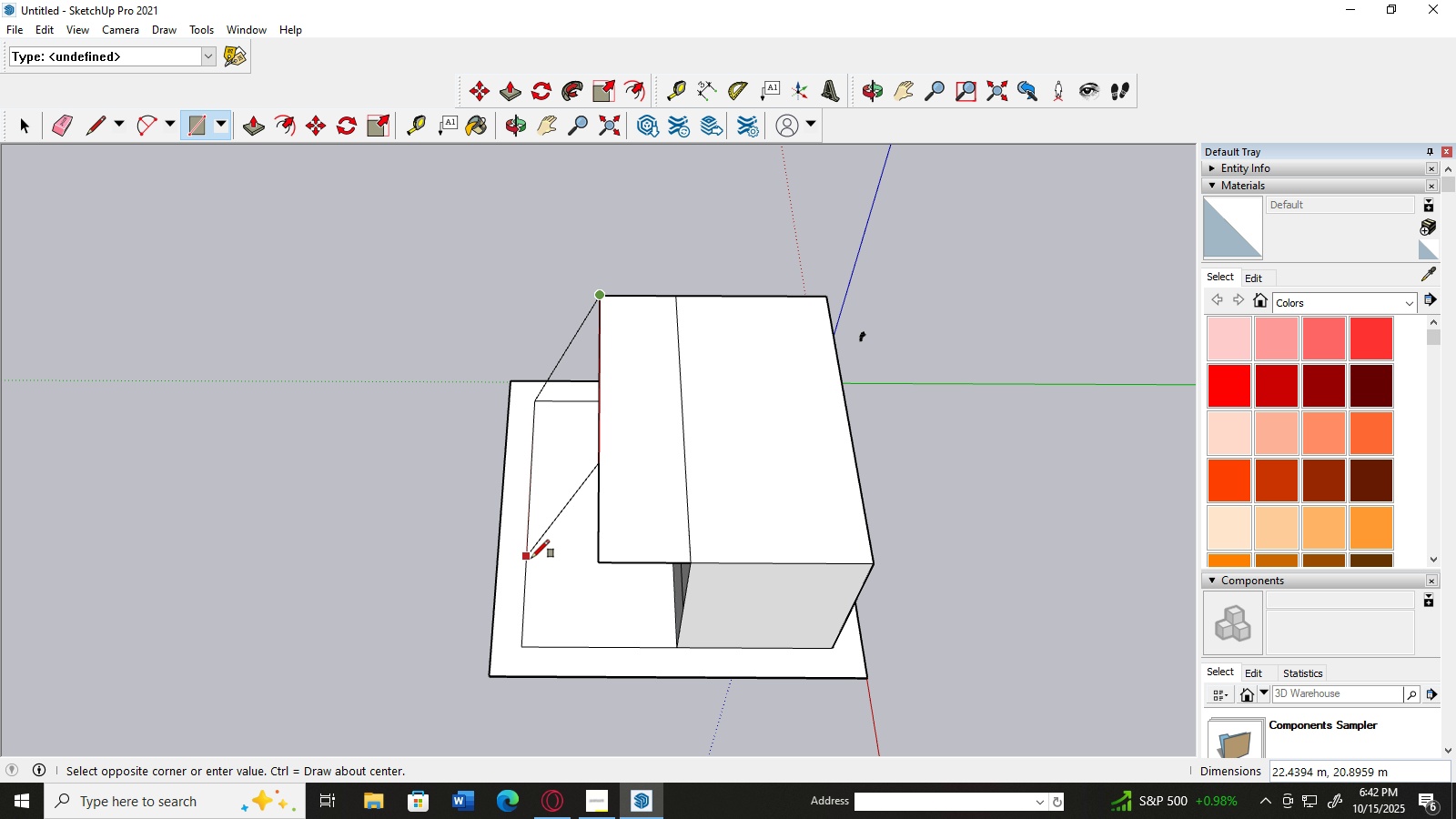 
left_click([538, 564])
 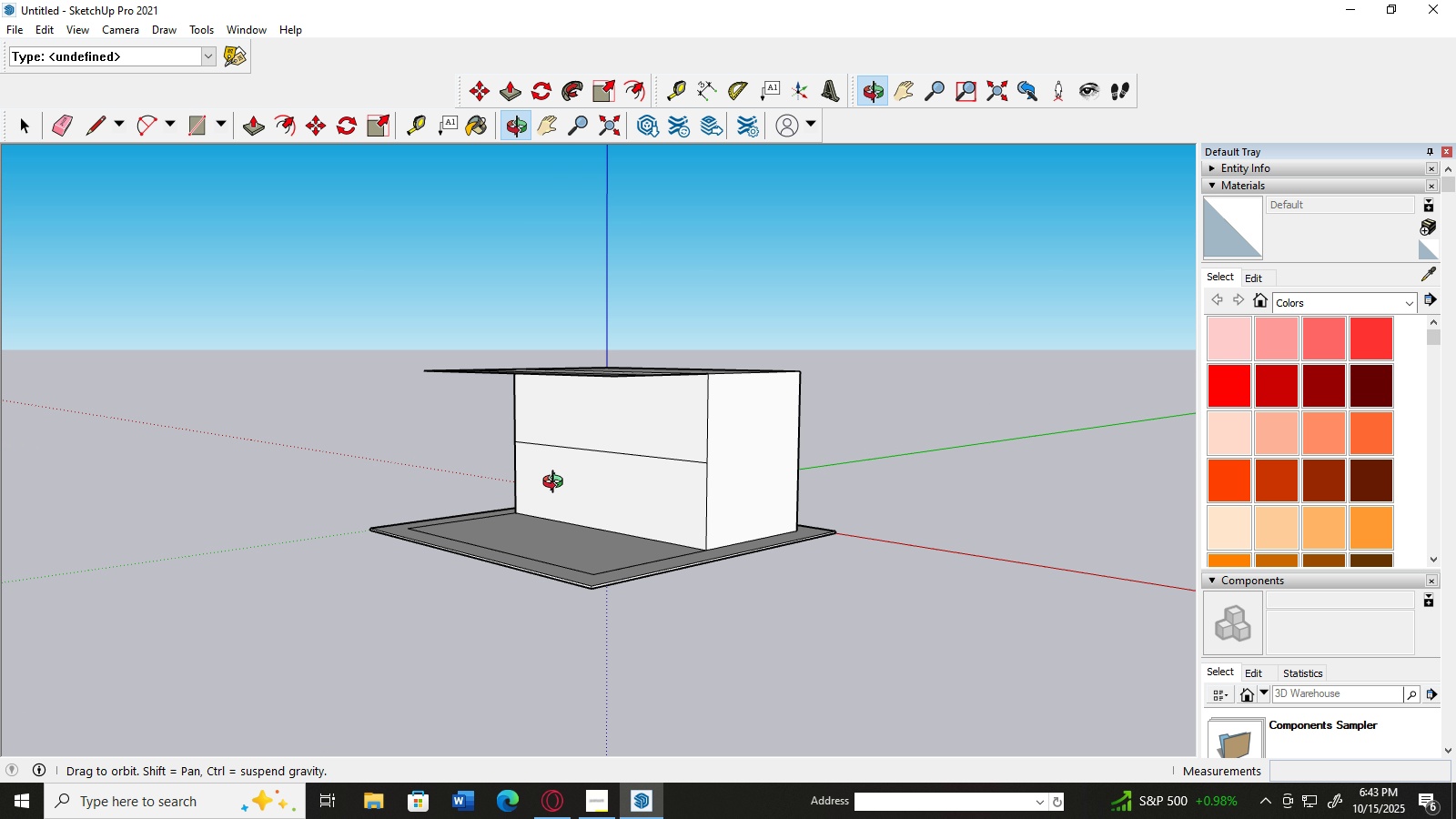 
scroll: coordinate [865, 374], scroll_direction: down, amount: 2.0
 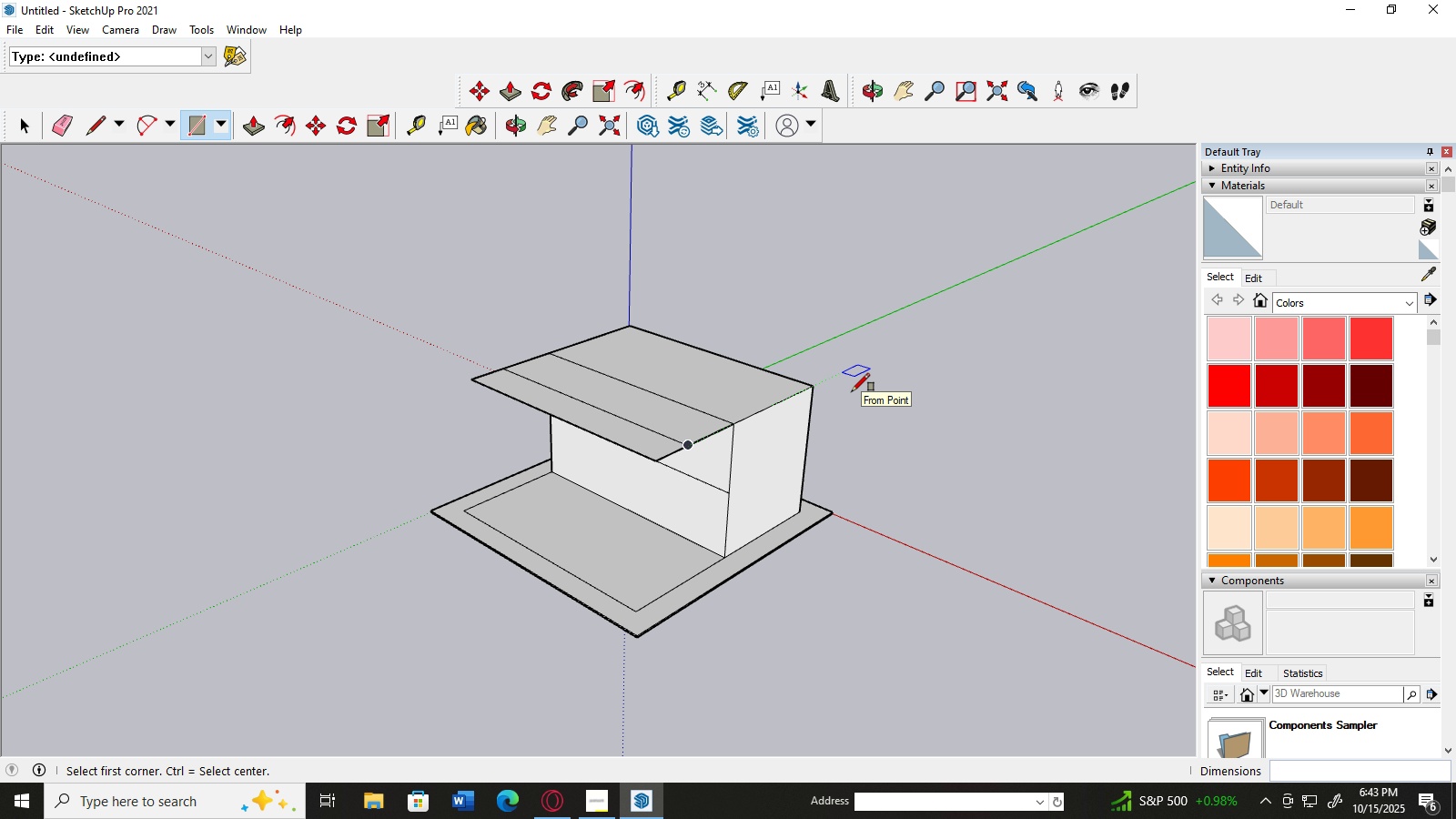 
scroll: coordinate [867, 404], scroll_direction: up, amount: 1.0
 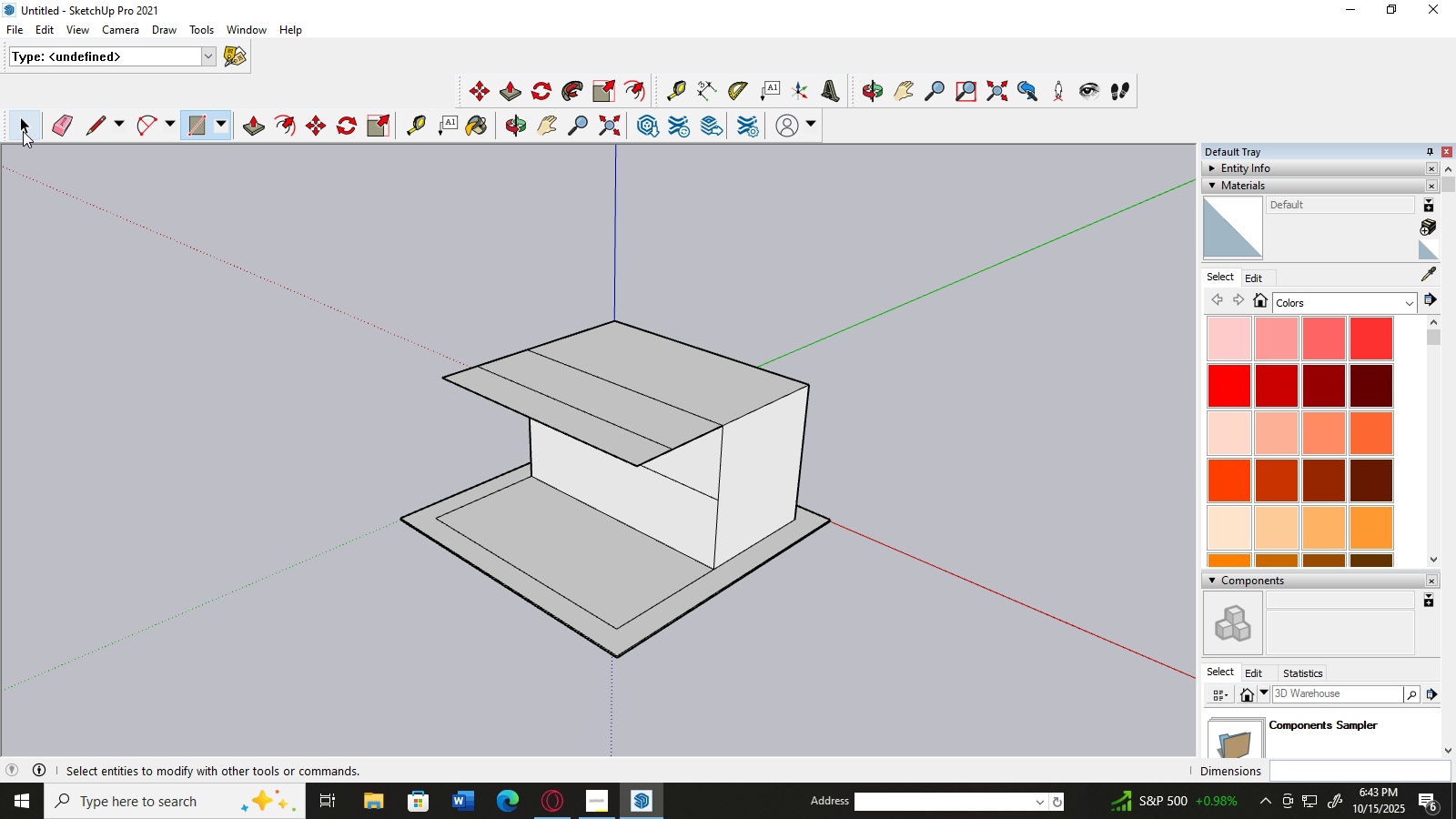 
left_click([23, 131])
 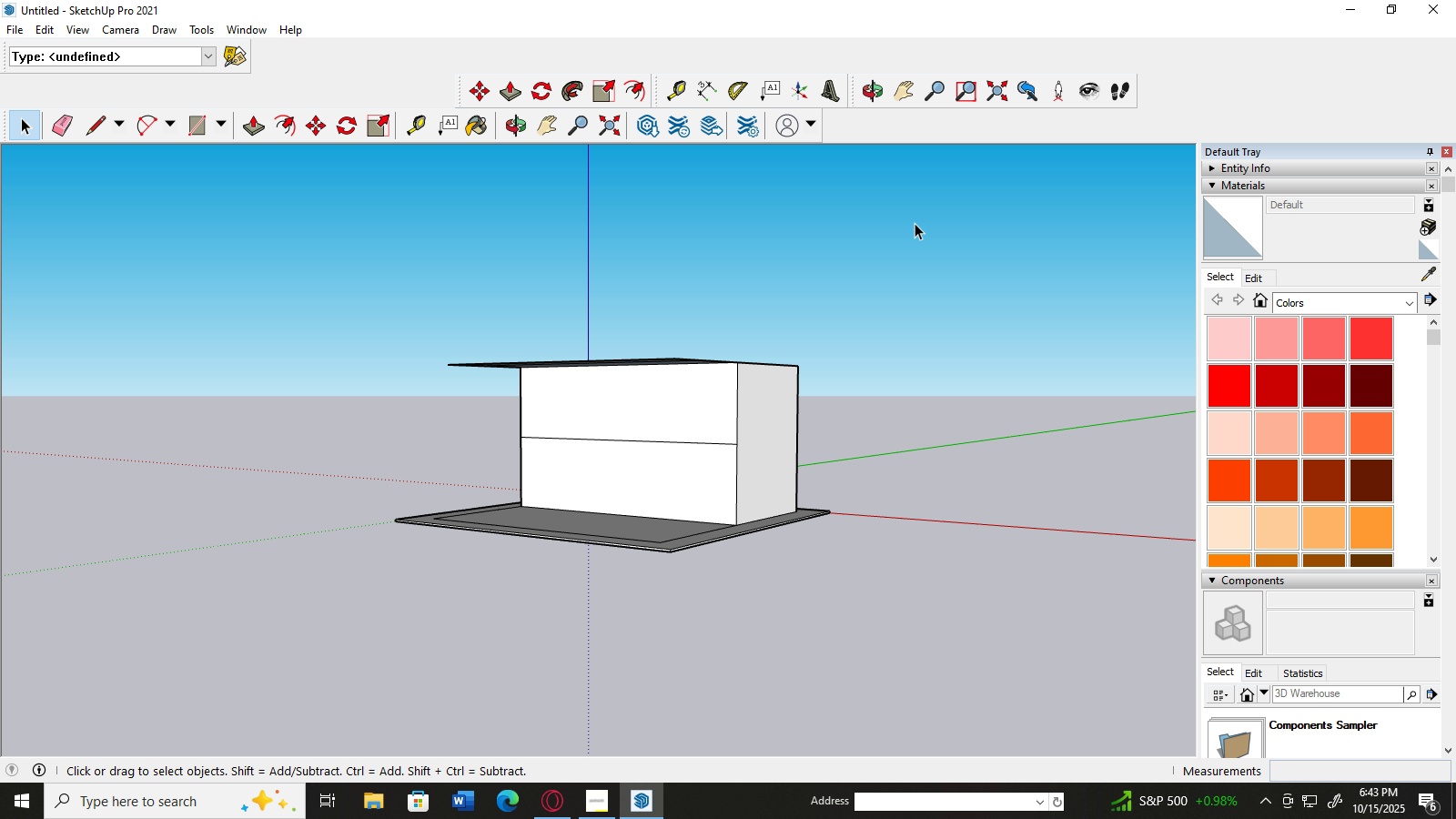 
scroll: coordinate [743, 445], scroll_direction: up, amount: 10.0
 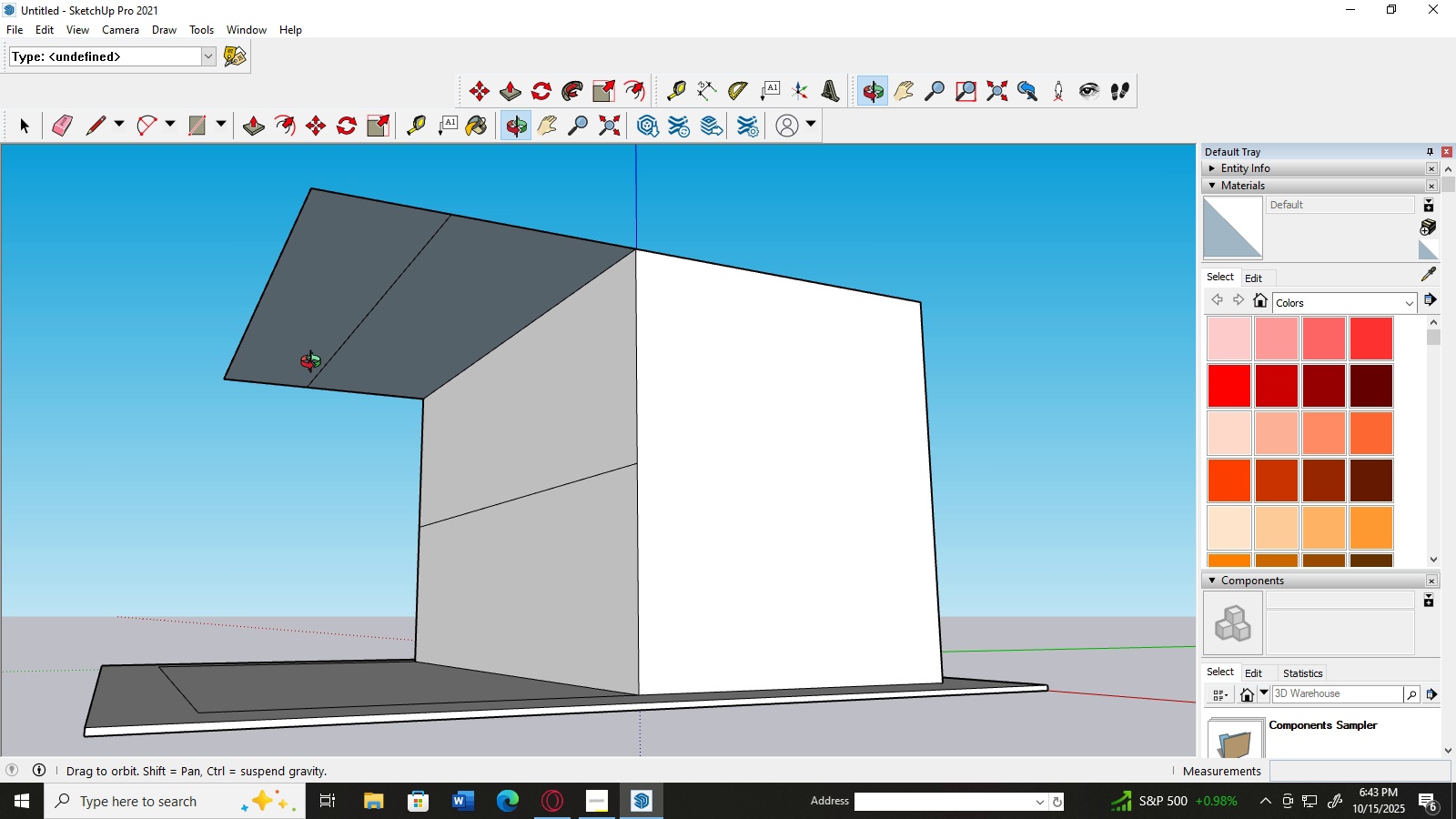 
scroll: coordinate [280, 309], scroll_direction: down, amount: 2.0
 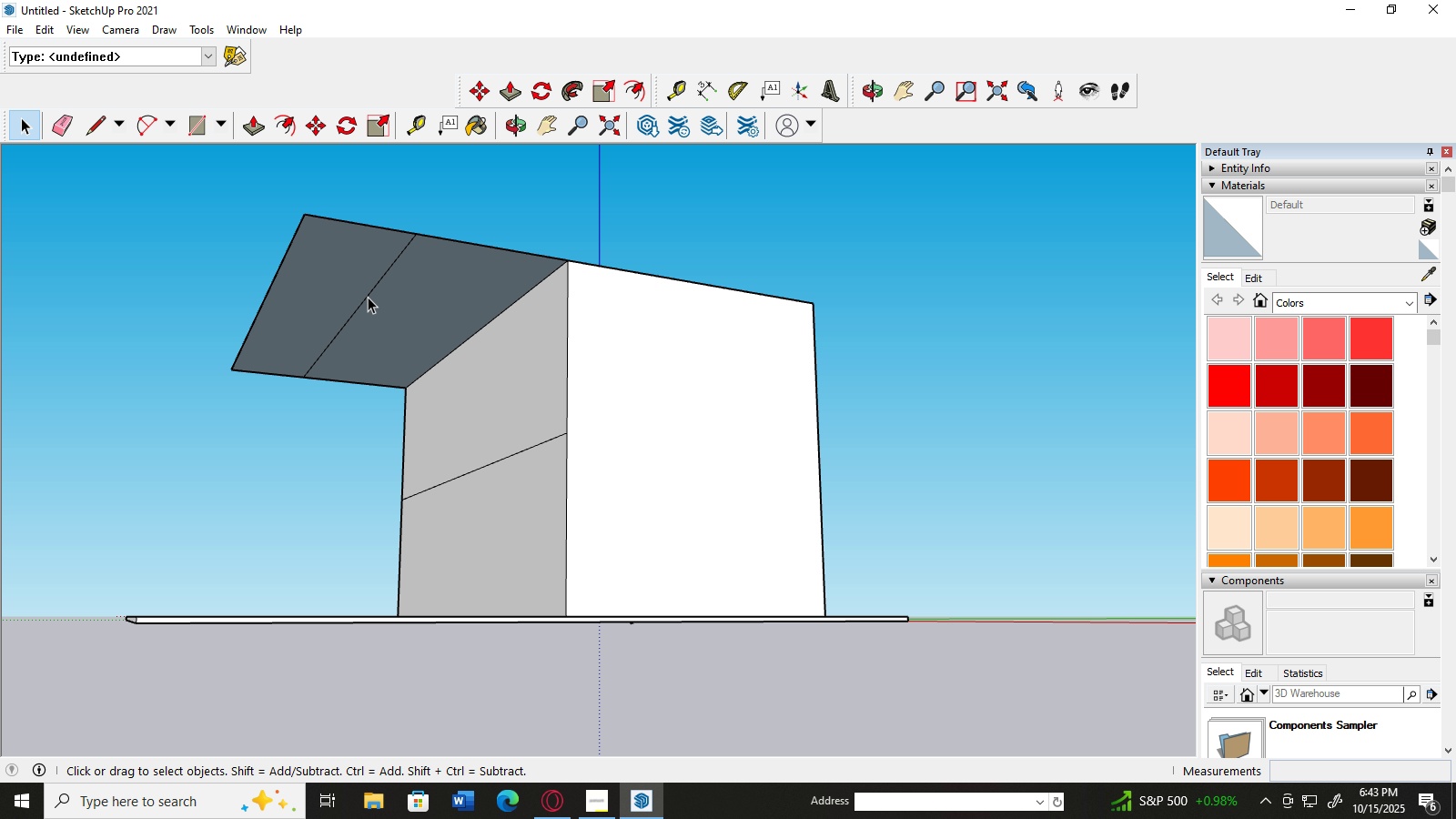 
left_click([368, 297])
 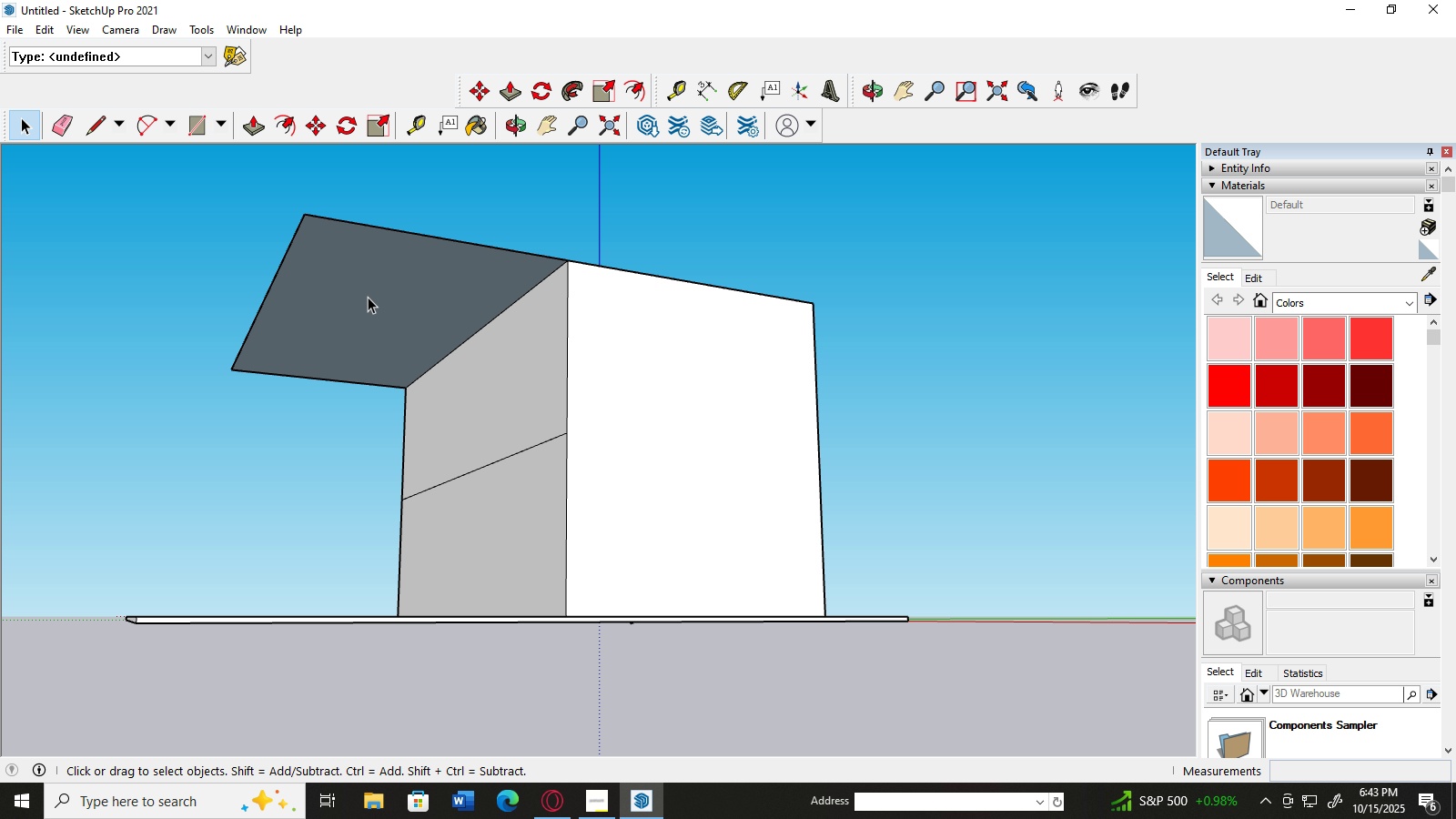 
key(Delete)
 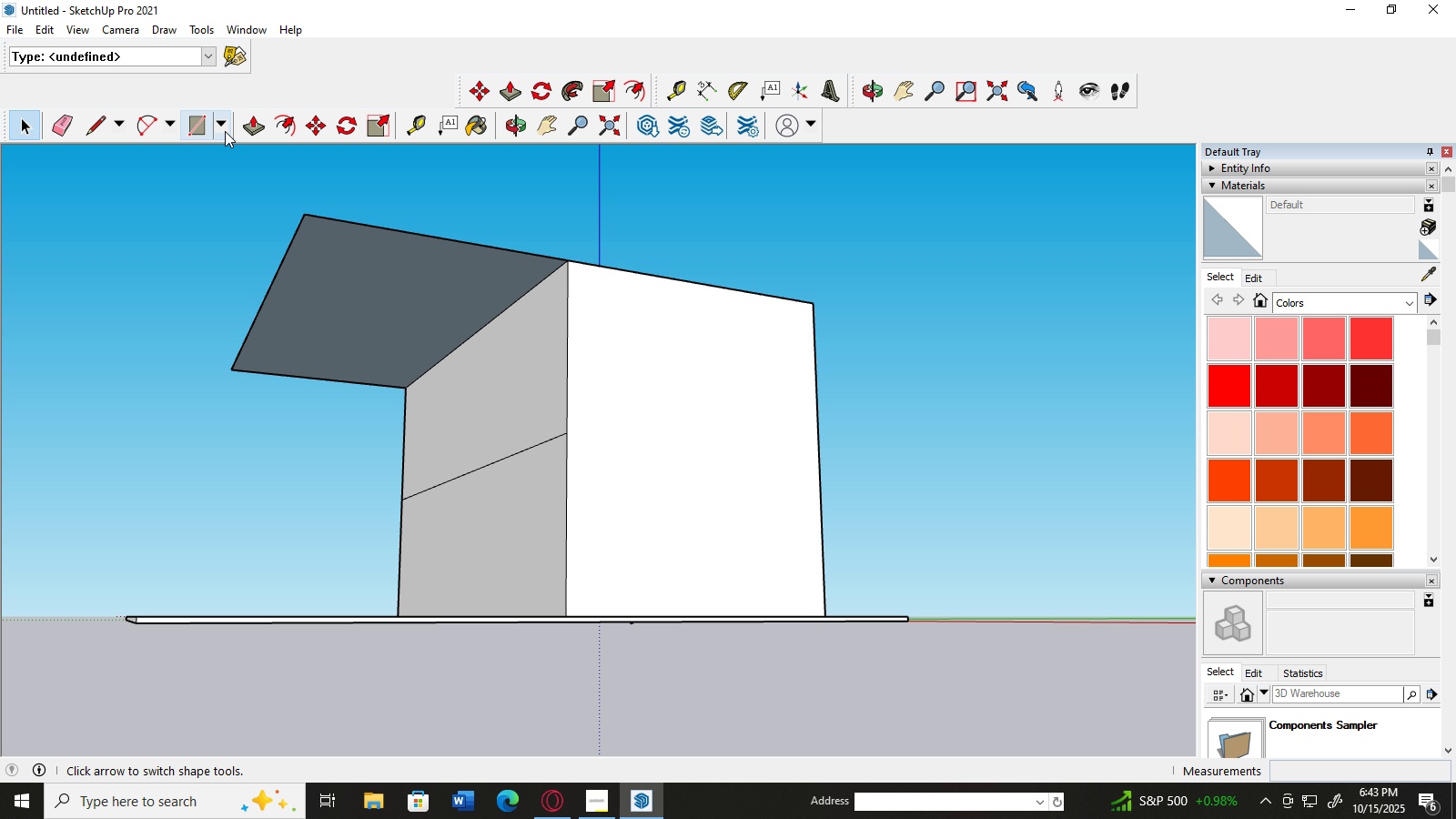 
left_click([249, 121])
 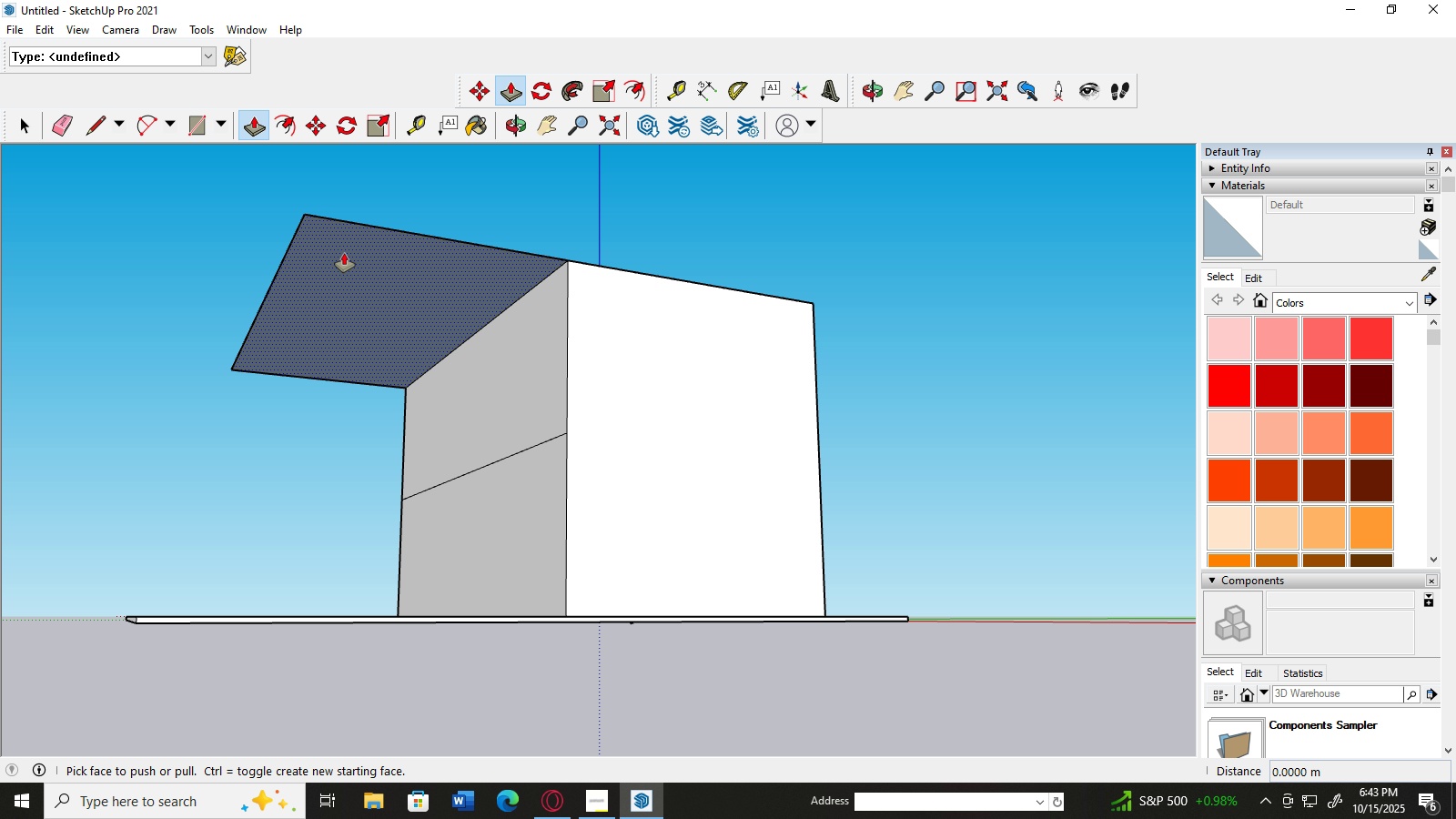 
left_click([344, 253])
 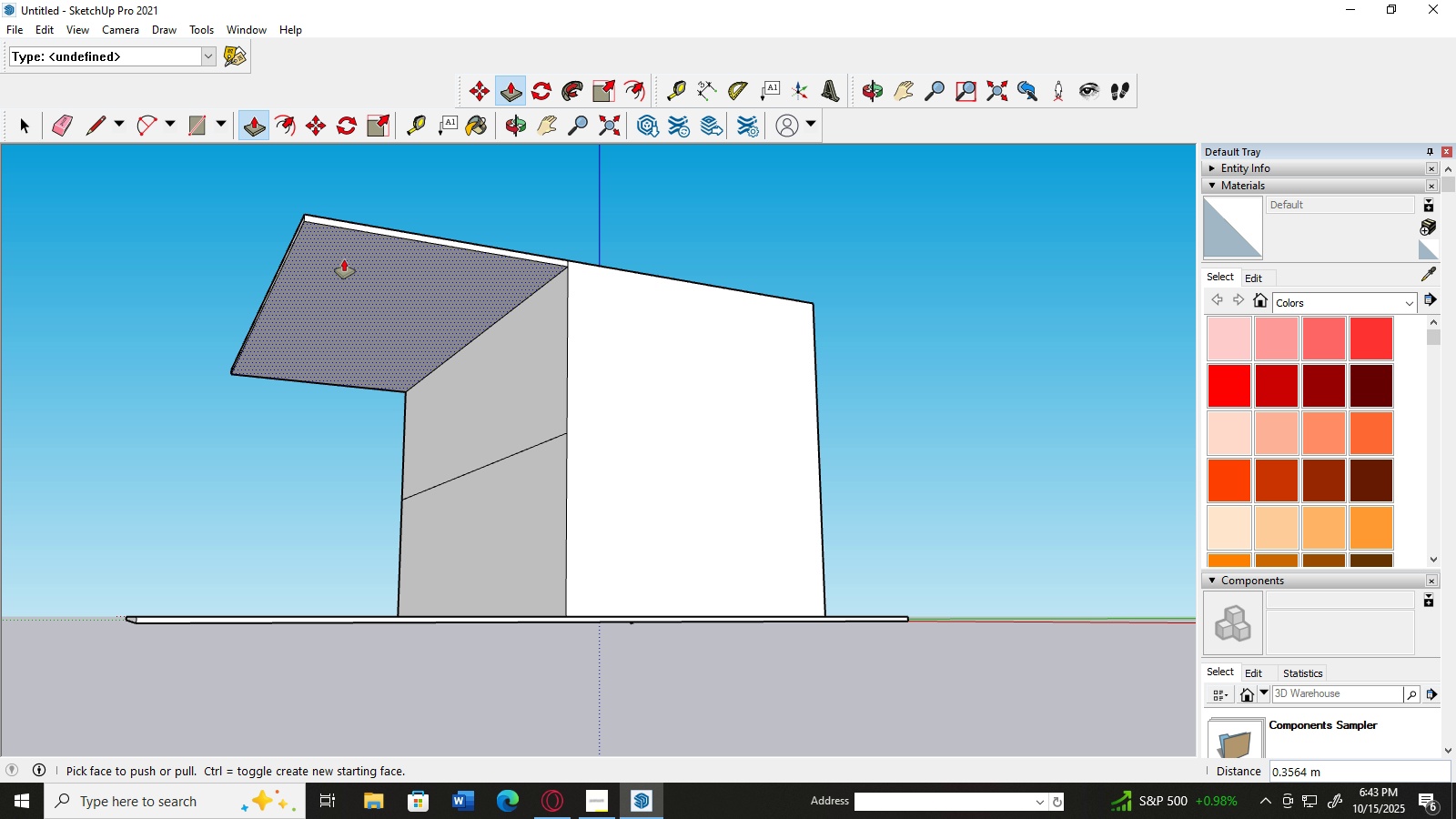 
left_click([344, 259])
 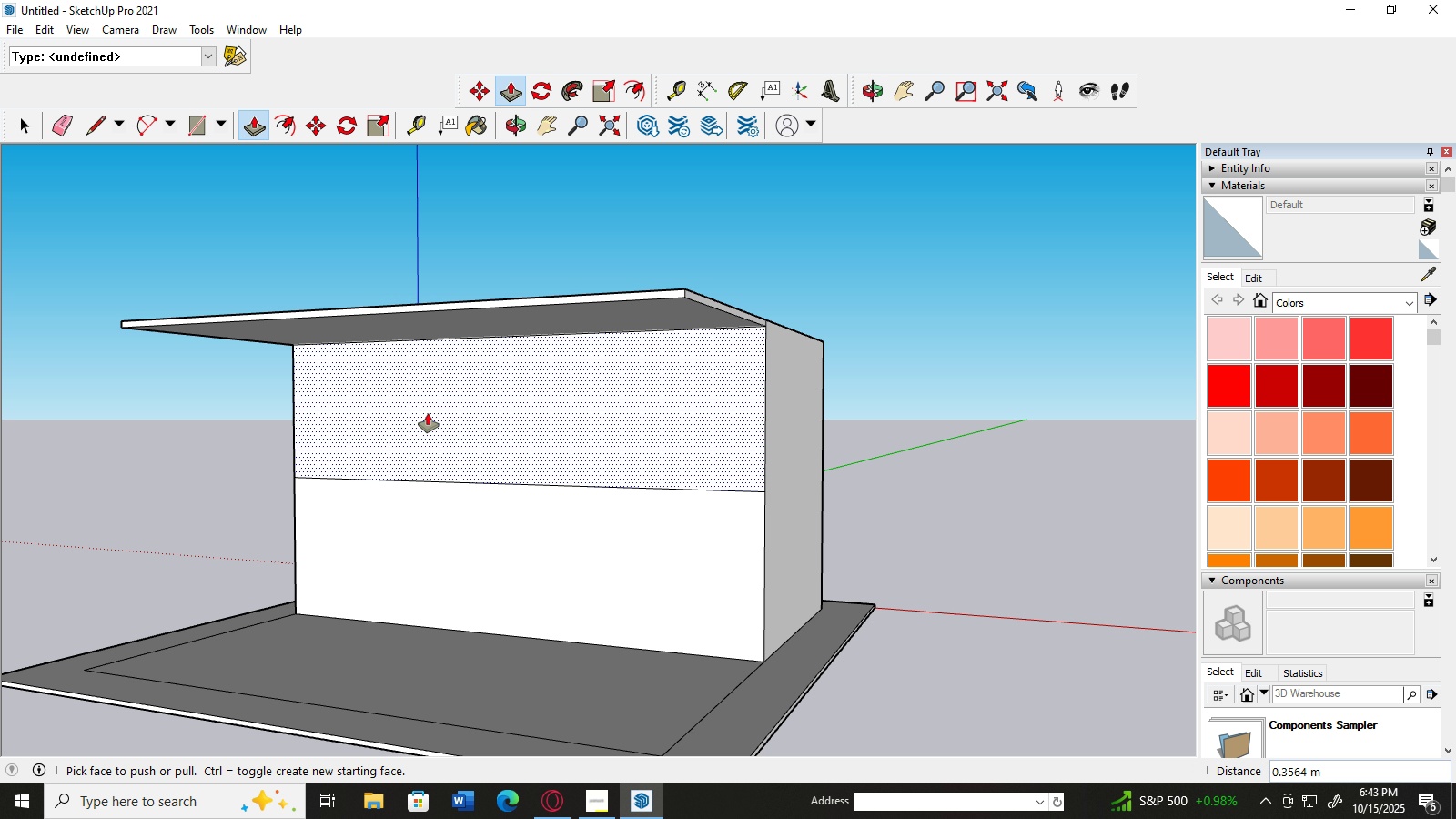 
scroll: coordinate [644, 455], scroll_direction: up, amount: 3.0
 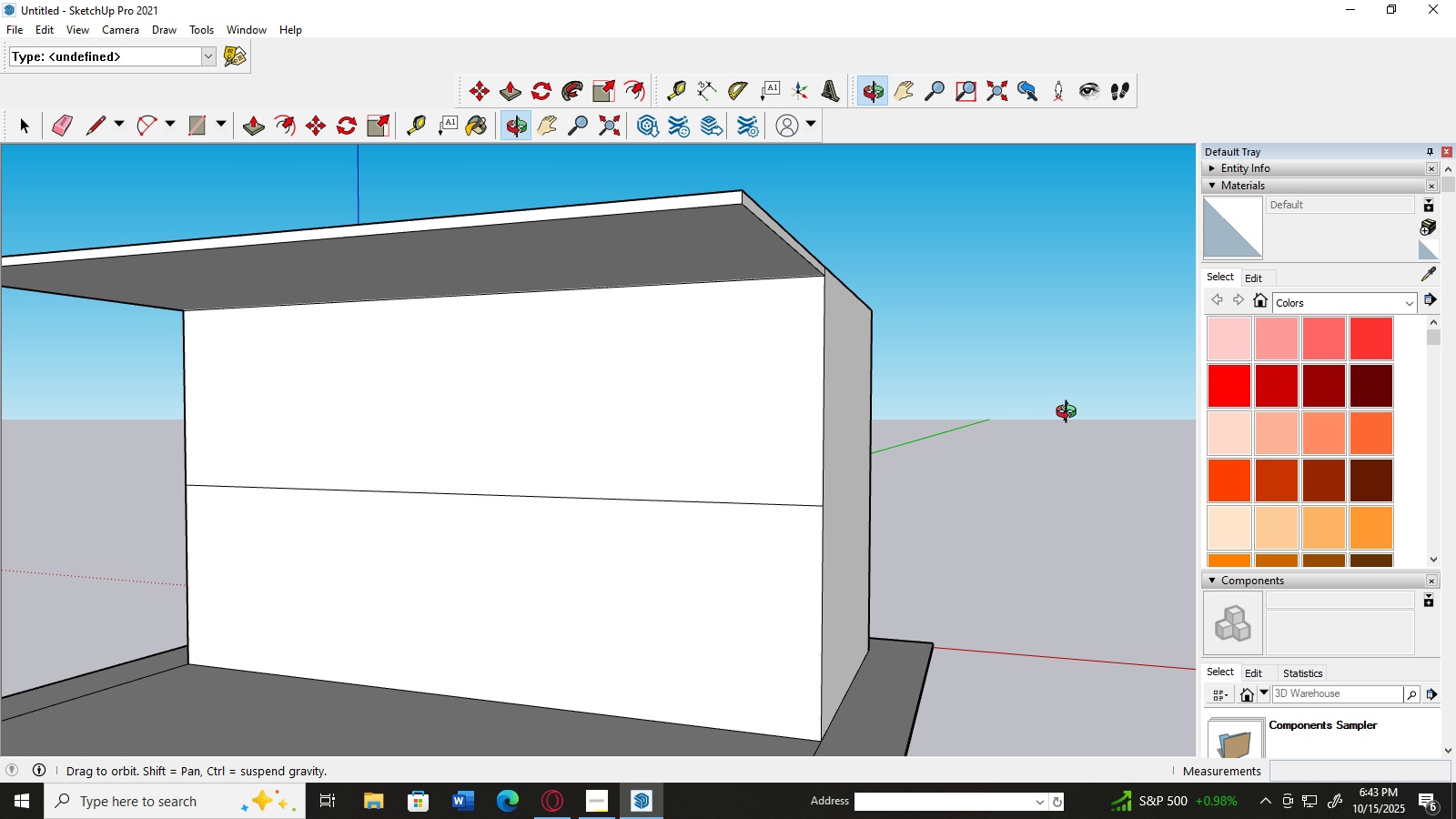 
scroll: coordinate [1081, 405], scroll_direction: down, amount: 3.0
 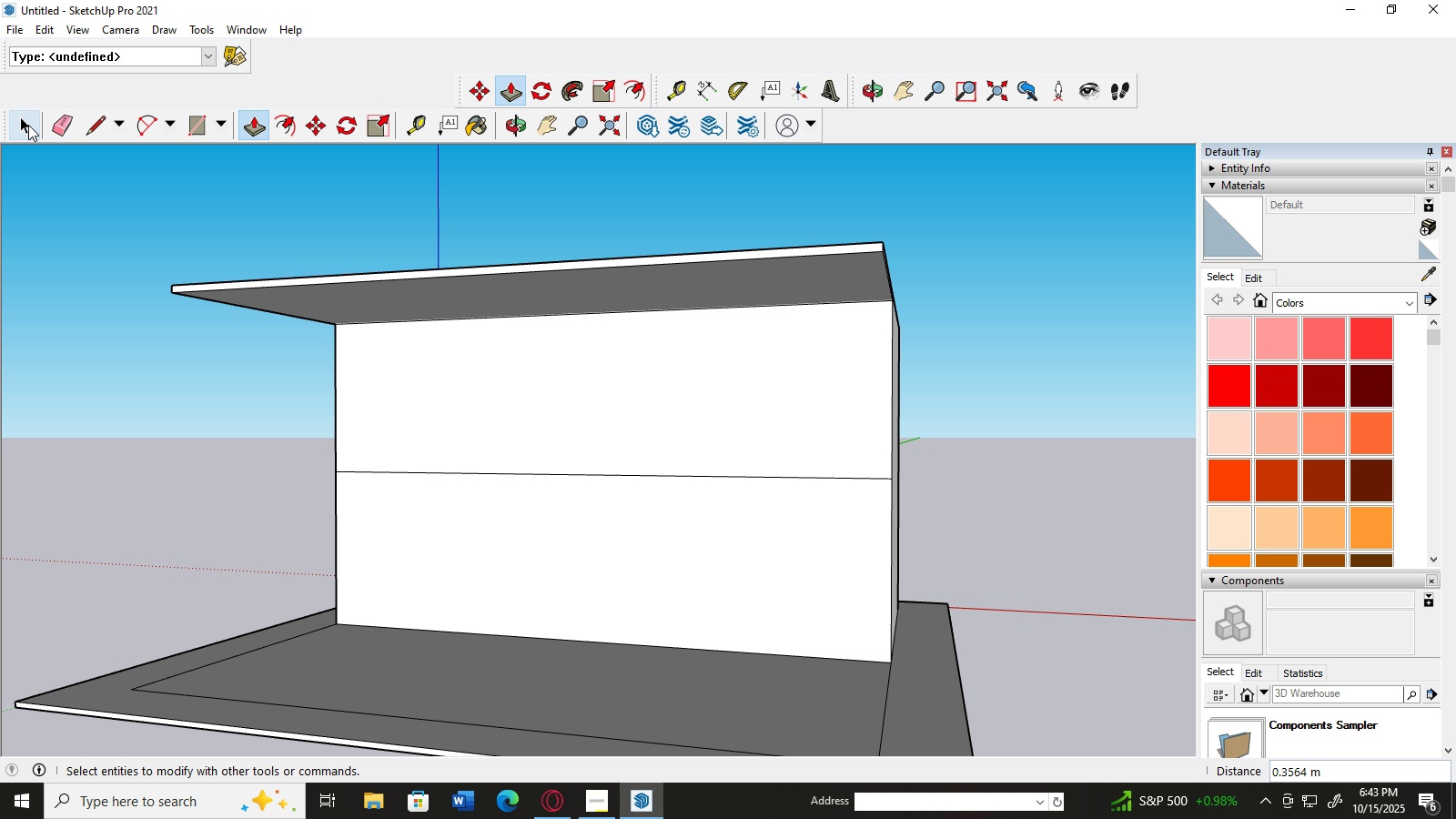 
left_click([28, 124])
 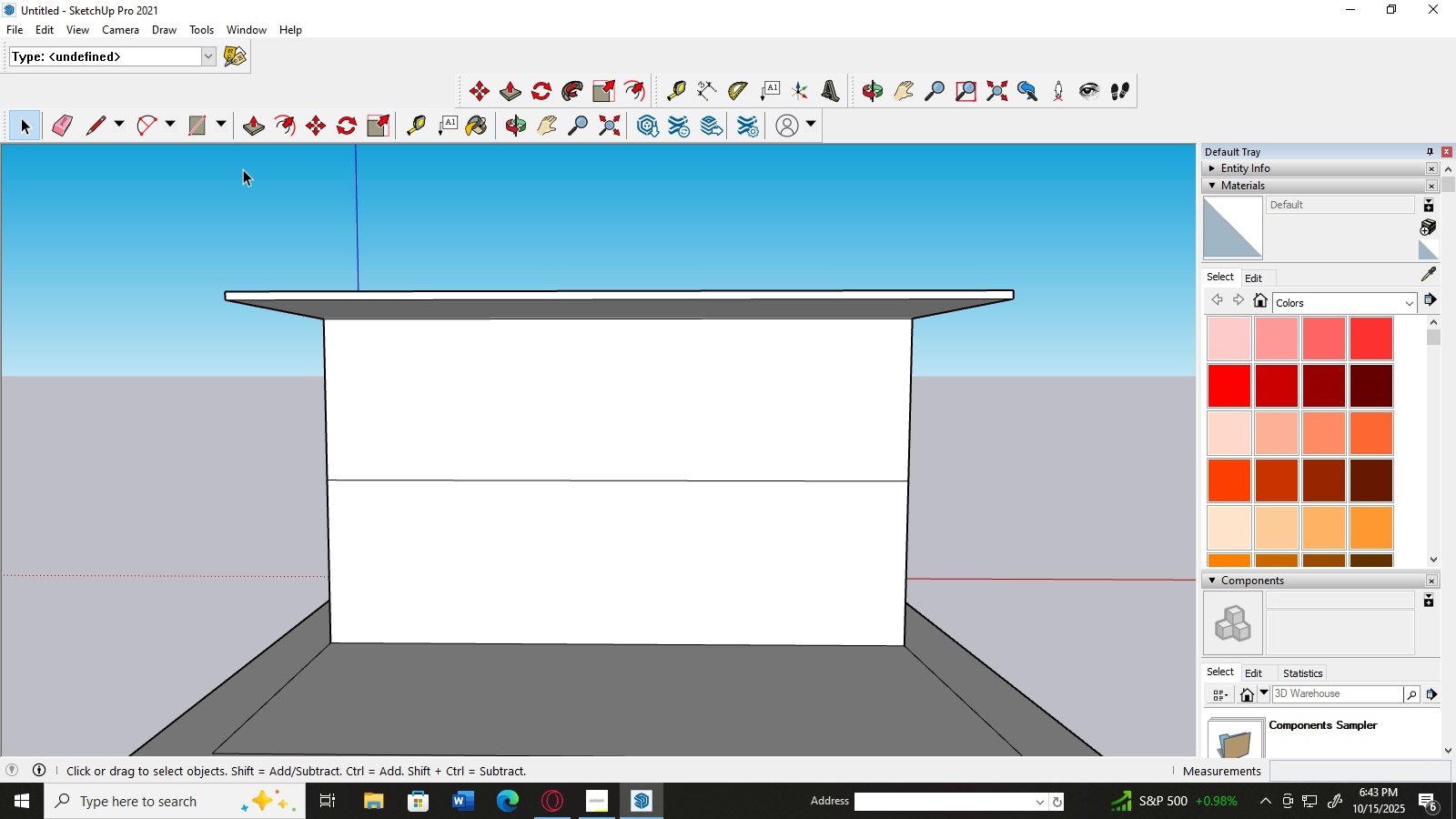 
scroll: coordinate [620, 424], scroll_direction: up, amount: 1.0
 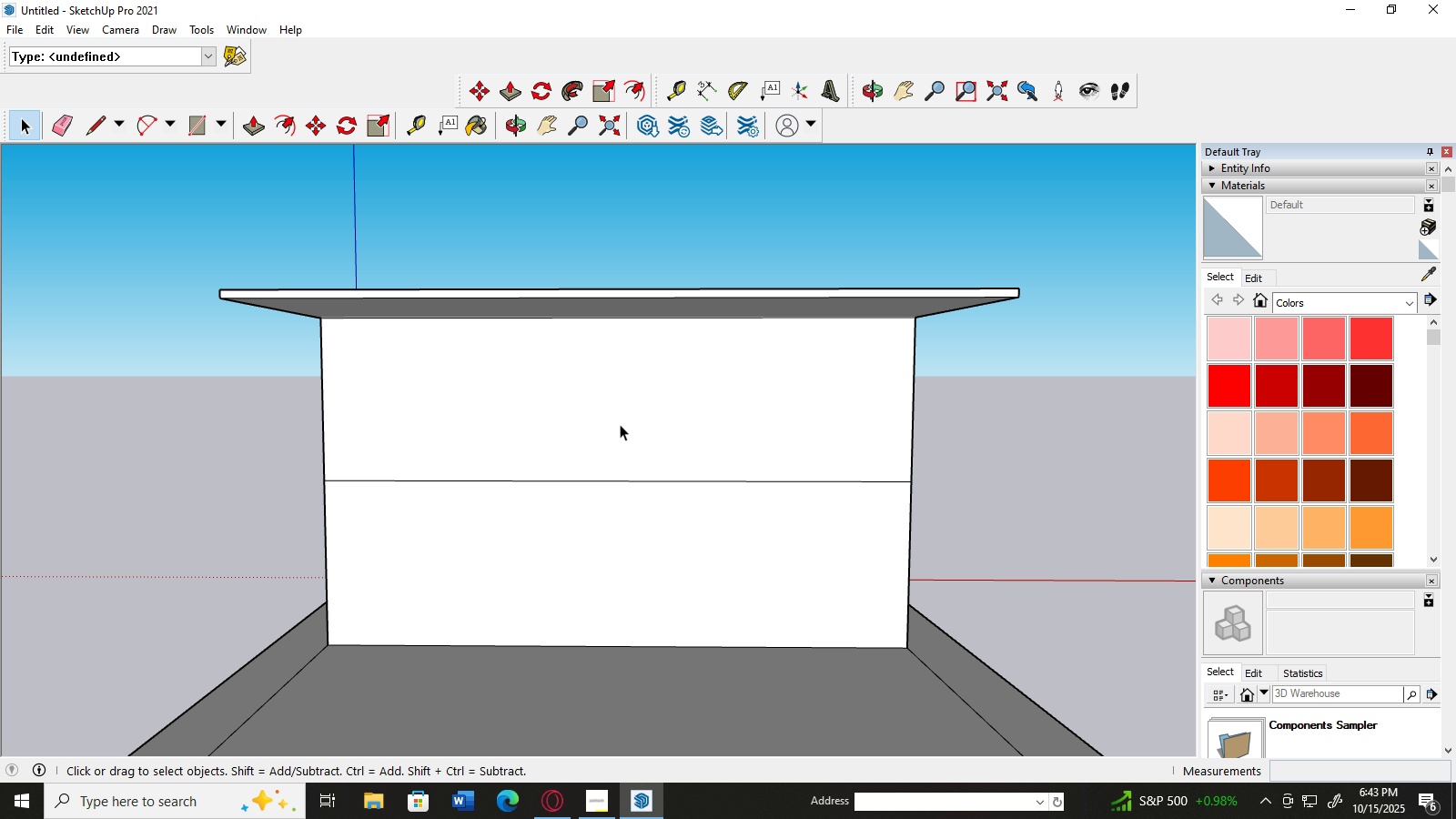 
scroll: coordinate [620, 424], scroll_direction: down, amount: 1.0
 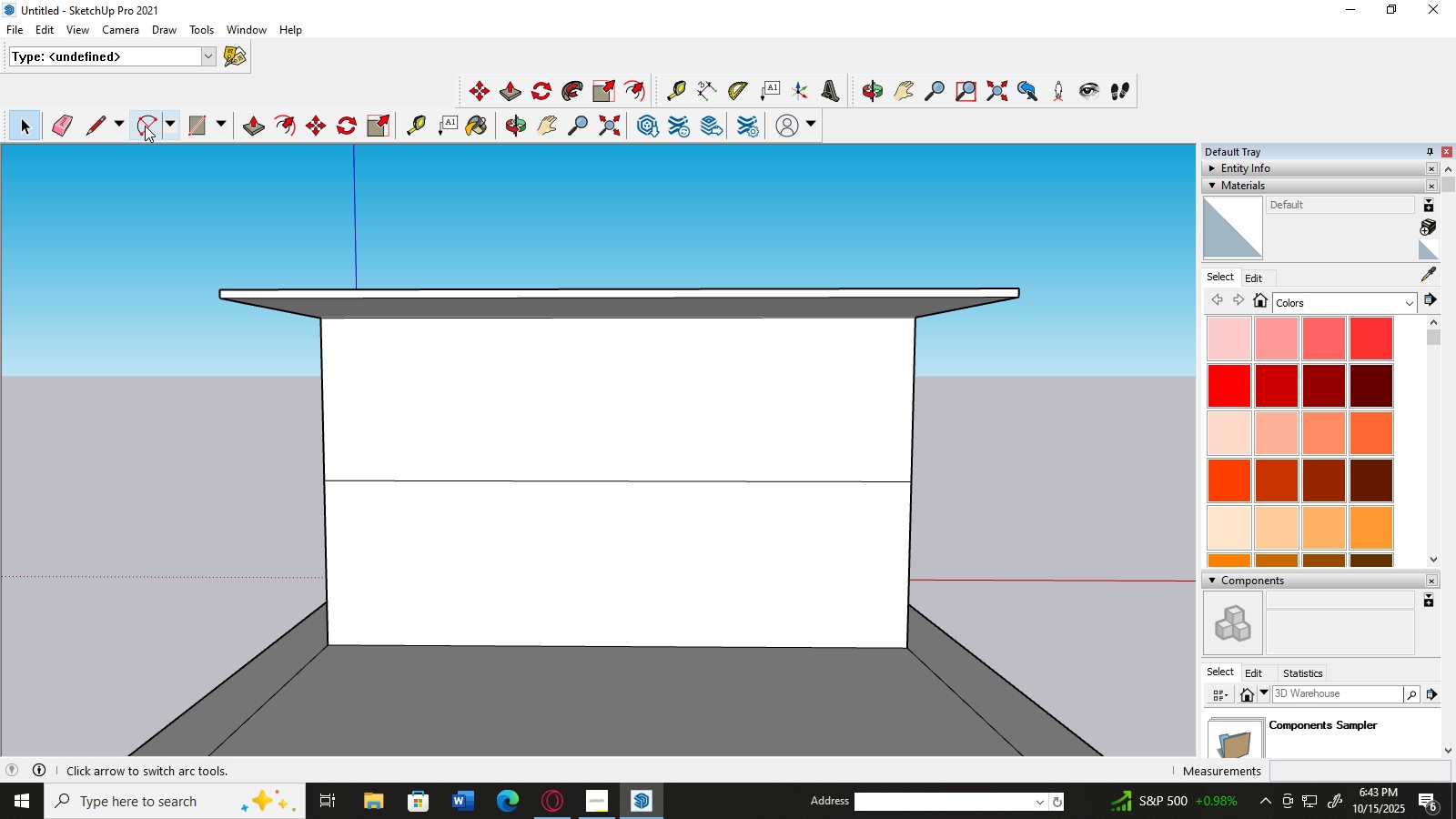 
left_click([99, 125])
 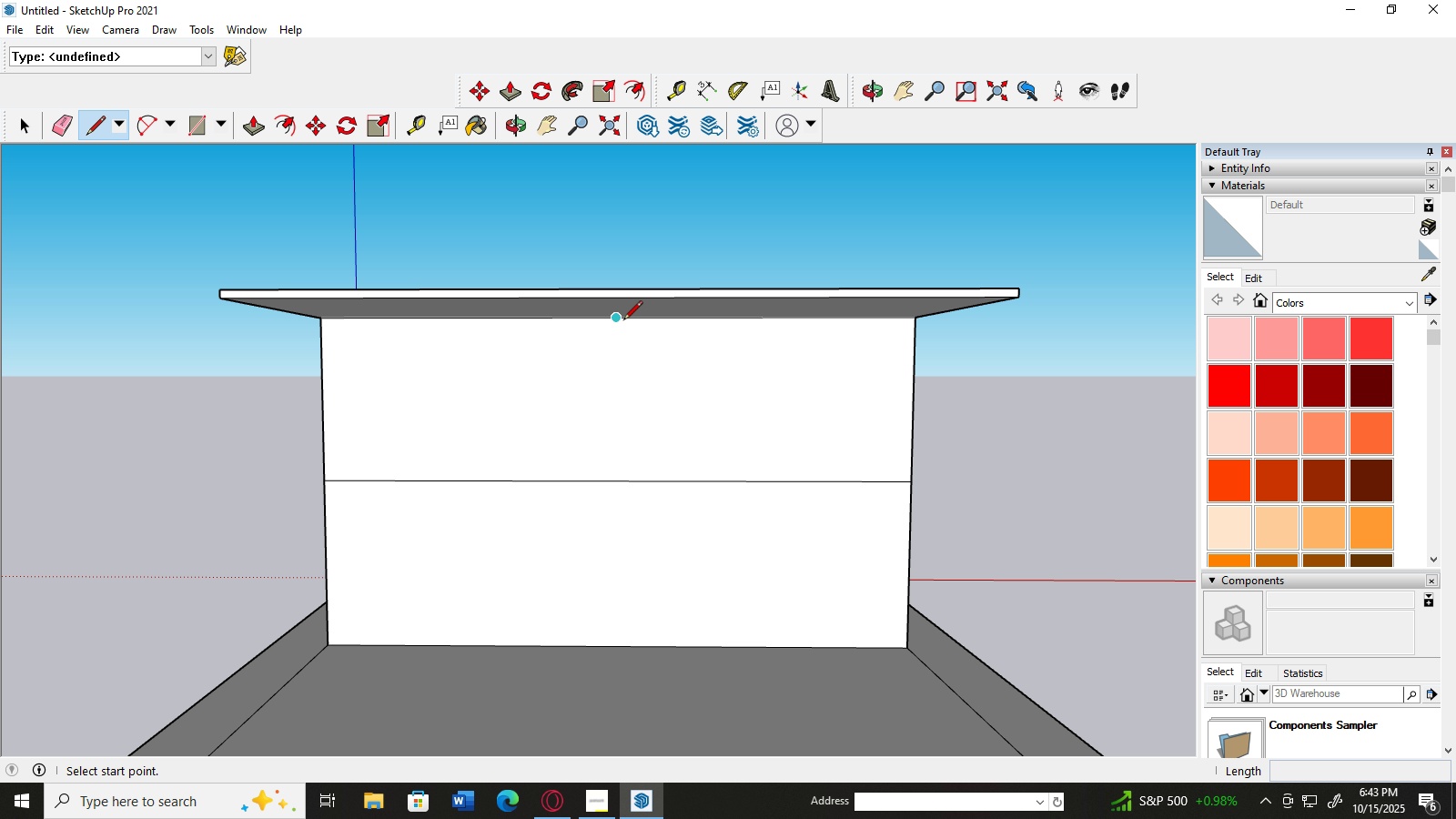 
left_click([616, 320])
 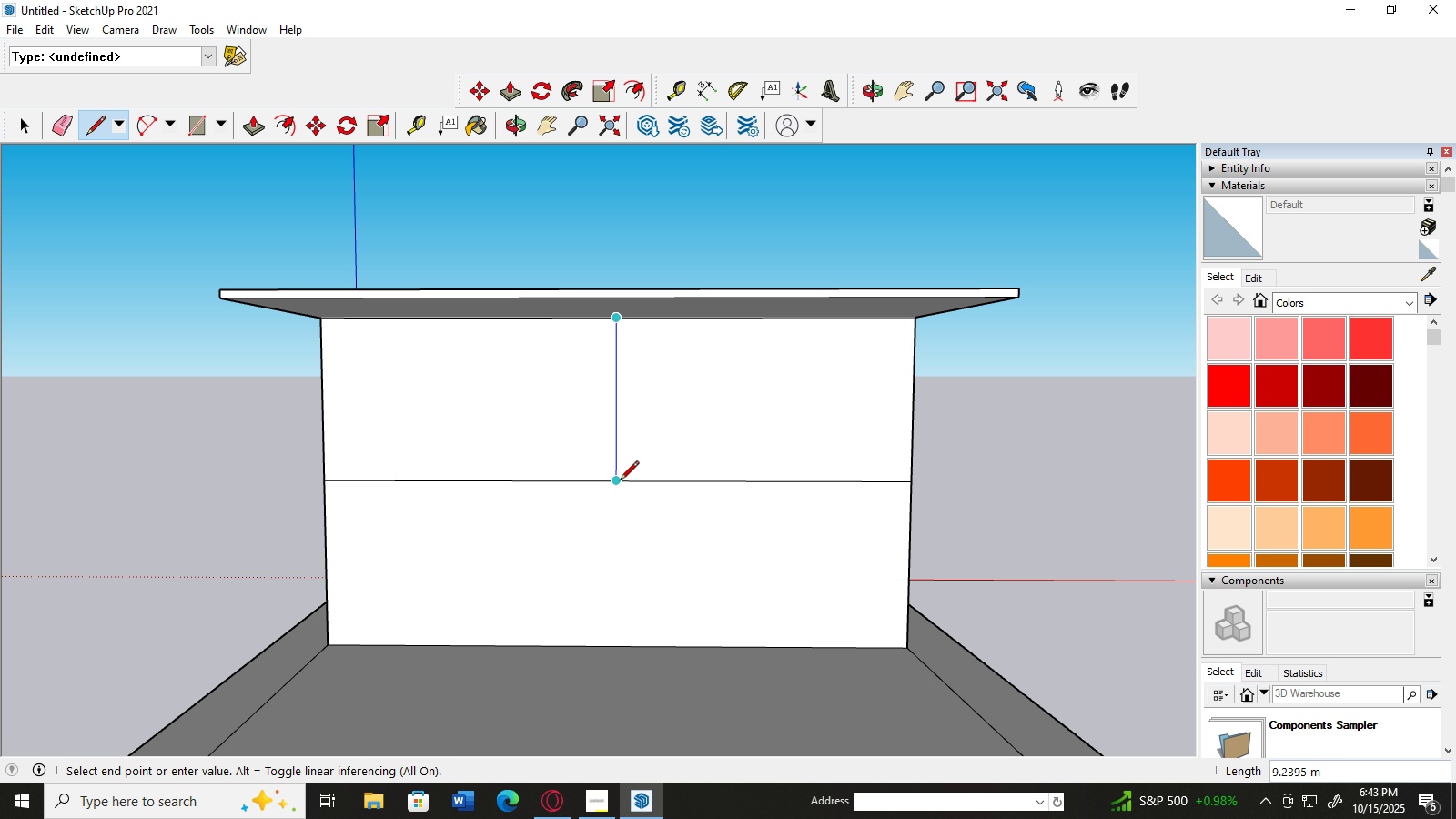 
left_click([620, 481])
 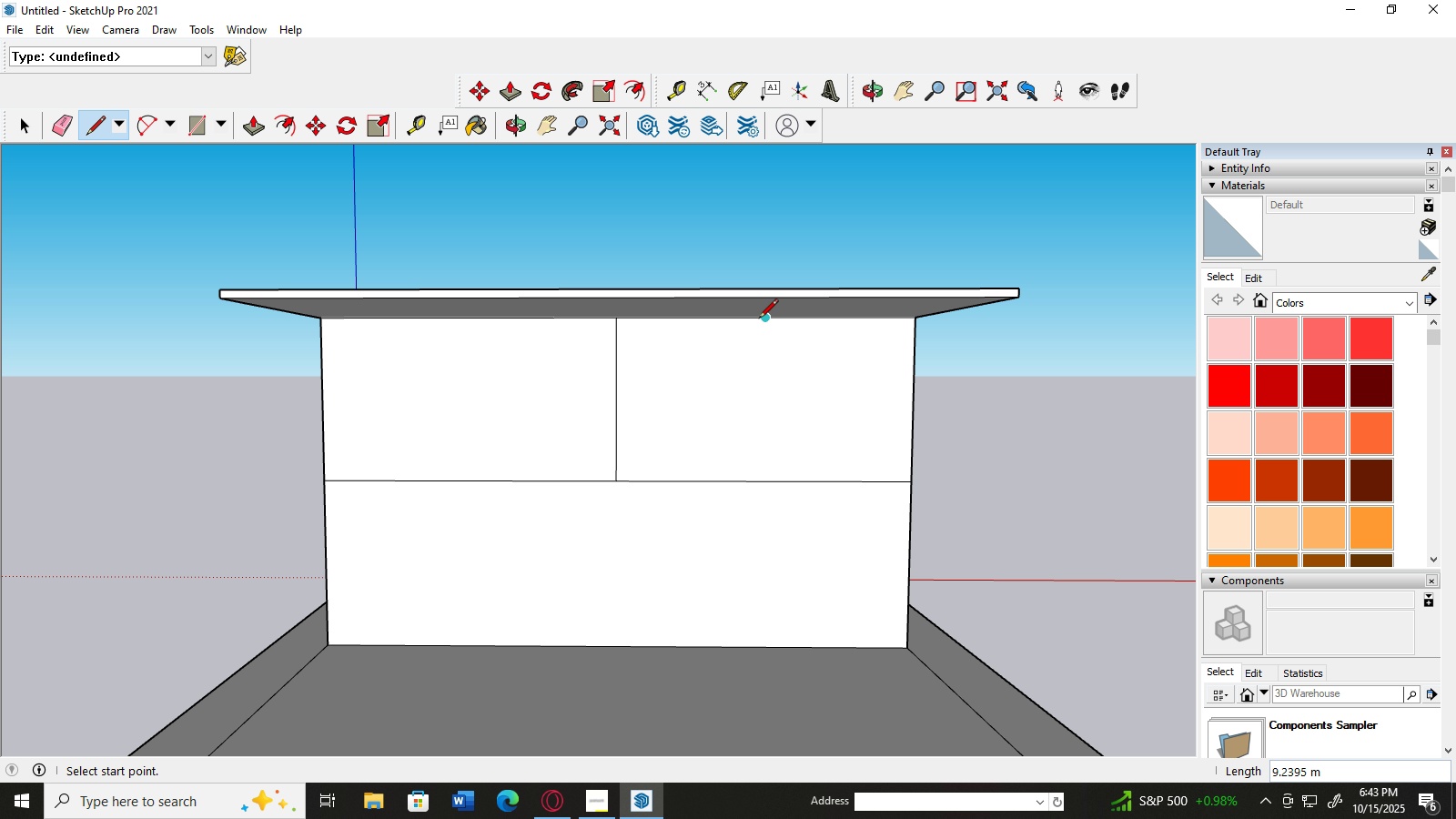 
left_click([765, 319])
 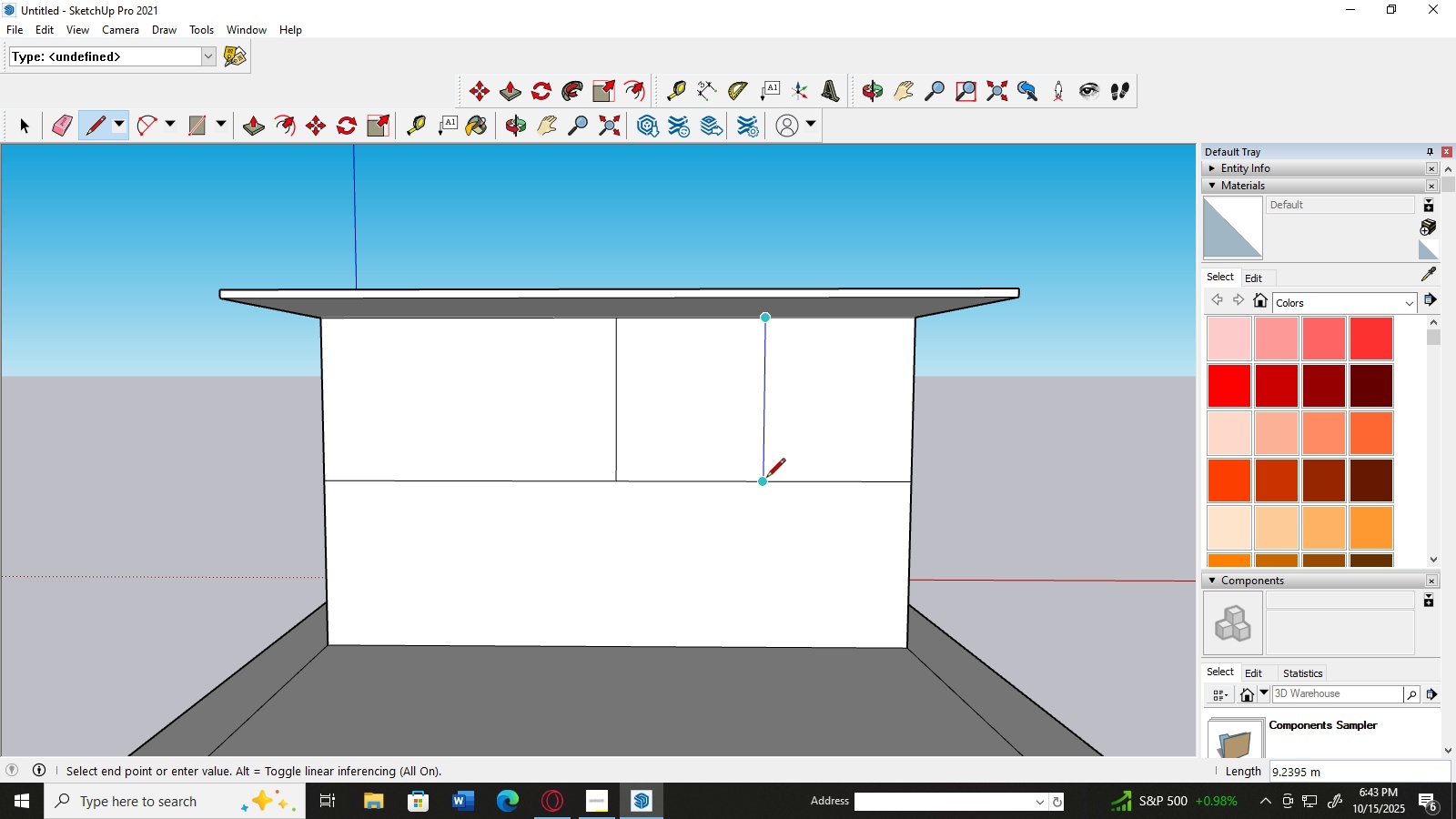 
left_click([766, 479])
 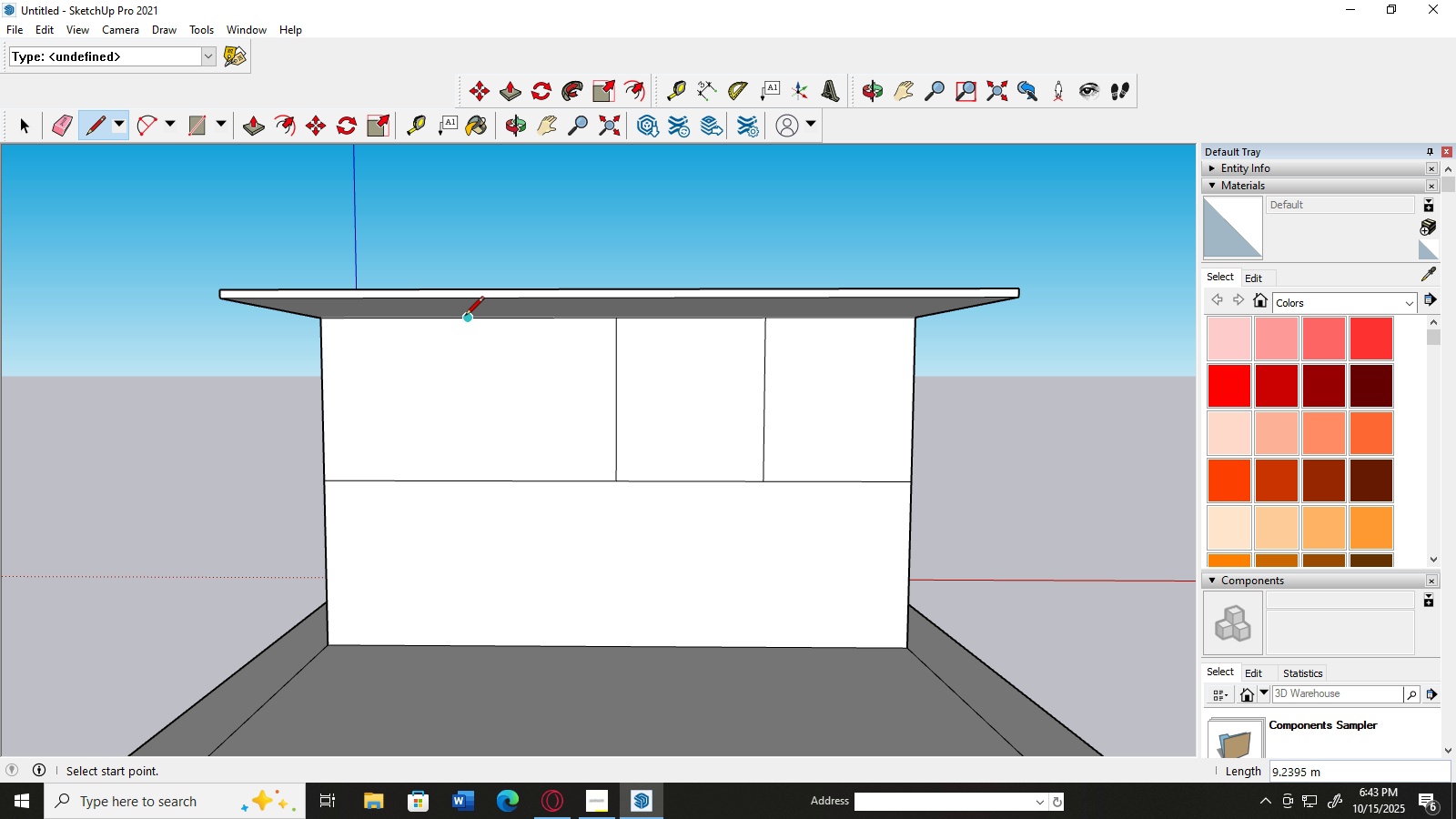 
left_click([473, 319])
 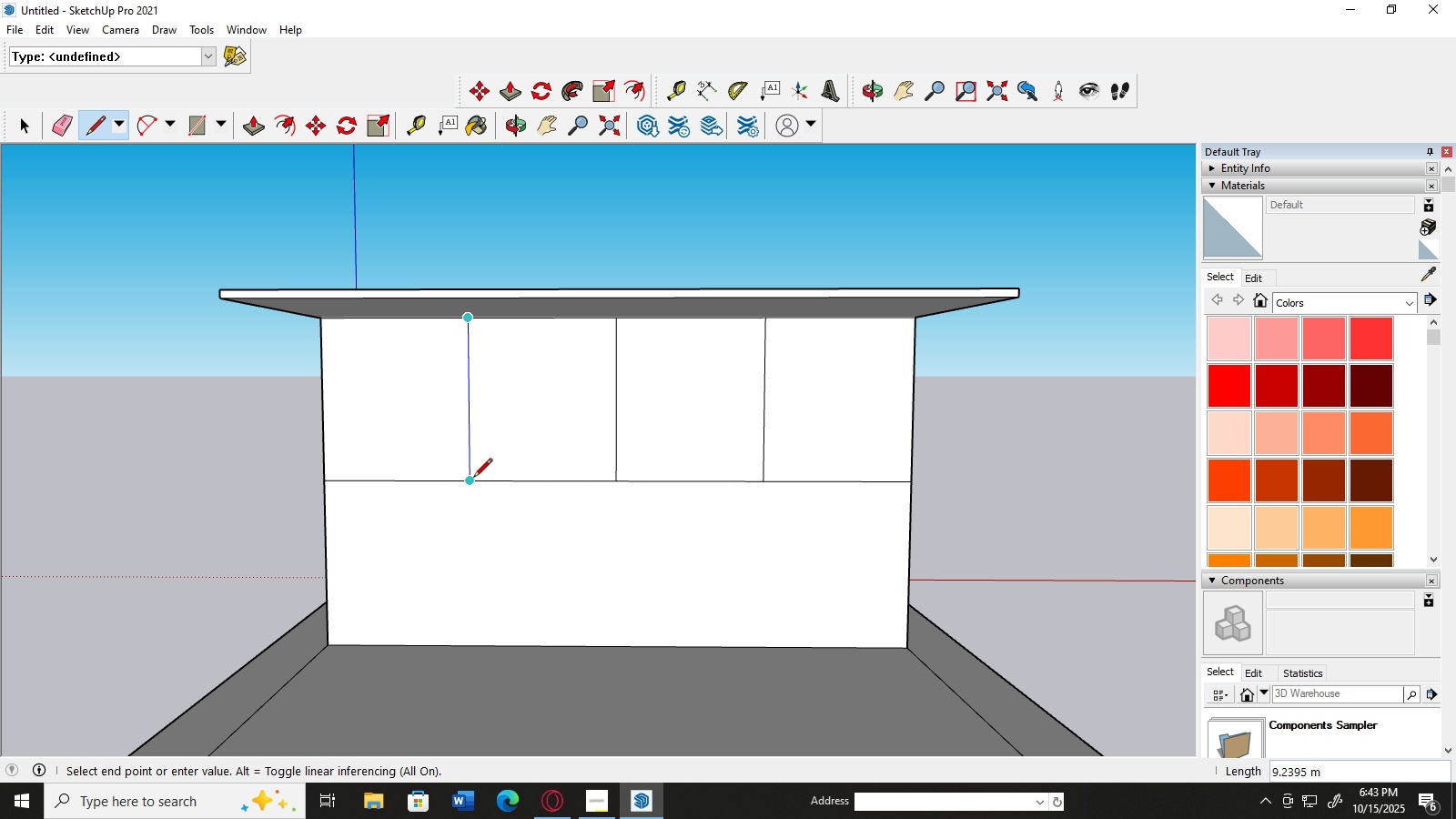 
left_click([472, 480])
 